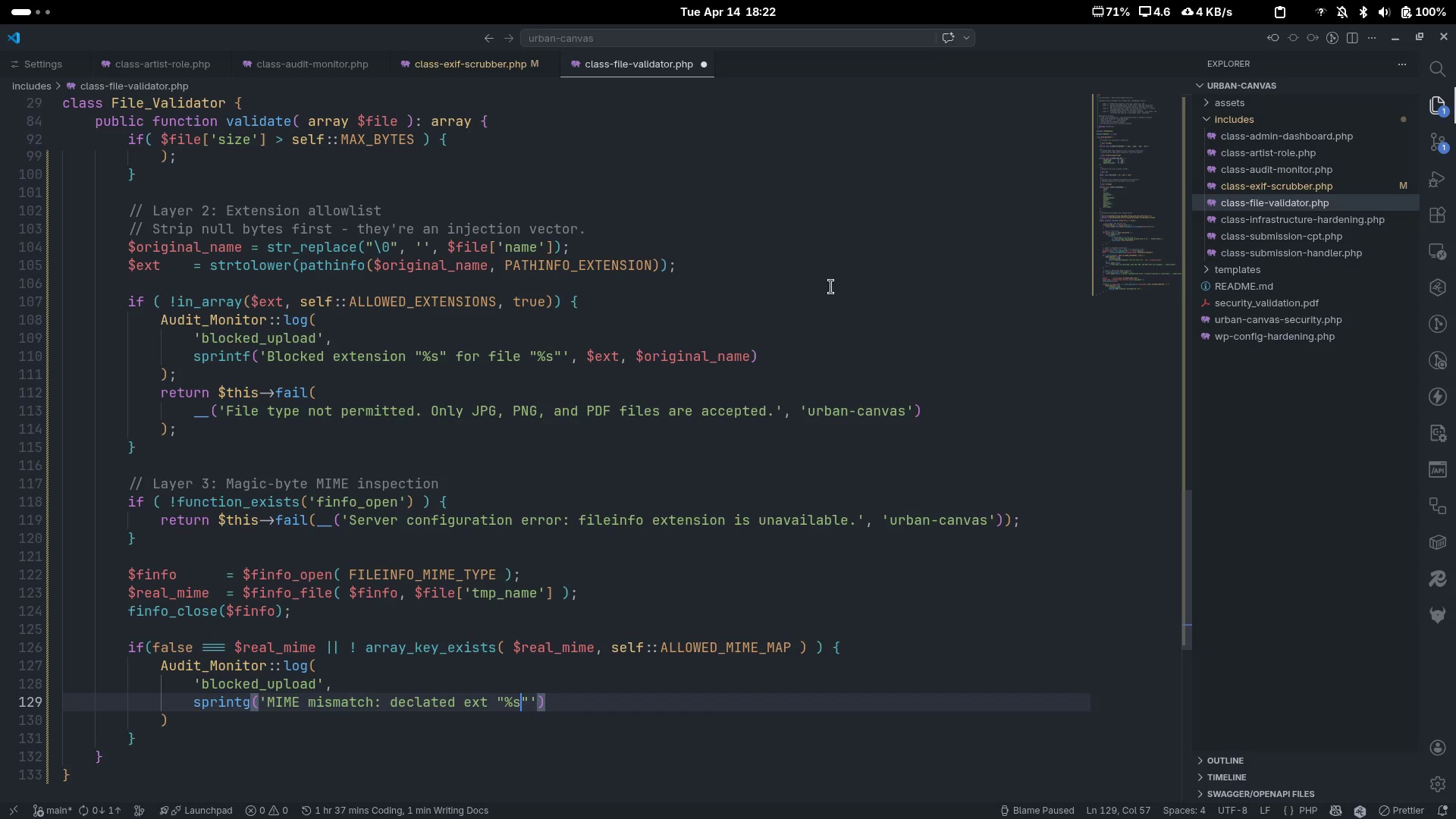 
key(ArrowRight)
 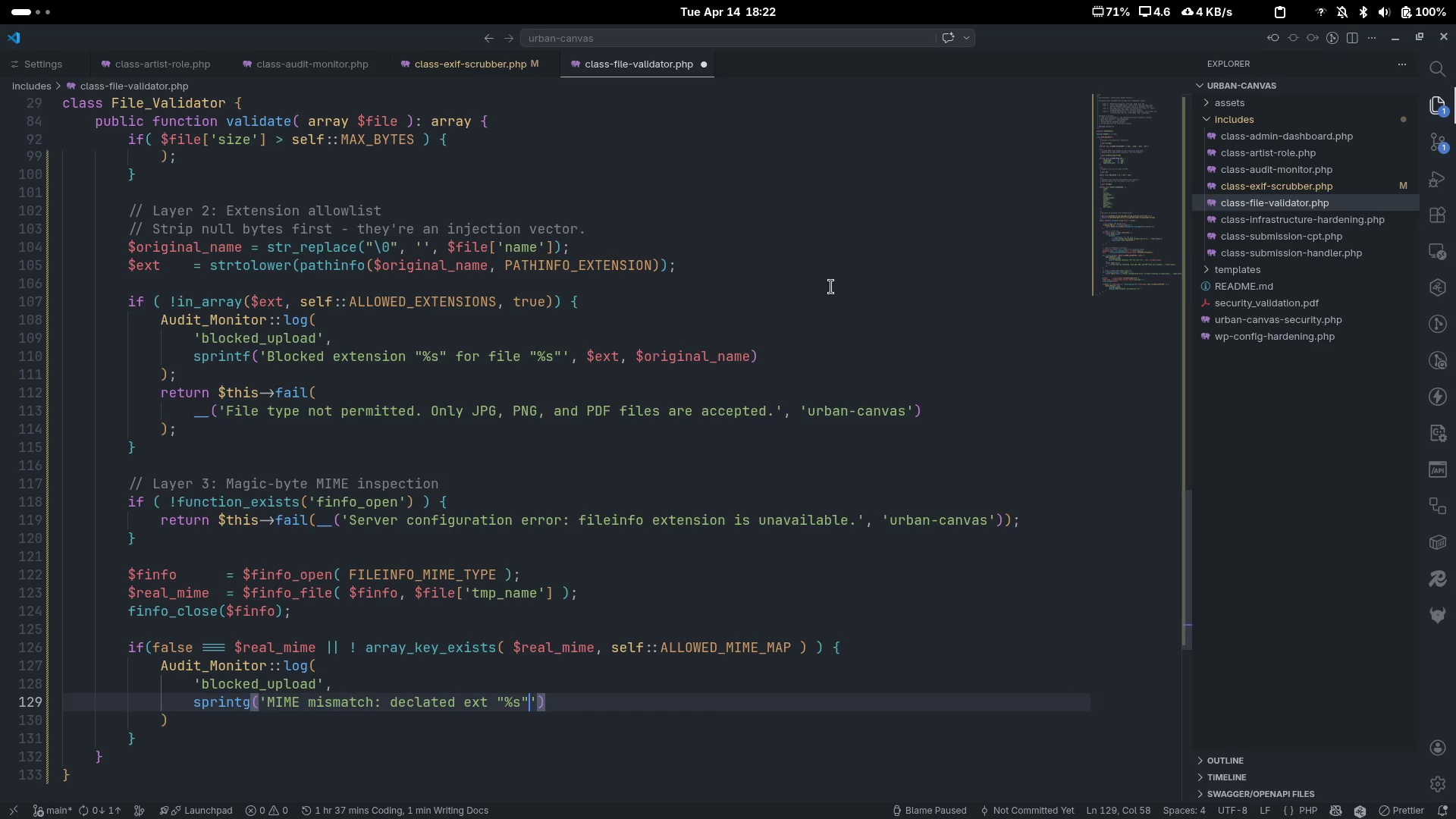 
type( )
key(Backspace)
type(, raeal)
 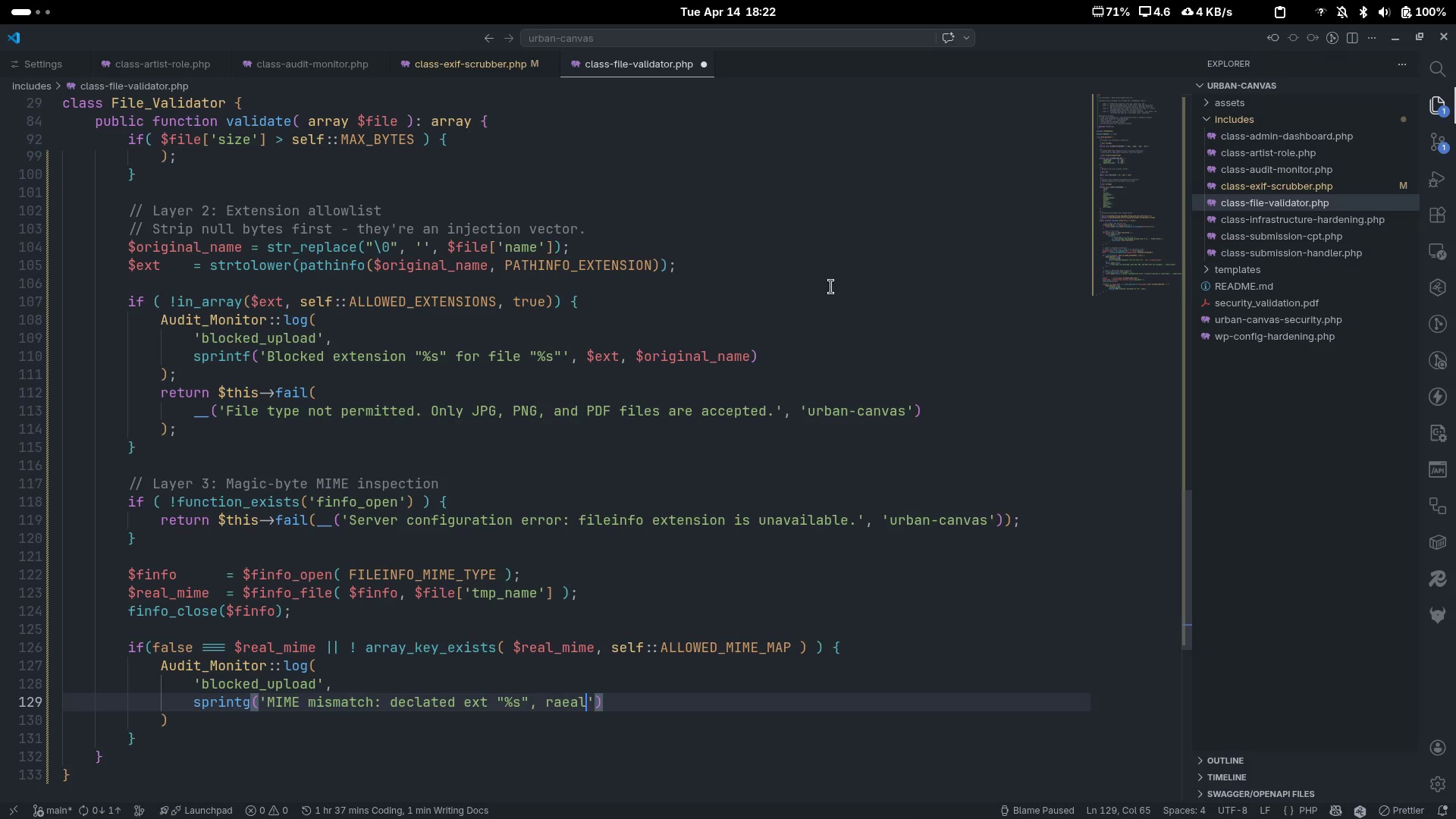 
key(Control+ControlLeft)
 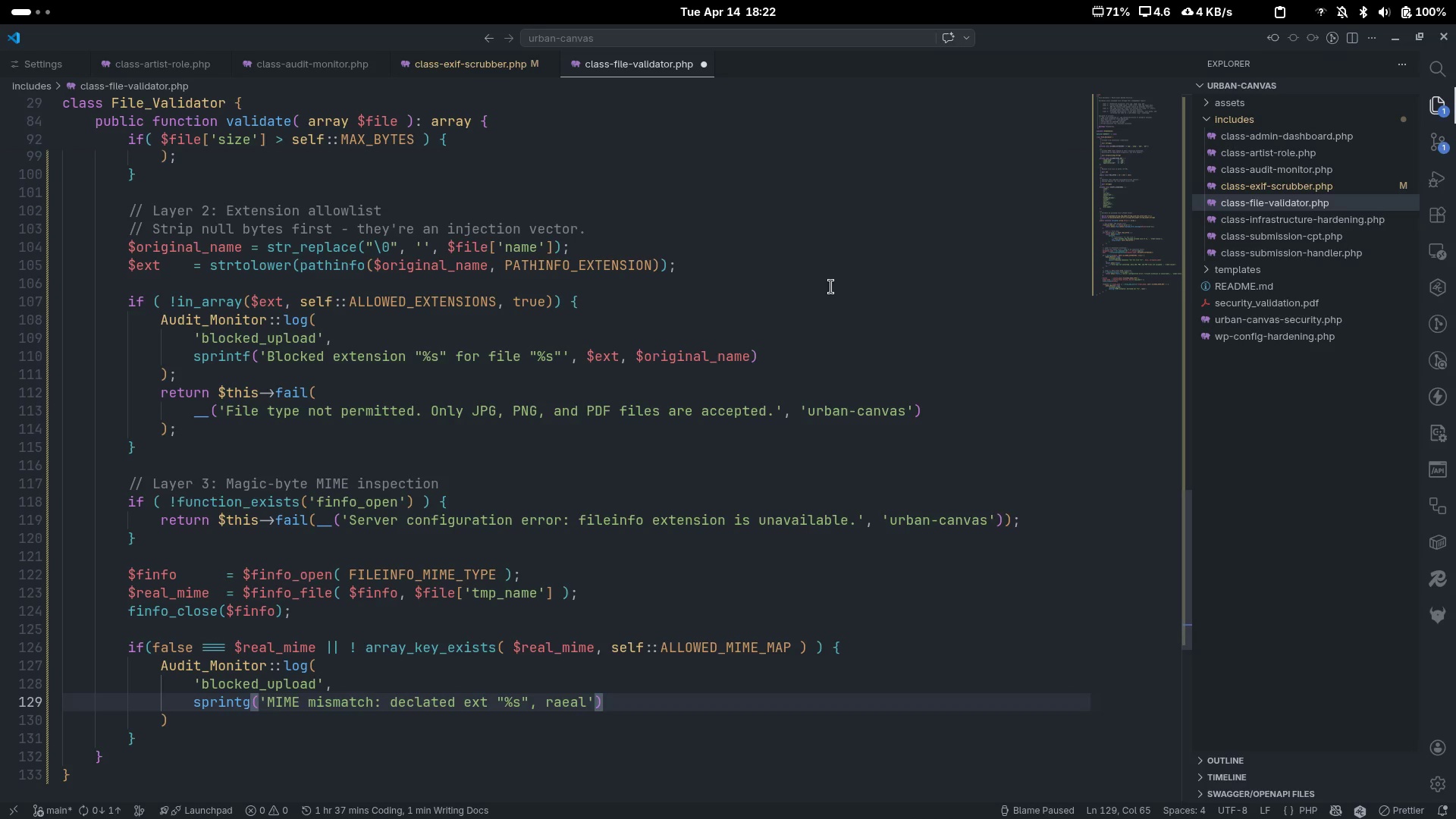 
key(Control+Backspace)
 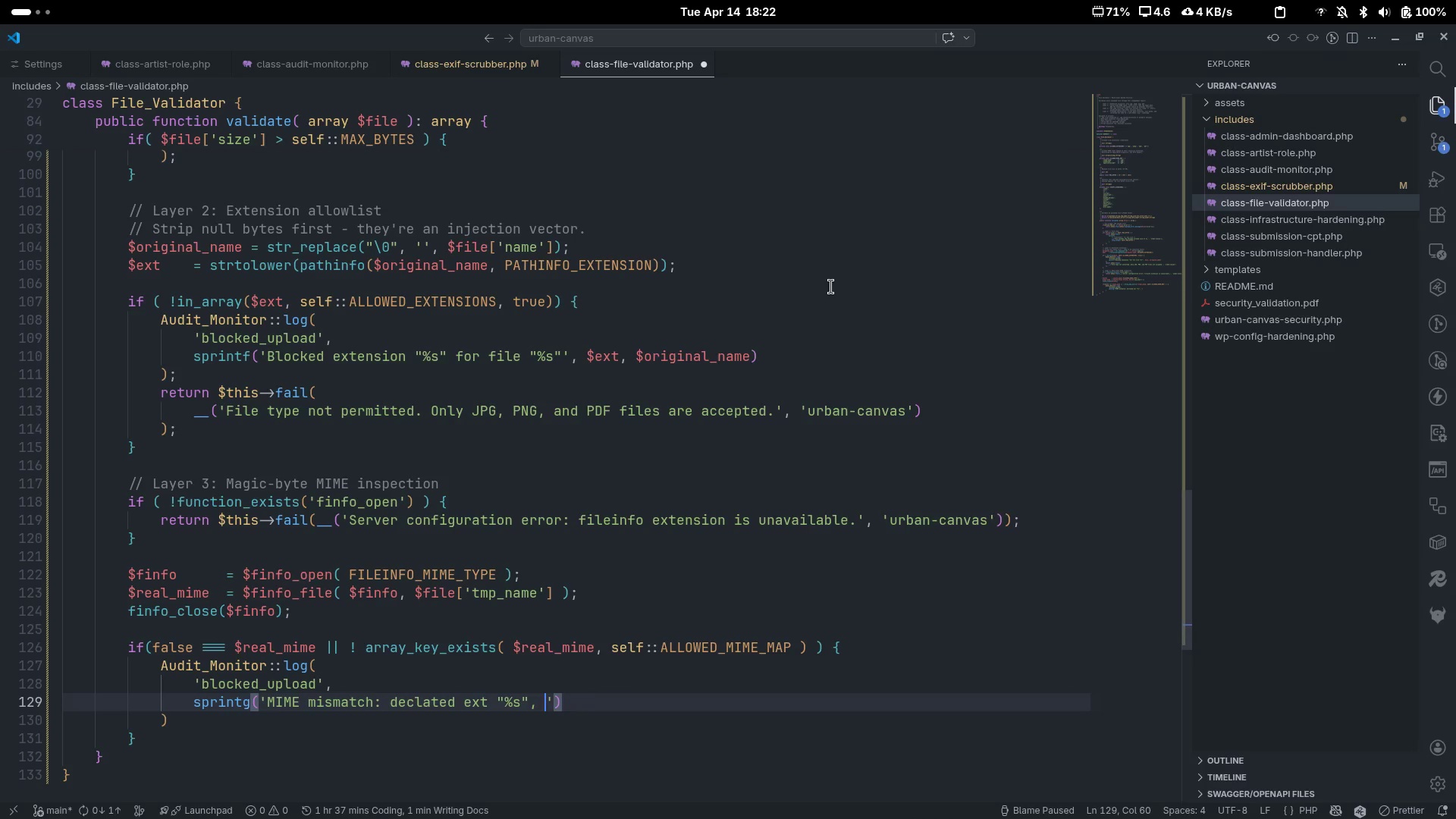 
type(real MIME """)
key(Backspace)
 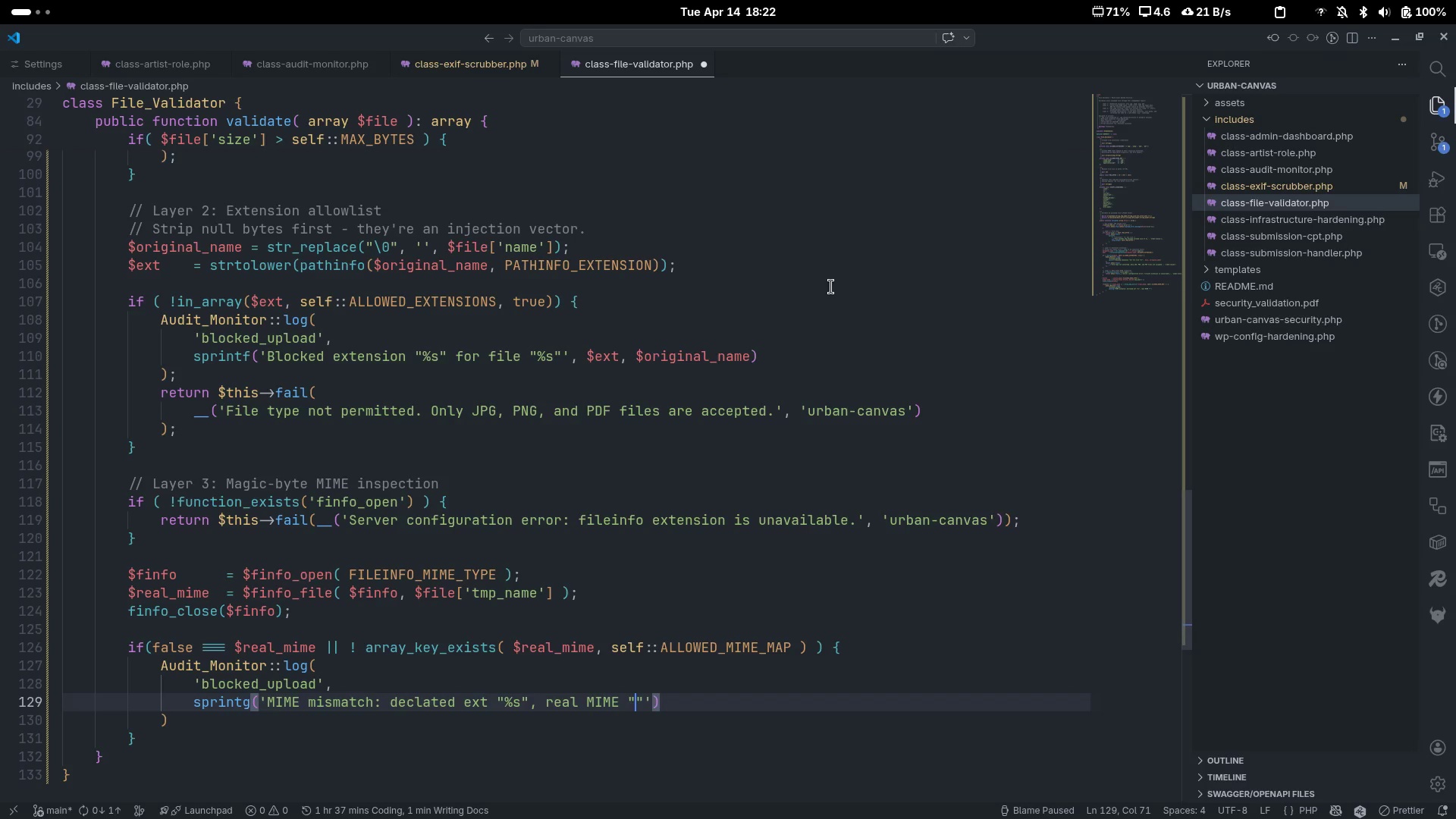 
 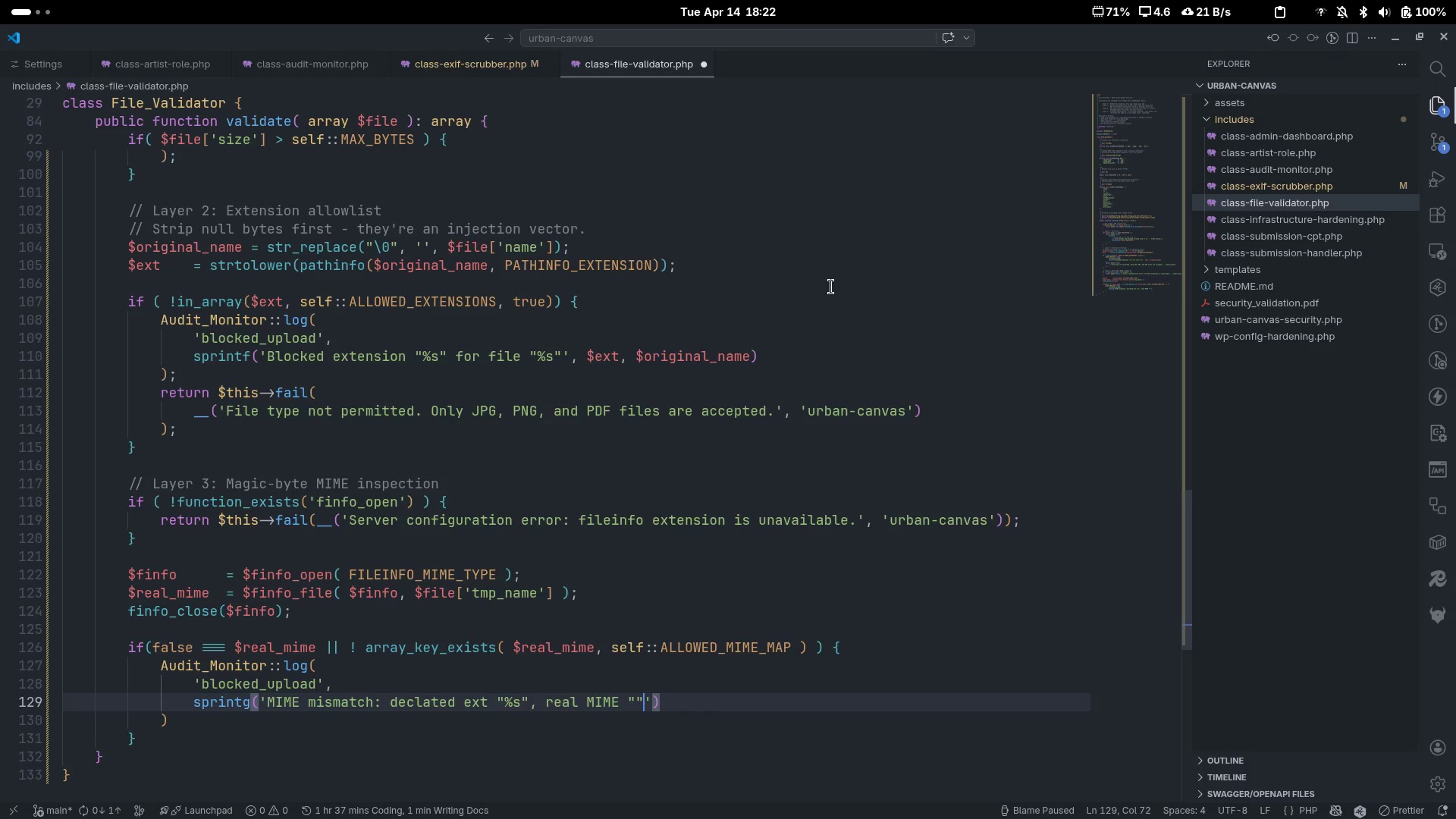 
key(ArrowLeft)
 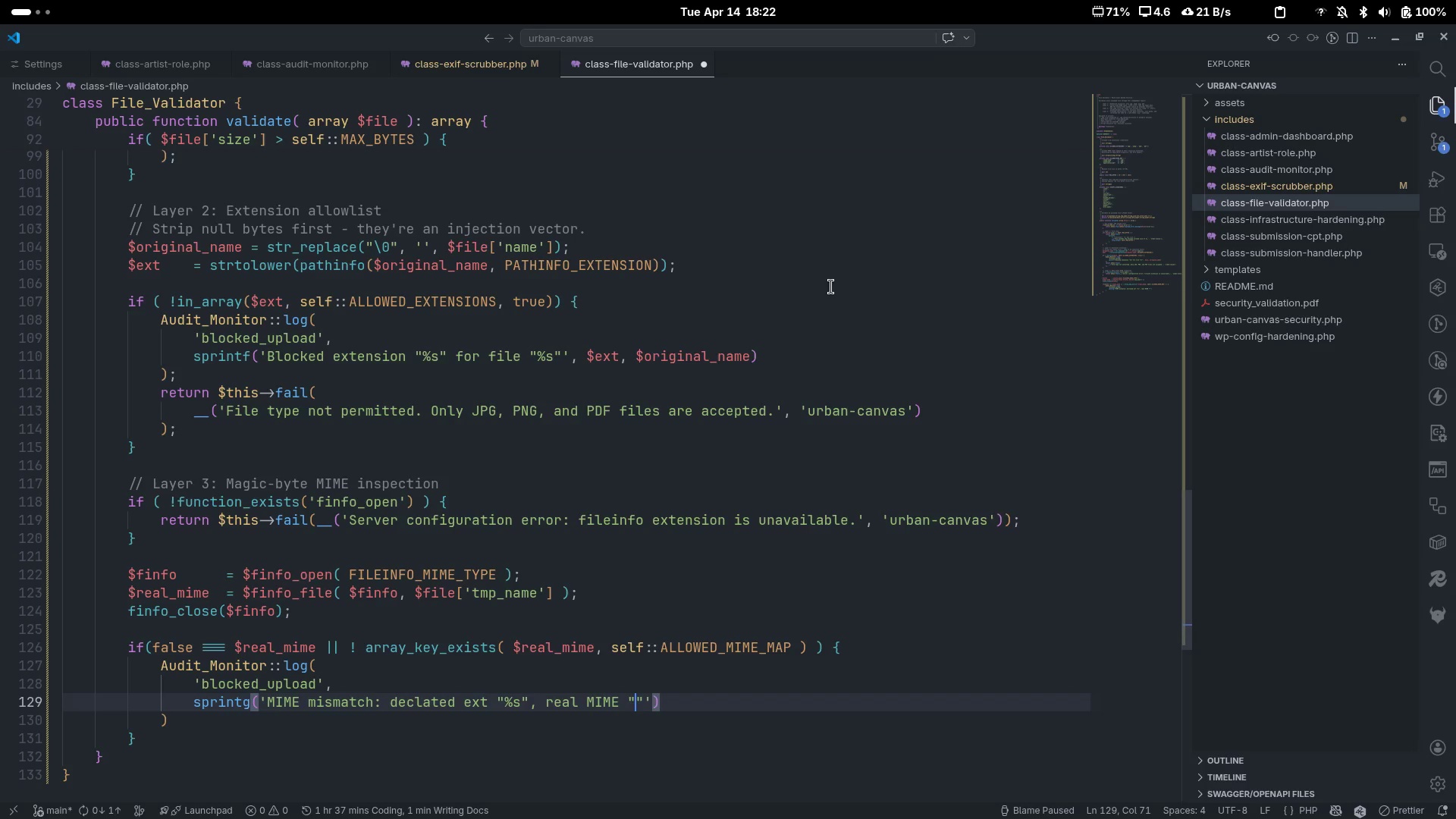 
type(%s)
 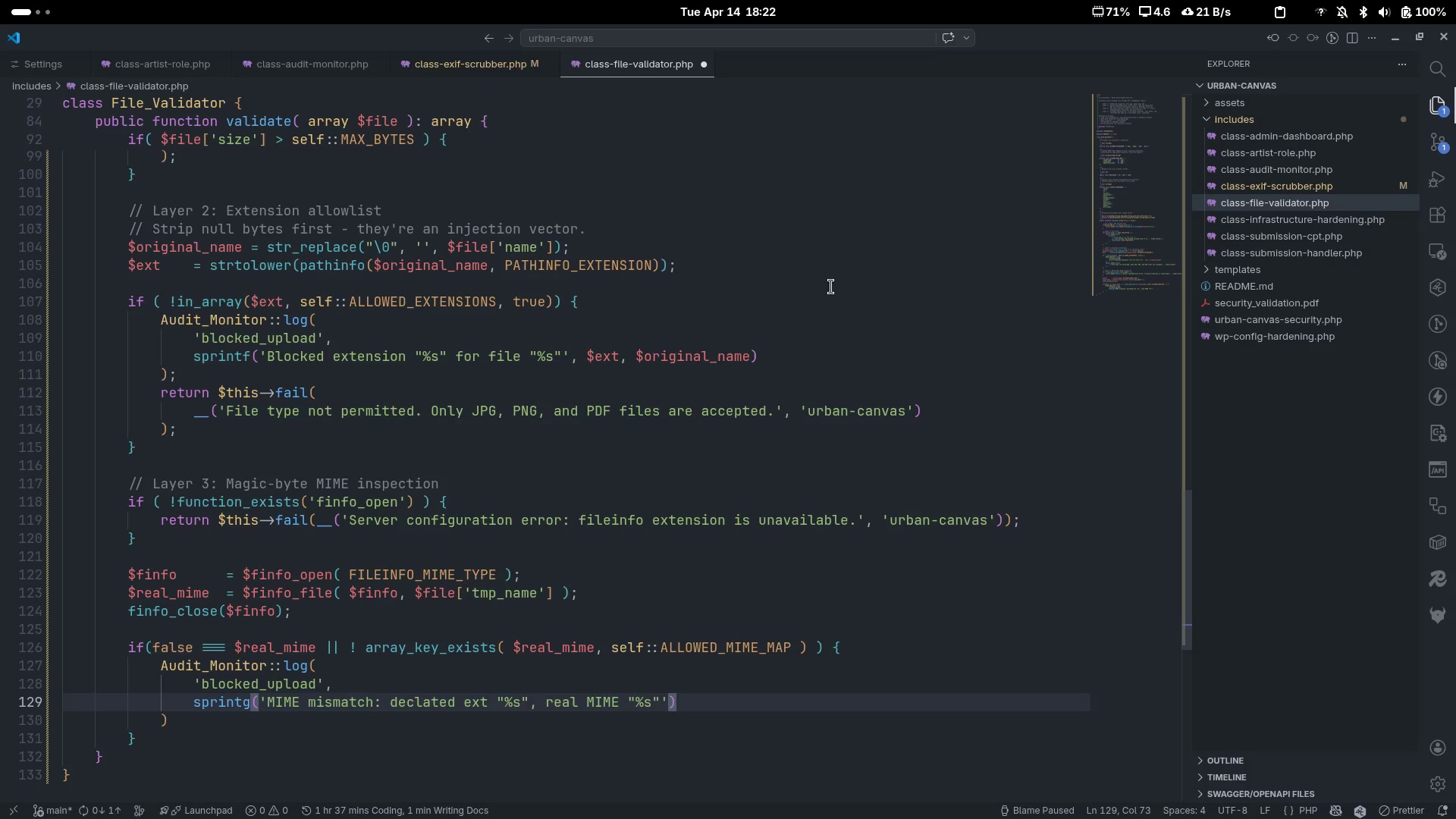 
key(ArrowRight)
 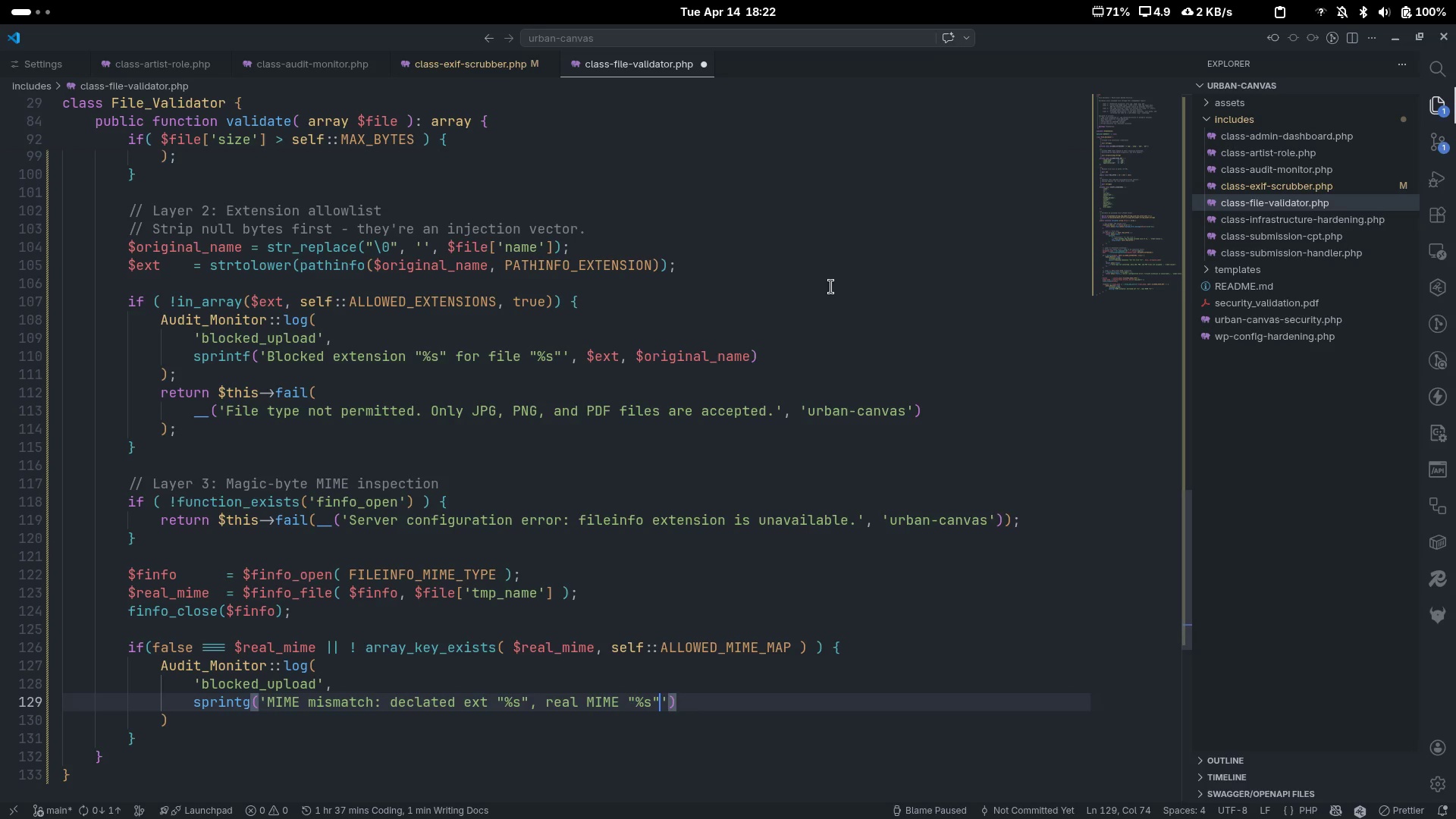 
type(, )
key(Backspace)
key(Backspace)
type(, file "")
 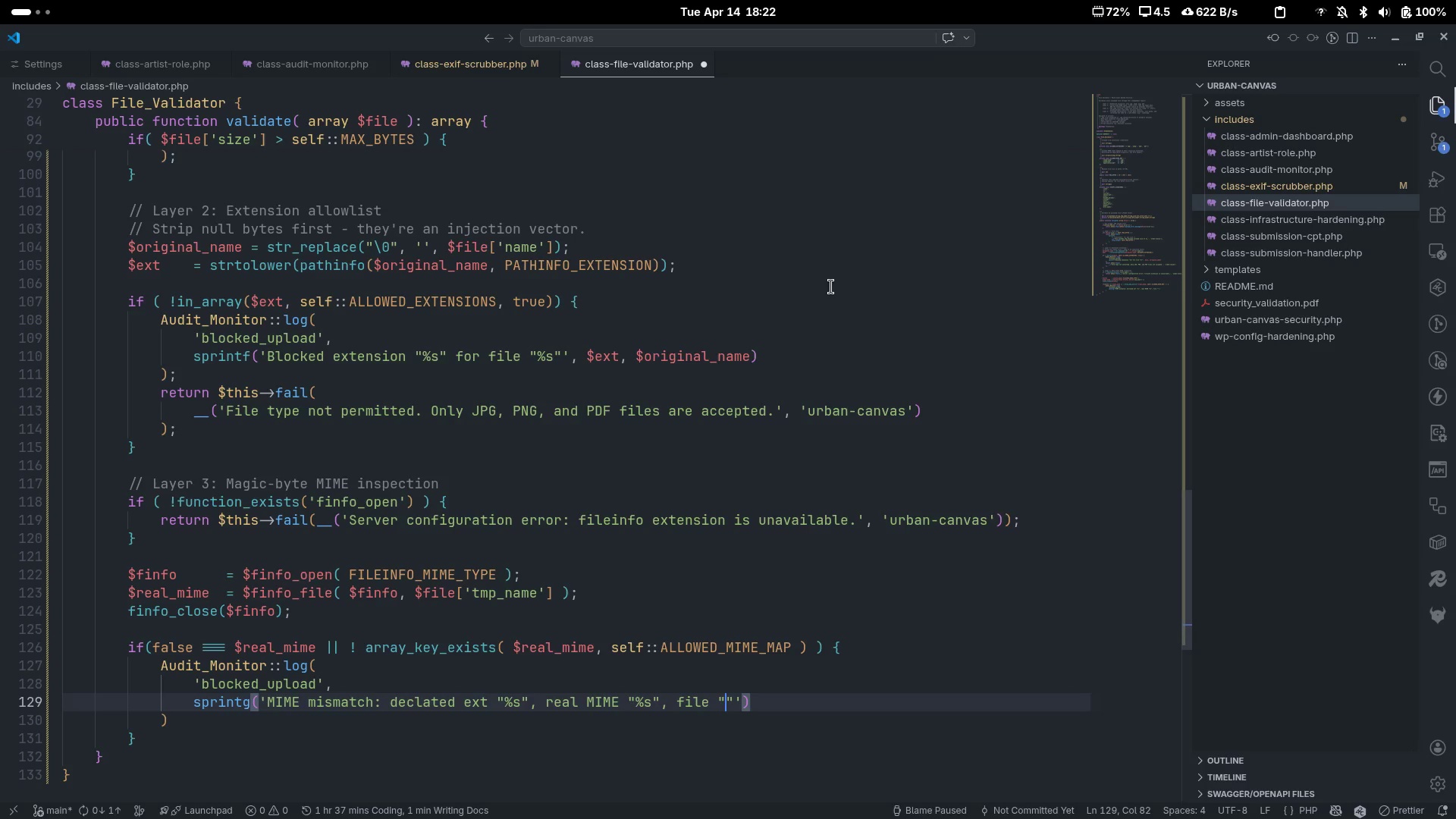 
 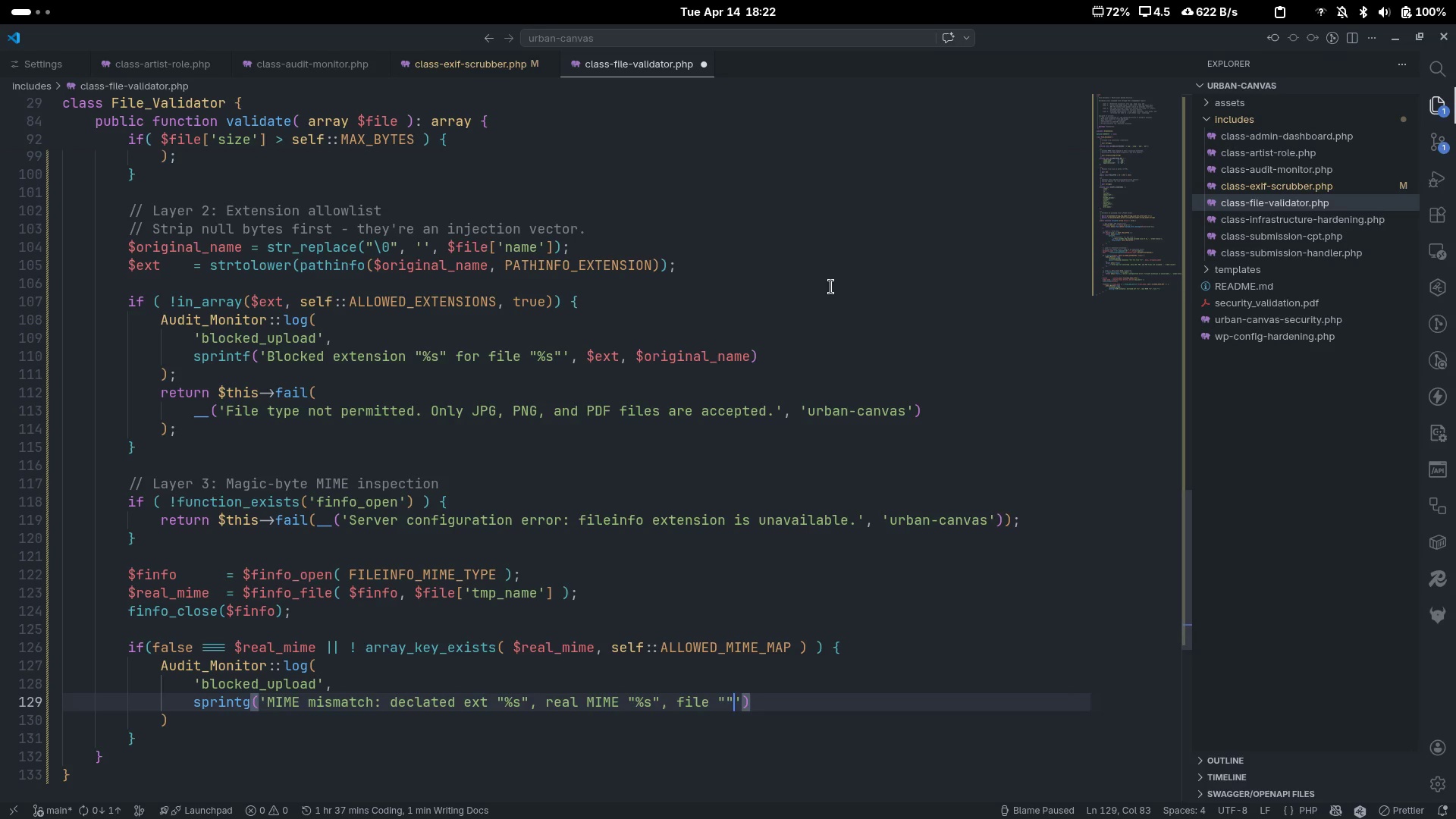 
key(ArrowLeft)
 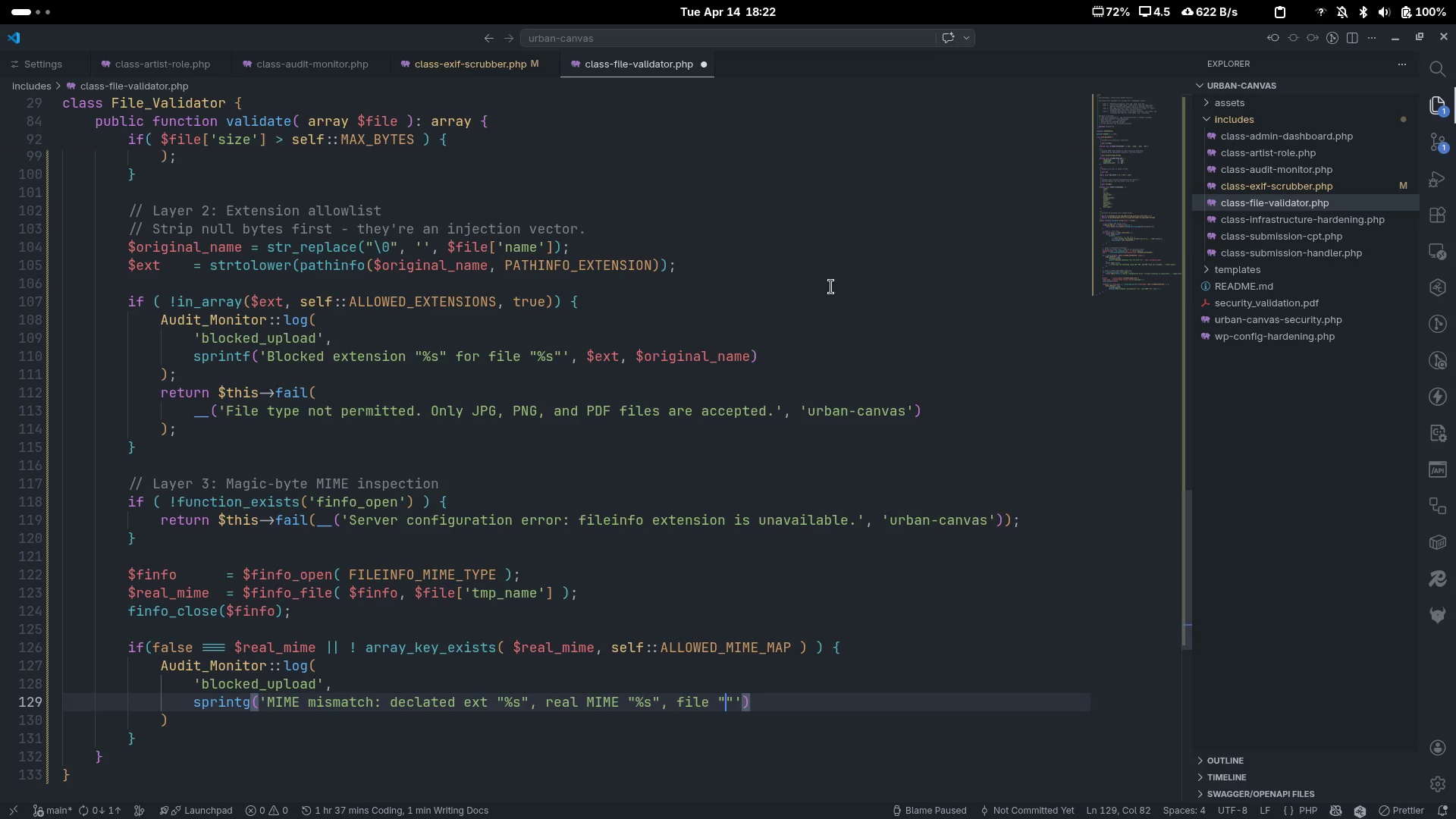 
type(%s)
 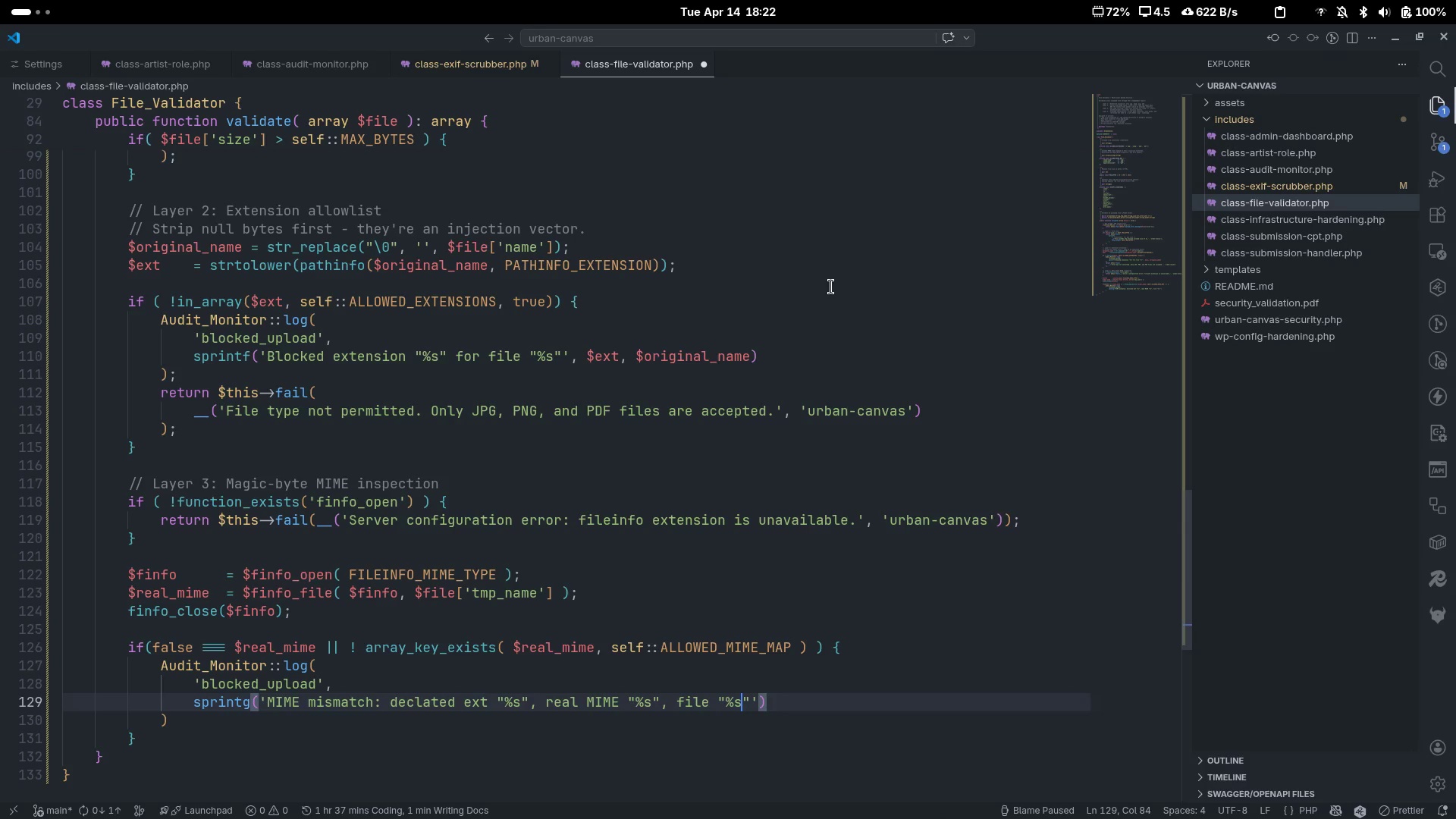 
key(ArrowRight)
 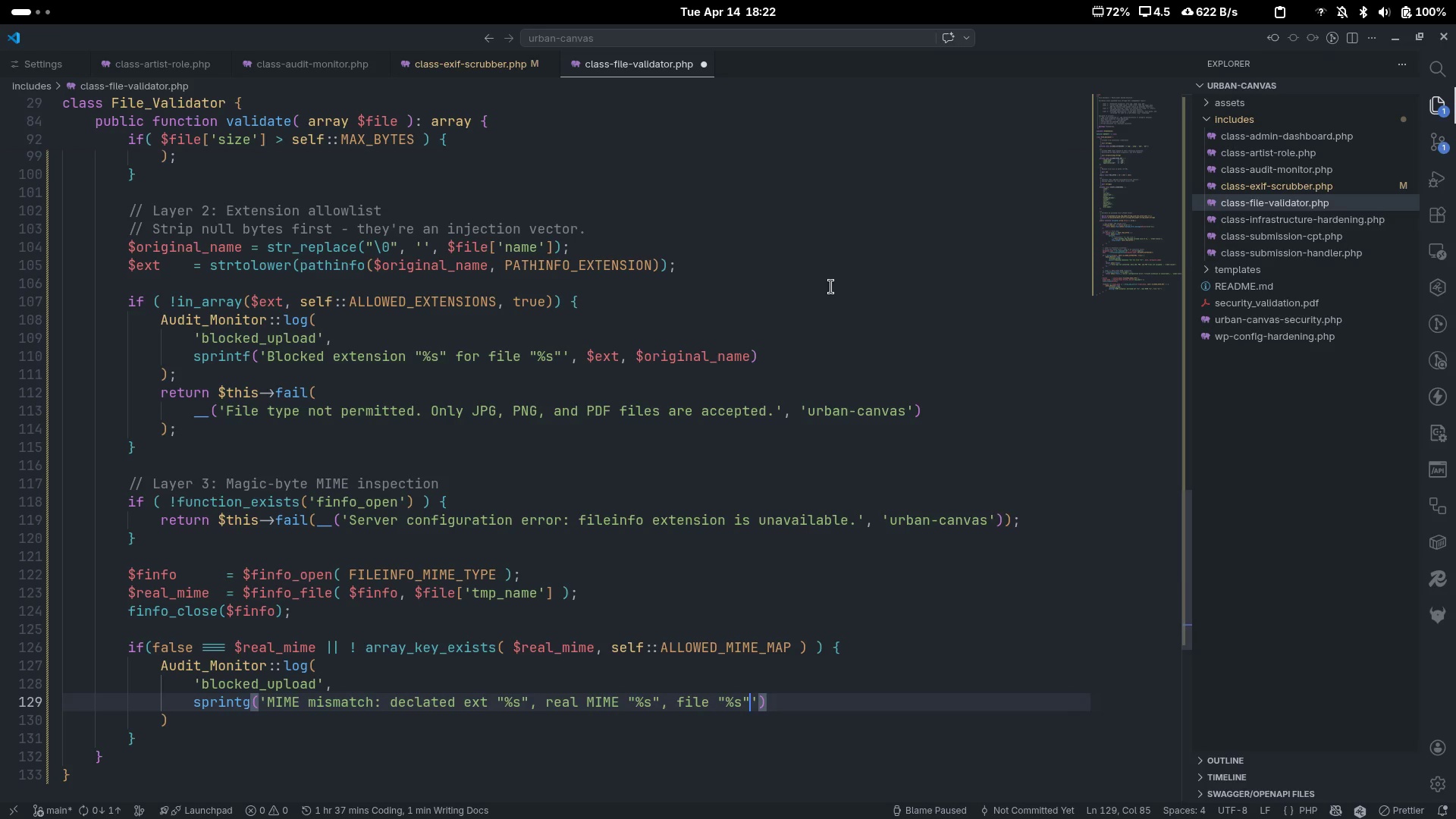 
key(ArrowRight)
 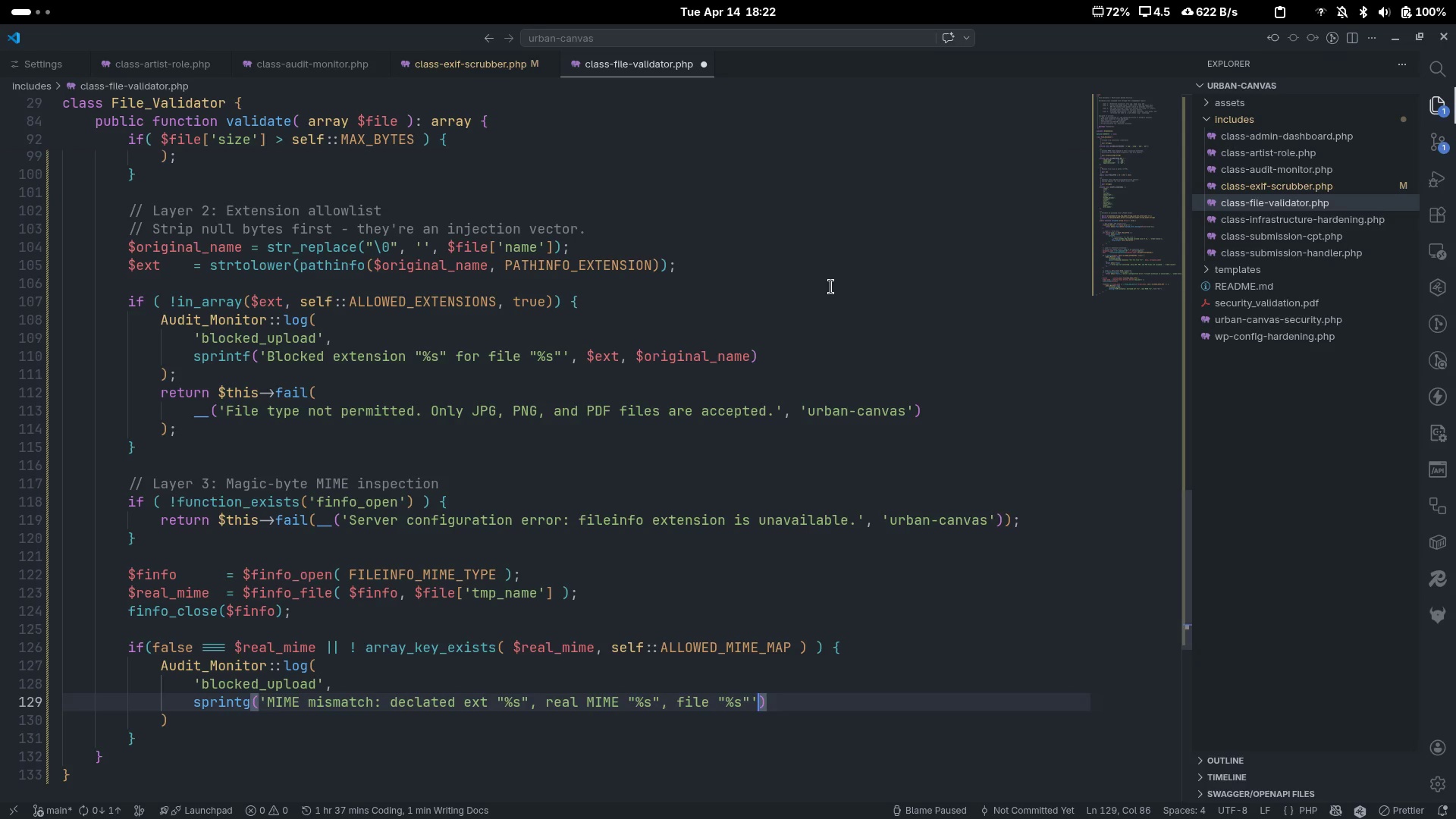 
type(, #)
key(Backspace)
type($ex)
key(Tab)
type(, $real)
key(Tab)
type(, $ori)
key(Tab)
type([End])
 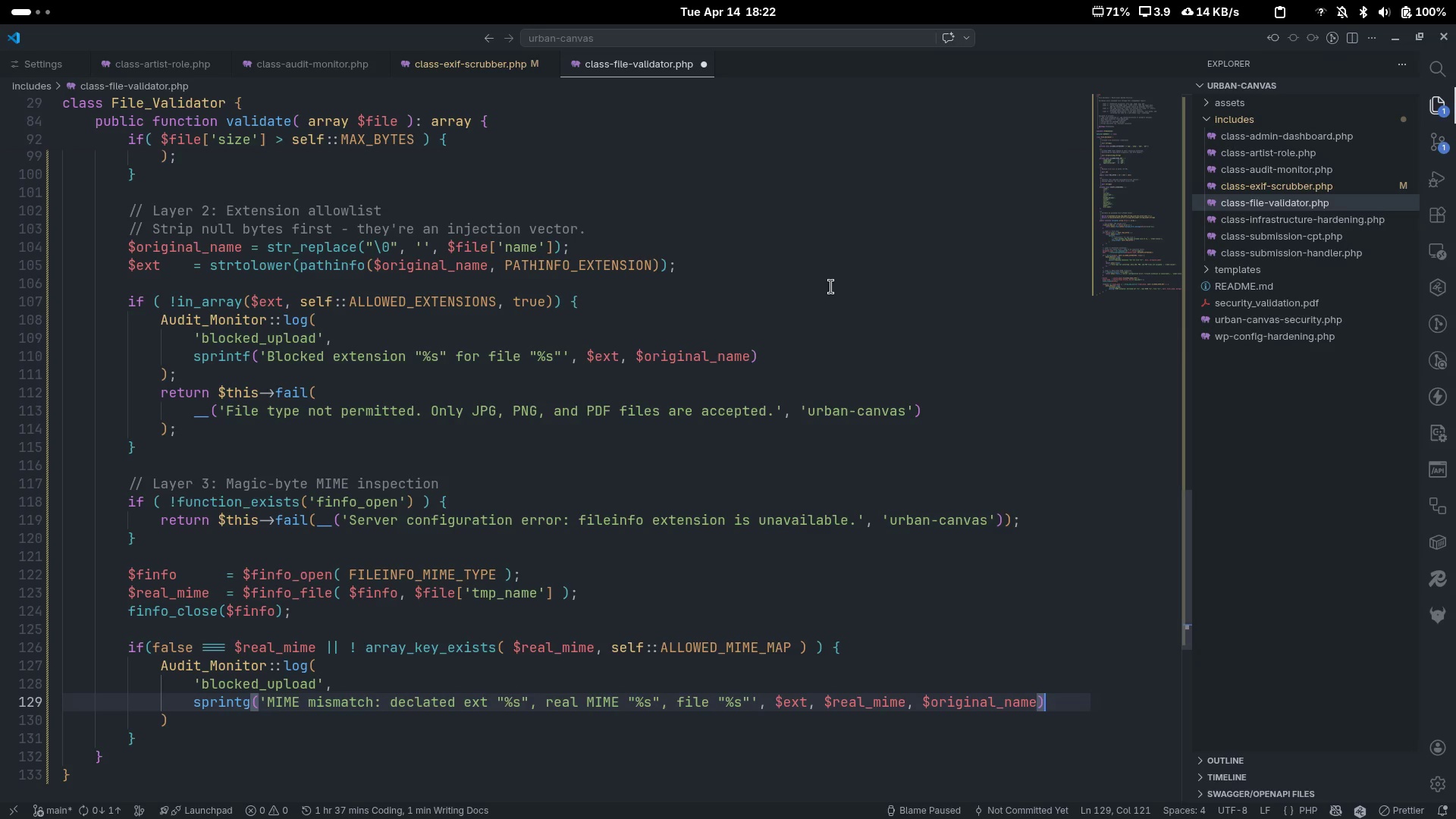 
key(ArrowDown)
 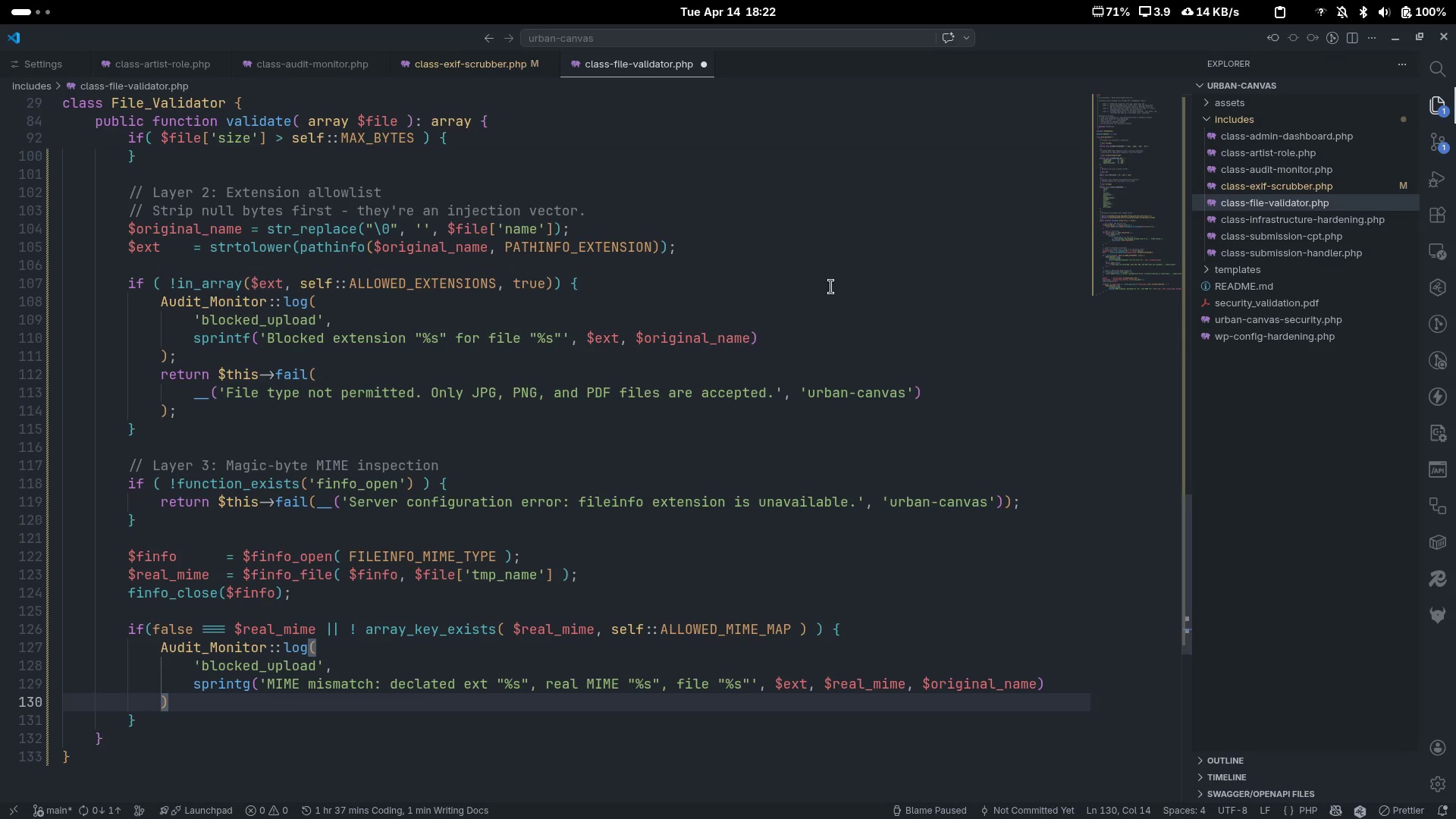 
key(Semicolon)
 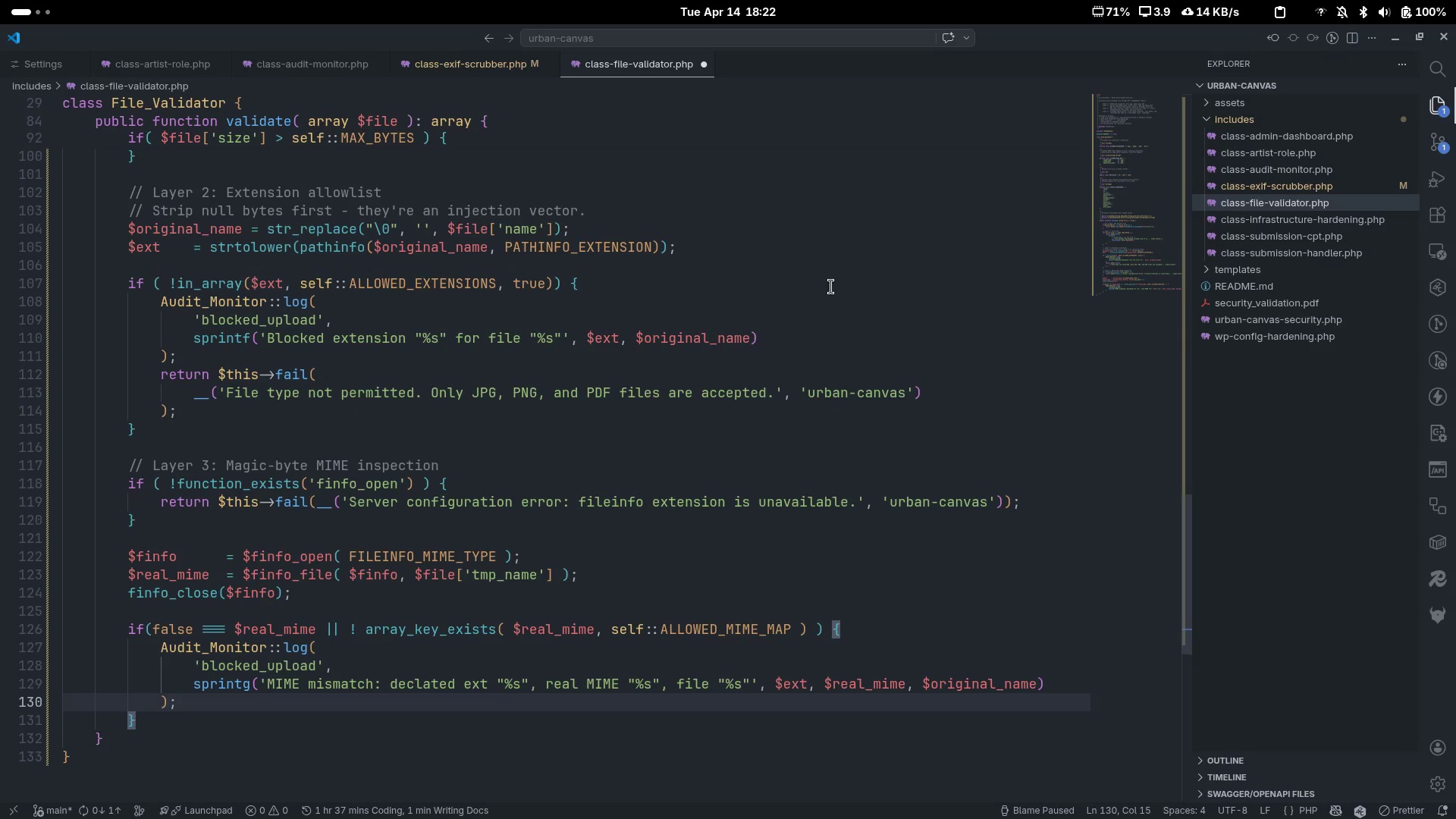 
key(Enter)
 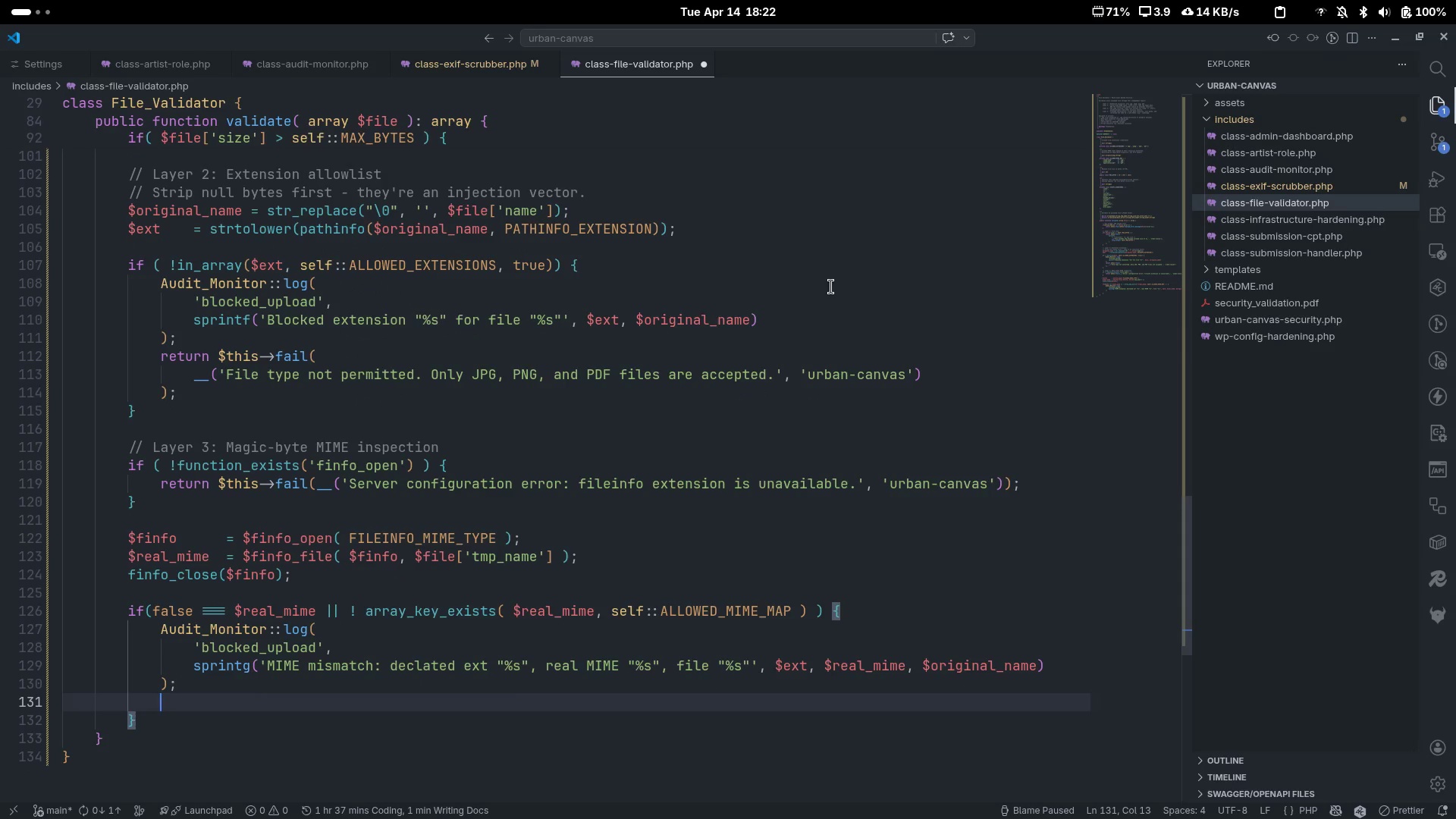 
type(return $this->fail()
 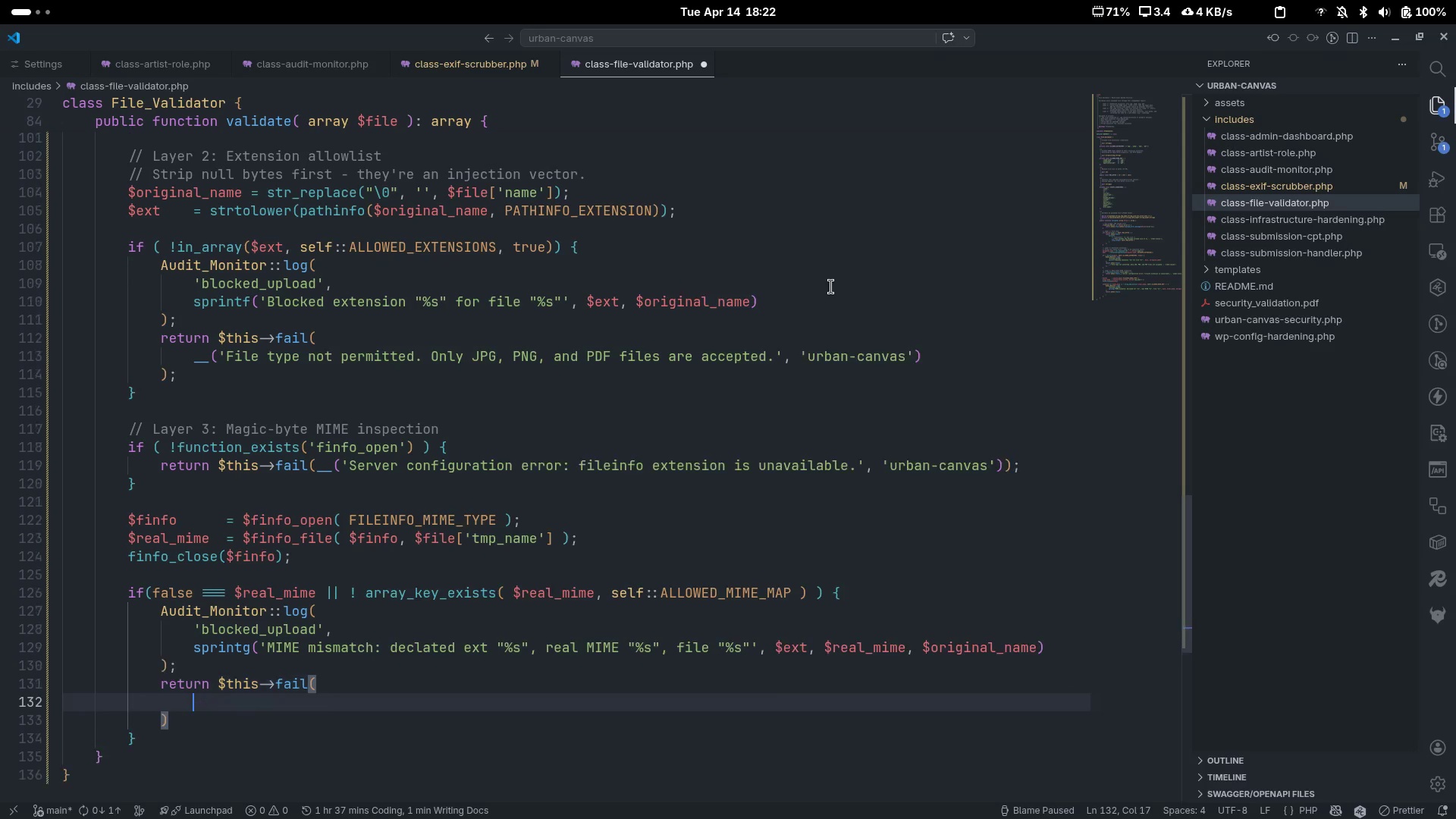 
 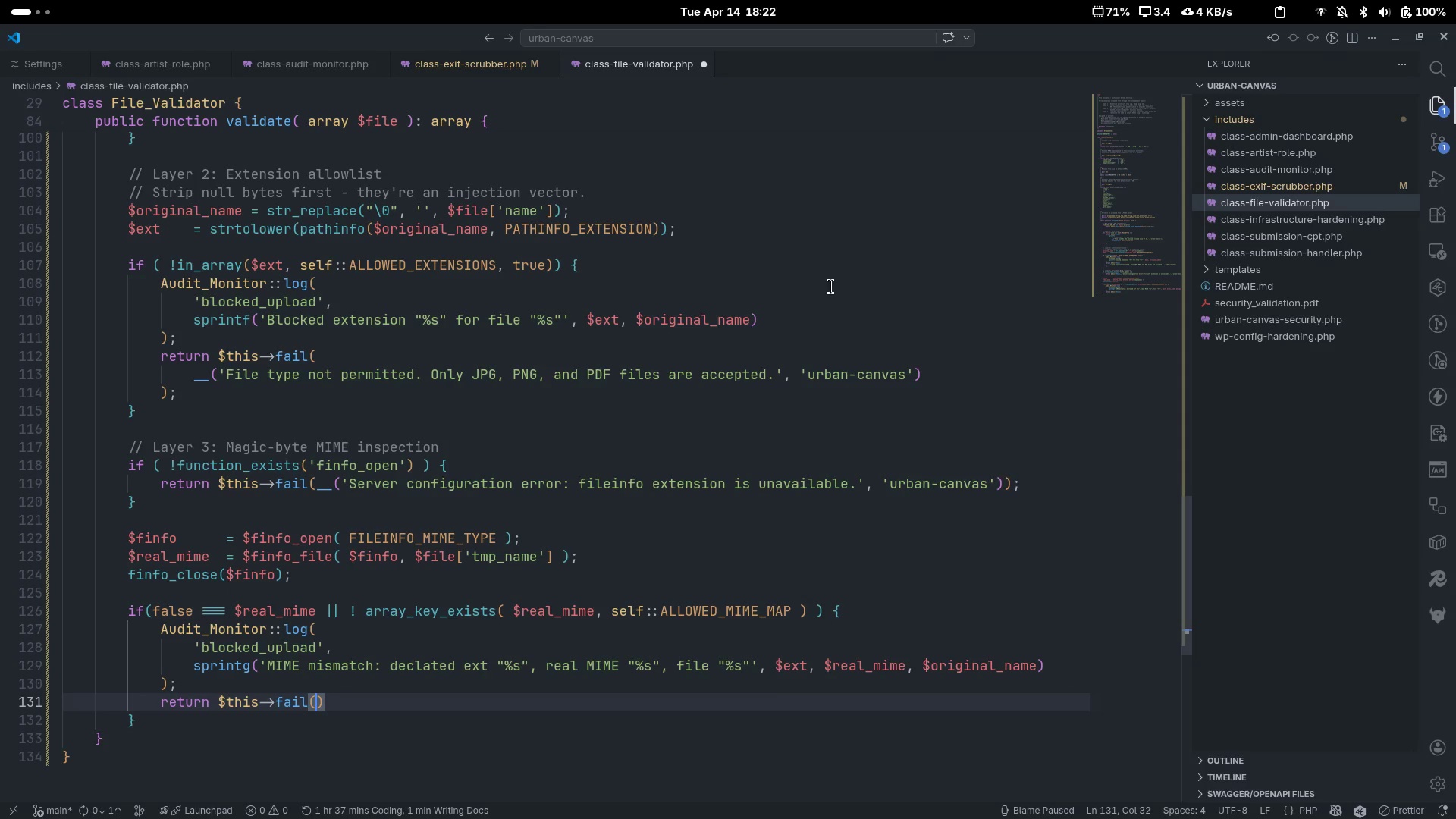 
key(Enter)
 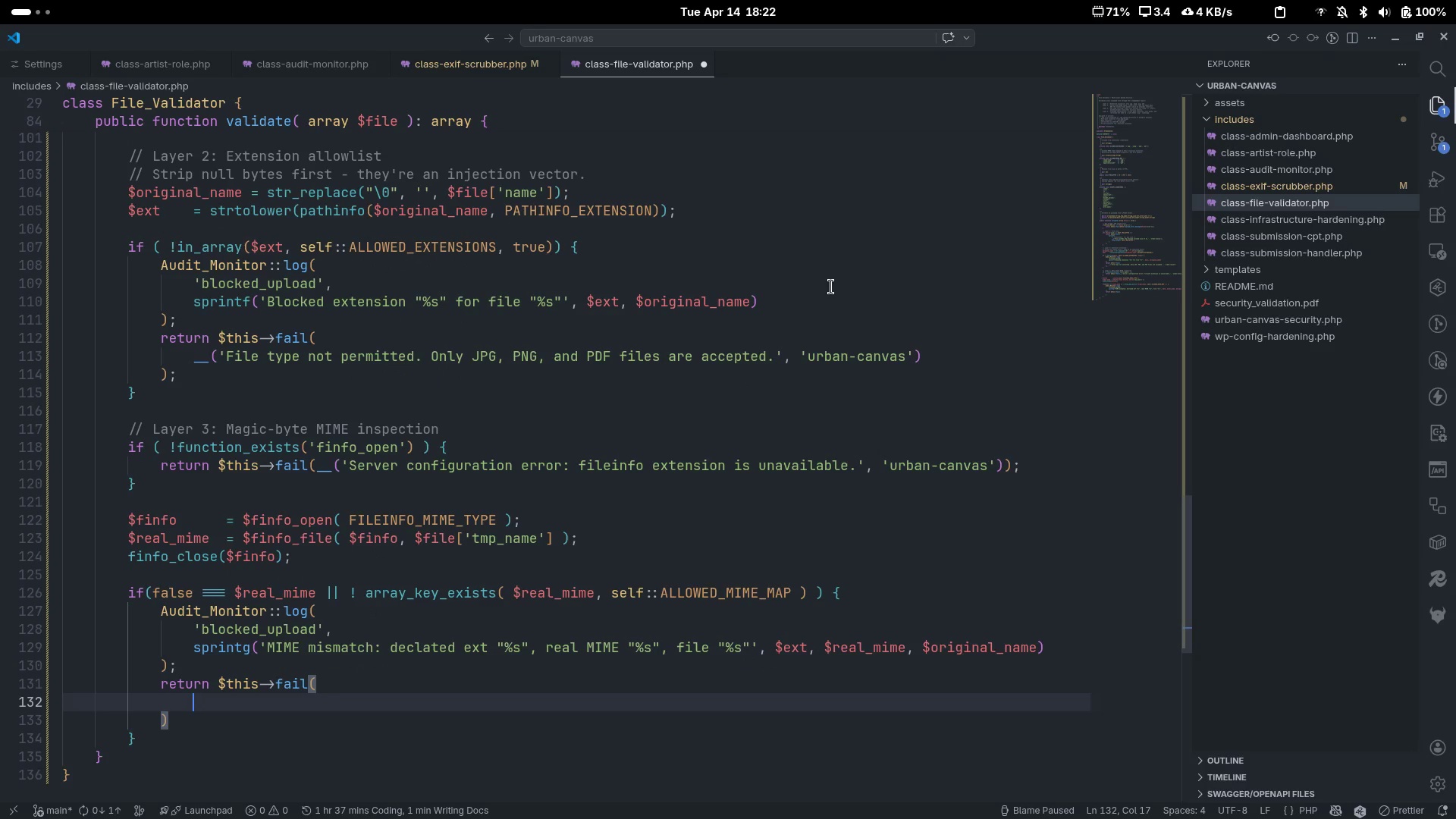 
type(__('File content does not match the declared file type. Upload ree)
key(Backspace)
type(jected.)
 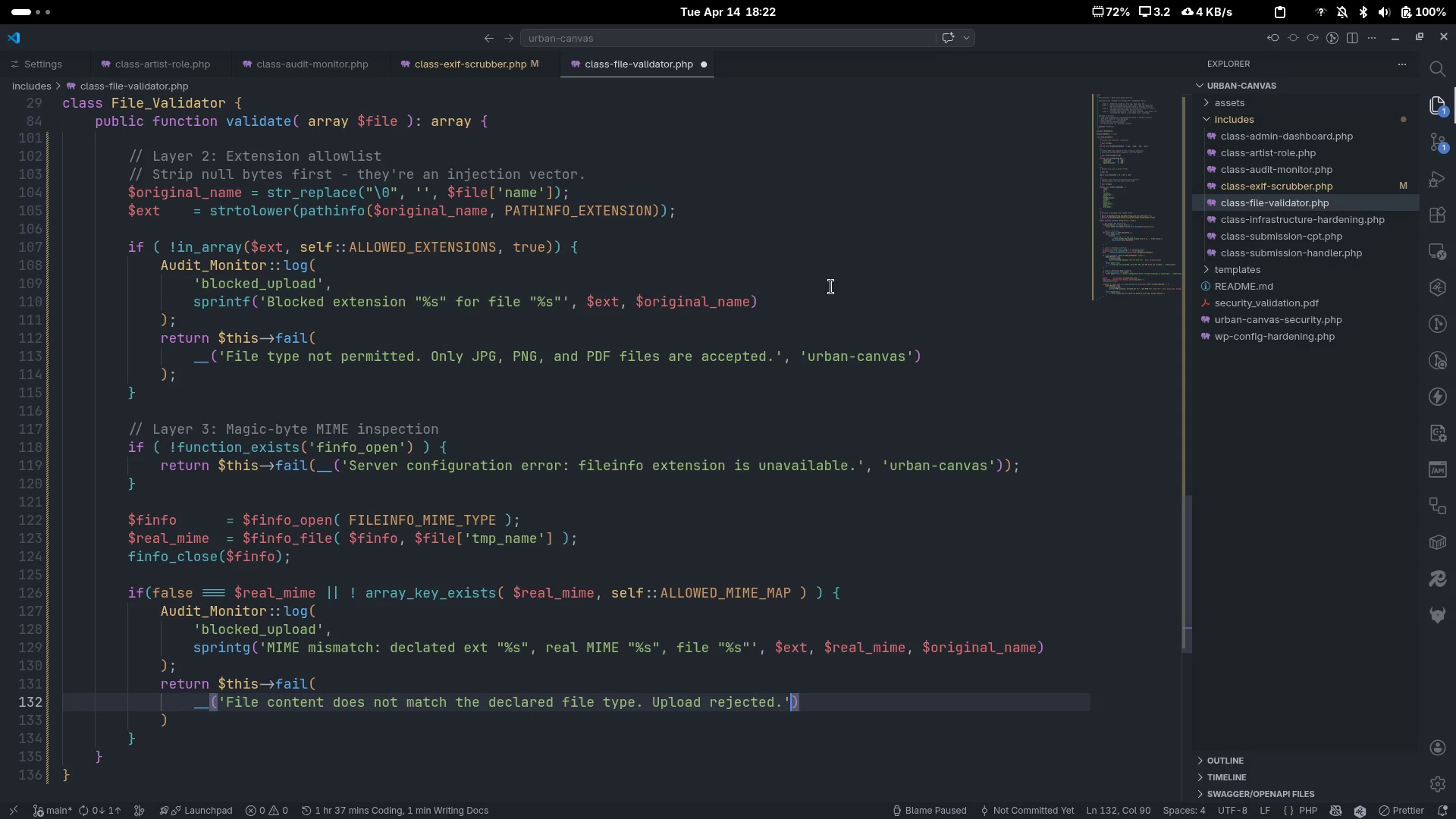 
 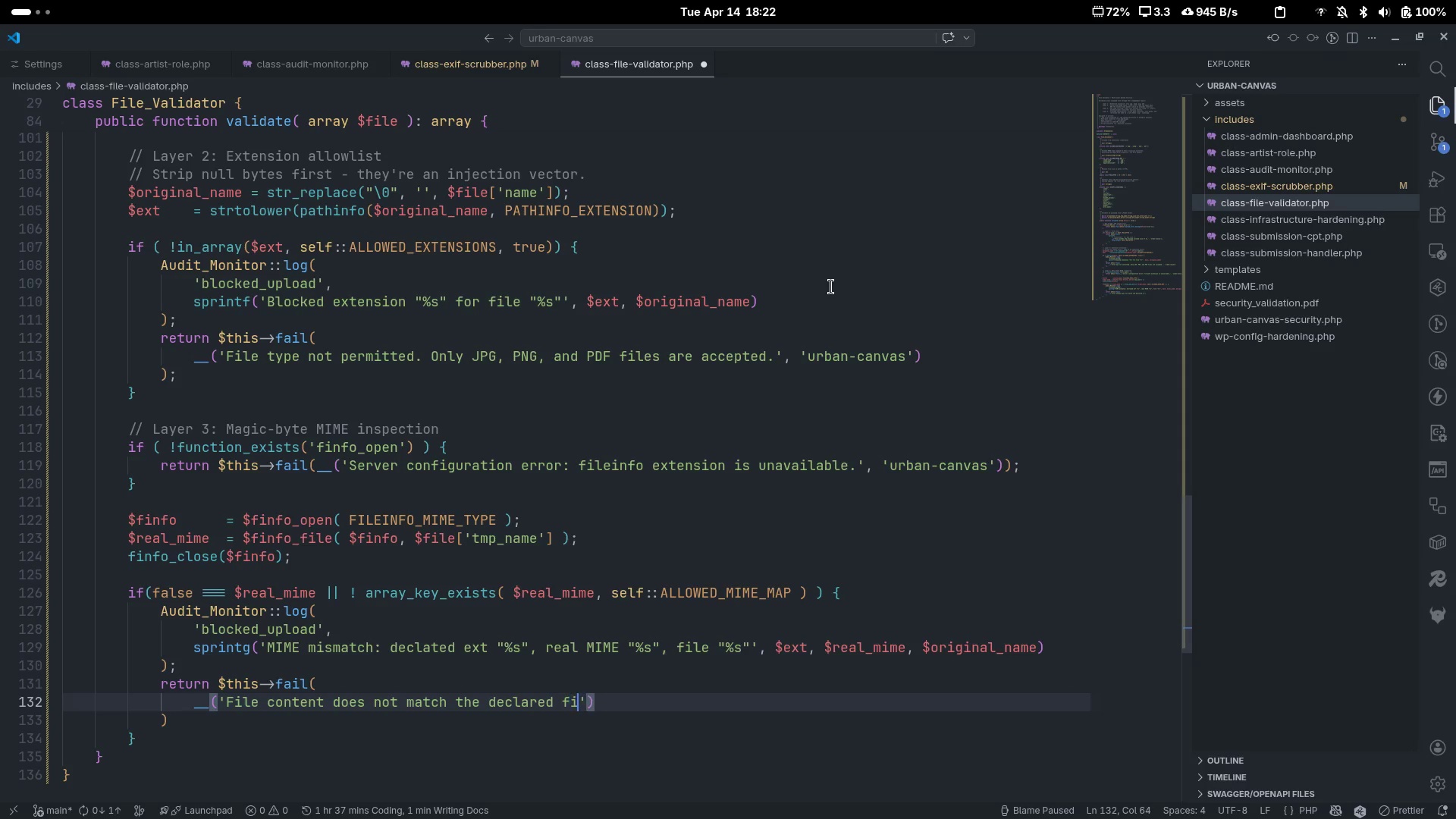 
key(ArrowRight)
 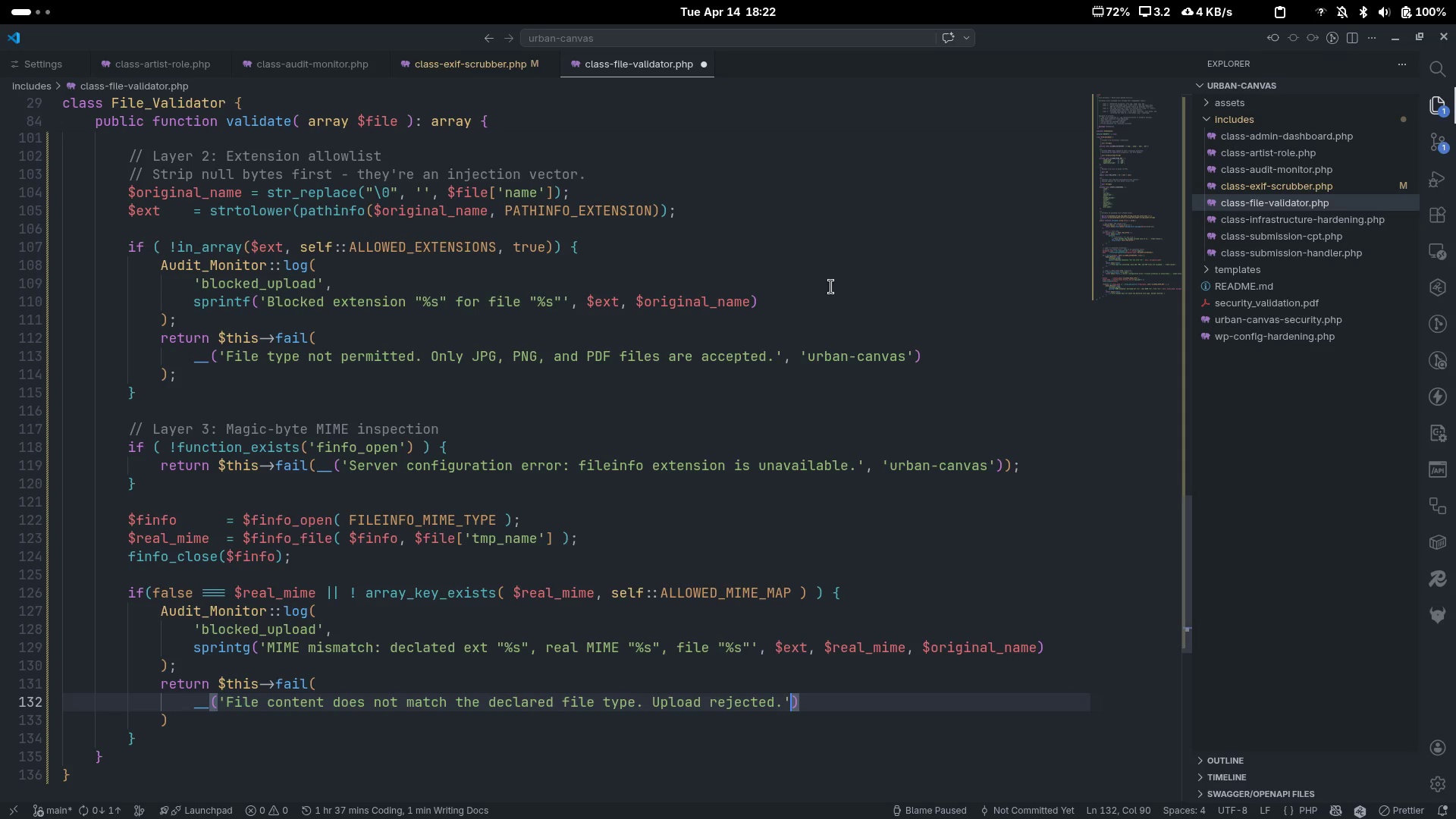 
type(, 'urban=)
key(Backspace)
type(-canvs)
key(Backspace)
type(as)
 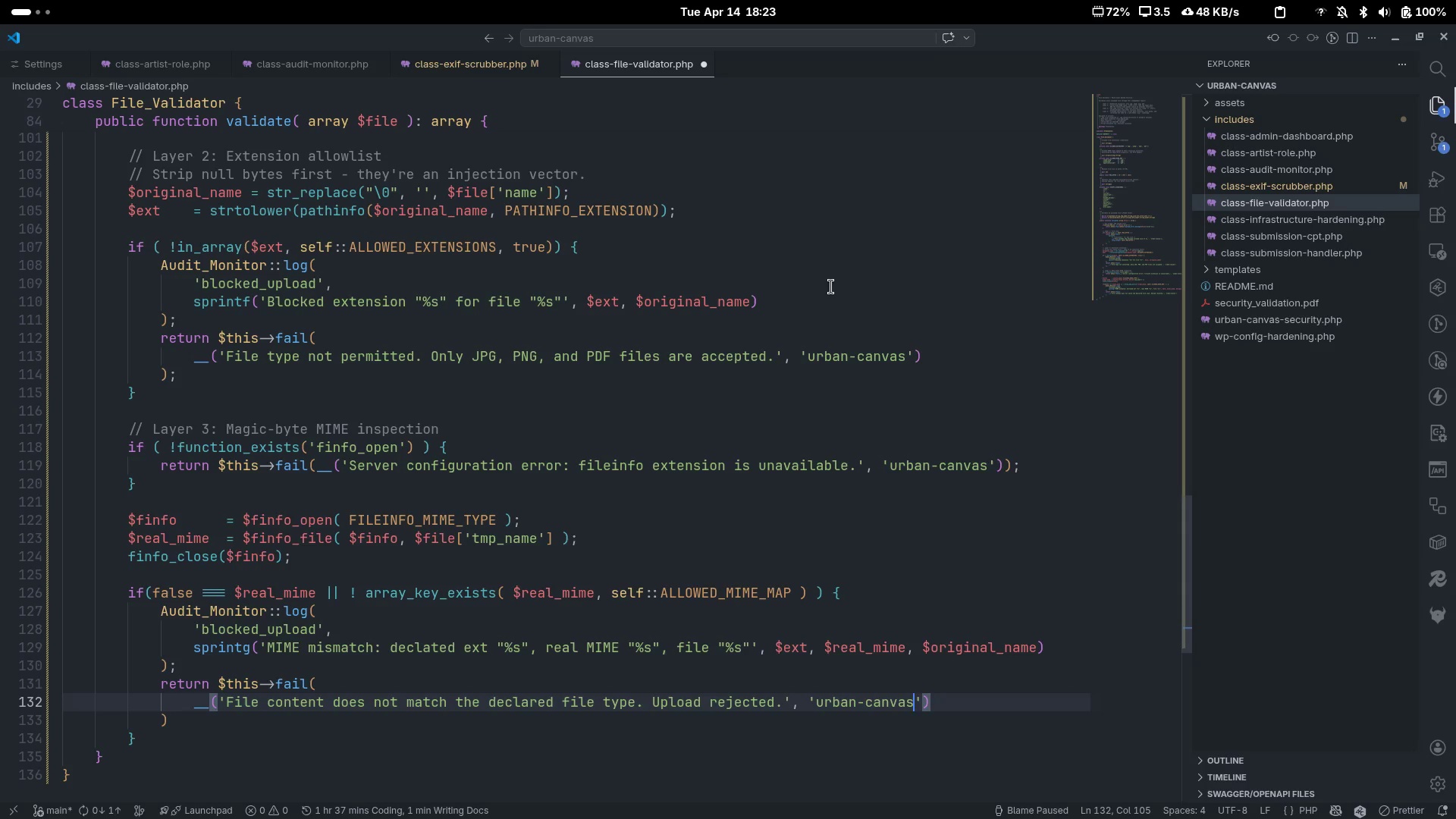 
key(Control+ArrowRight)
 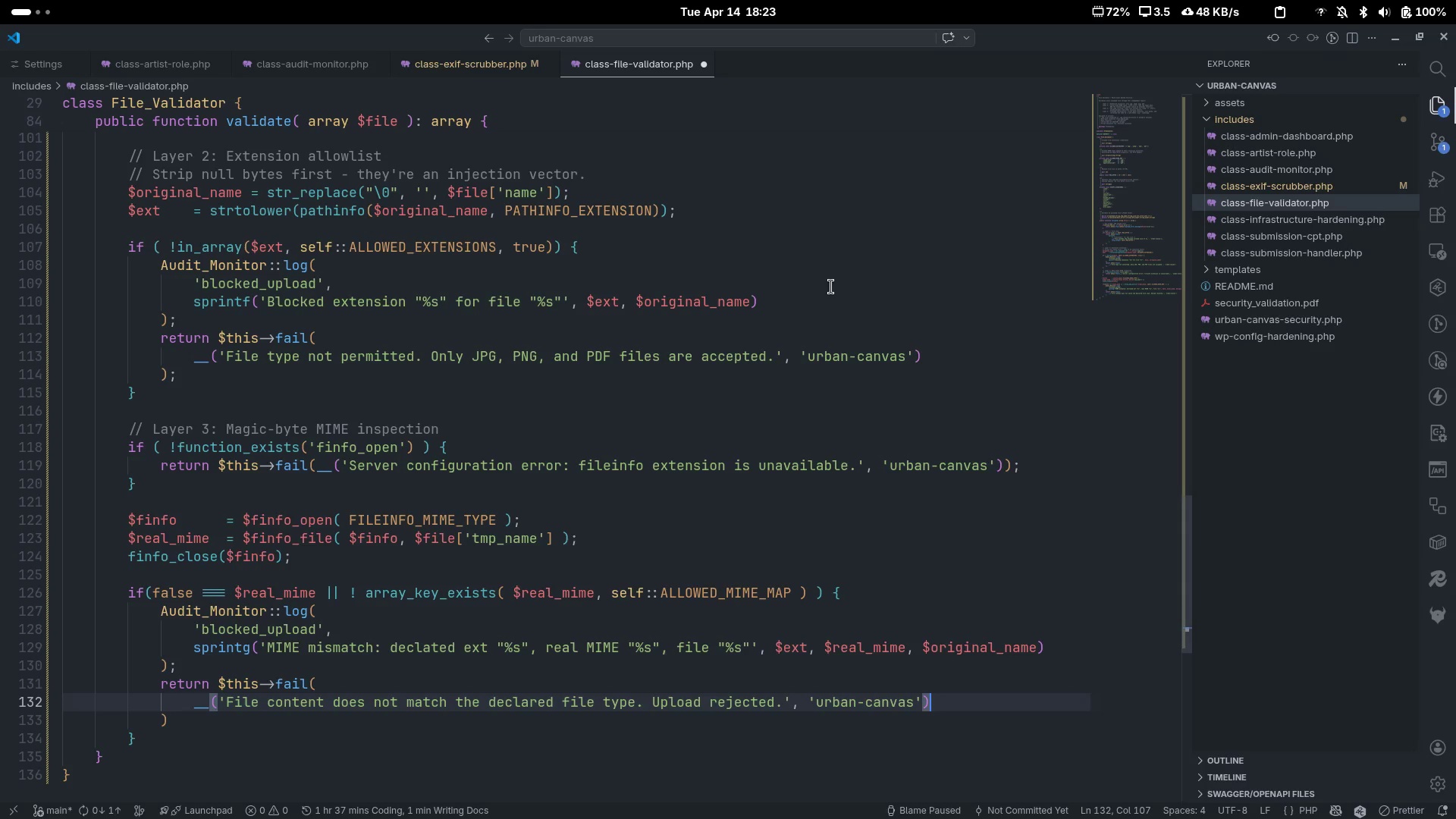 
key(ArrowDown)
 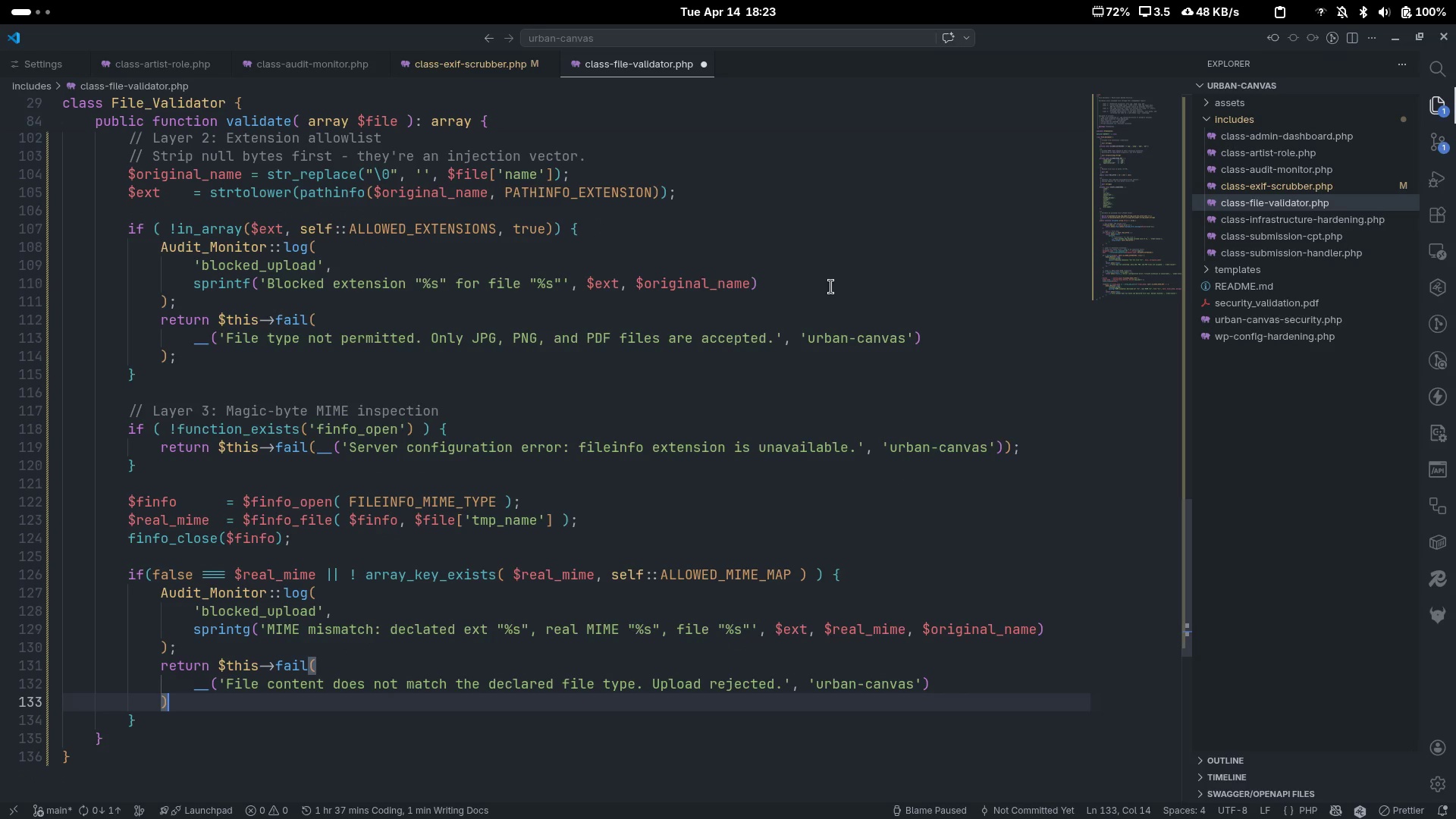 
key(Semicolon)
 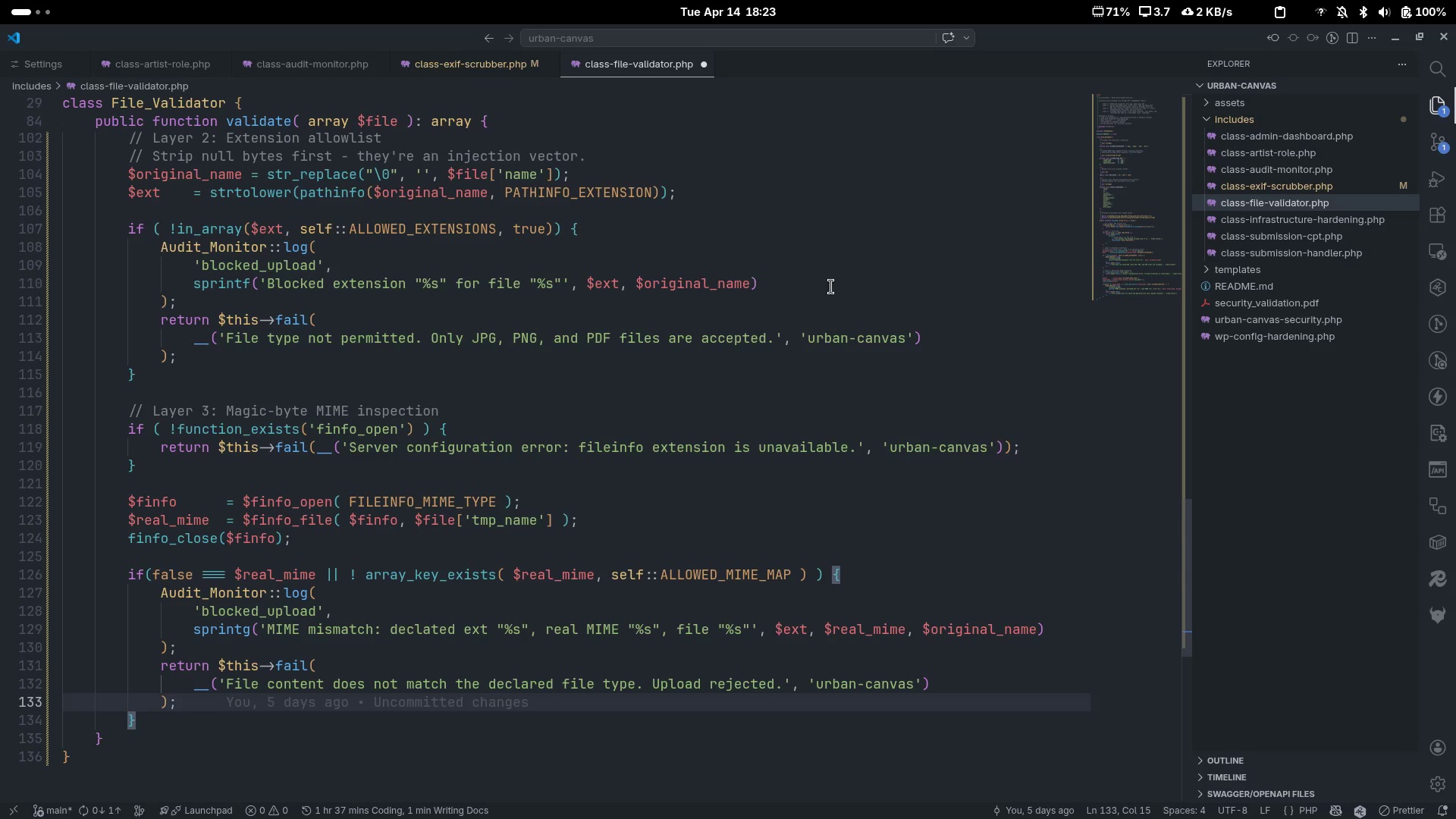 
wait(20.87)
 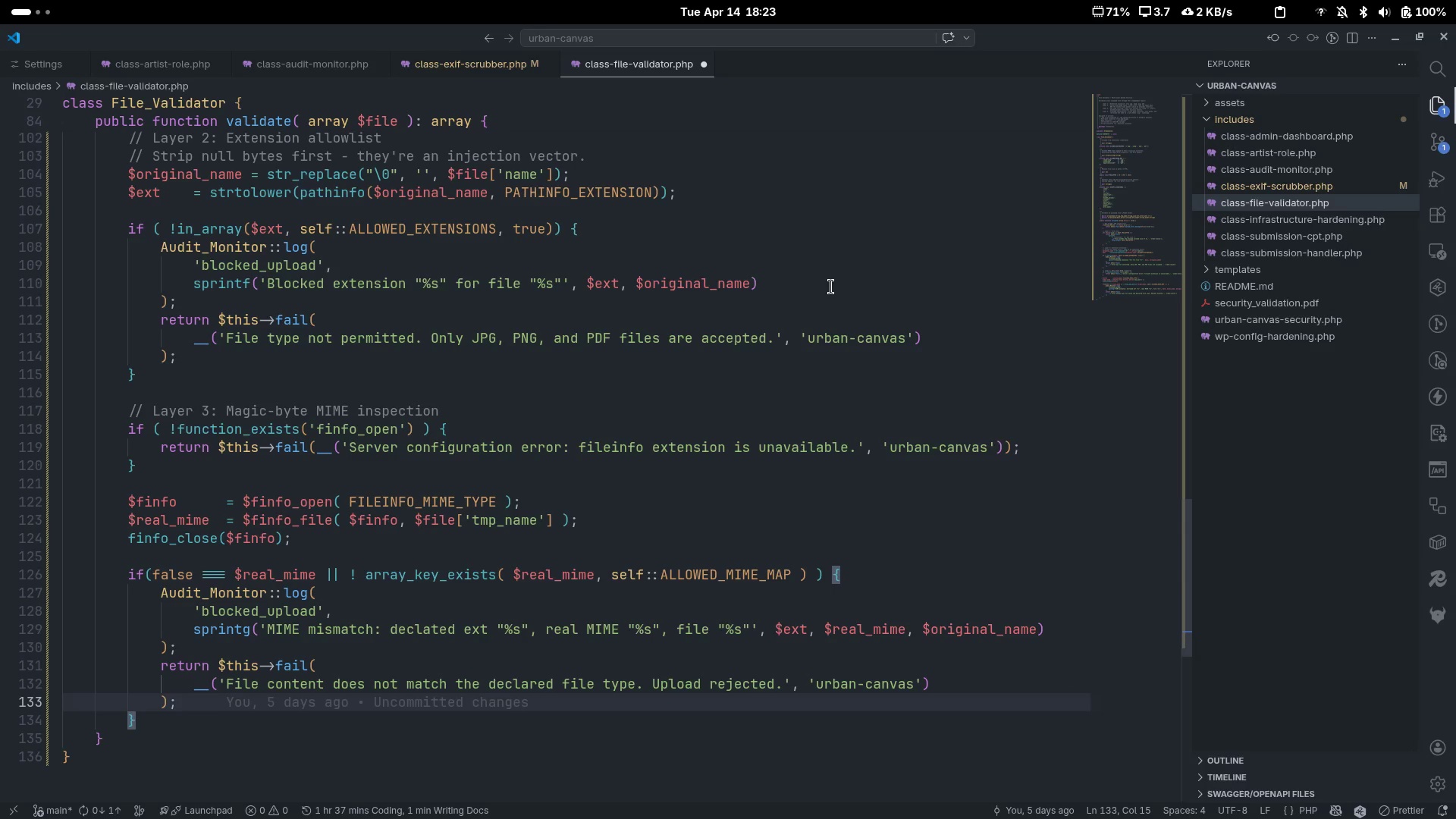 
key(ArrowDown)
 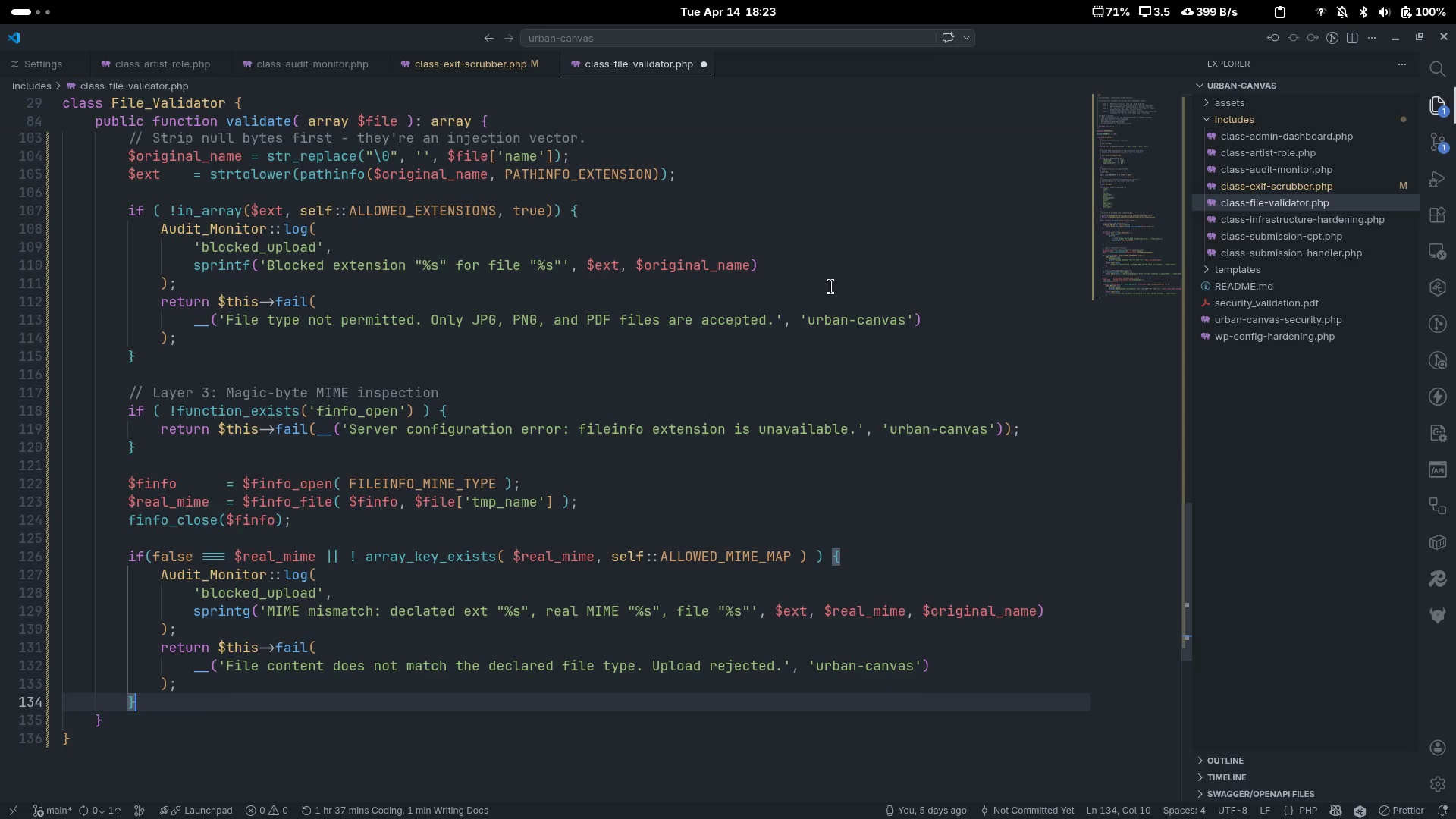 
key(Enter)
 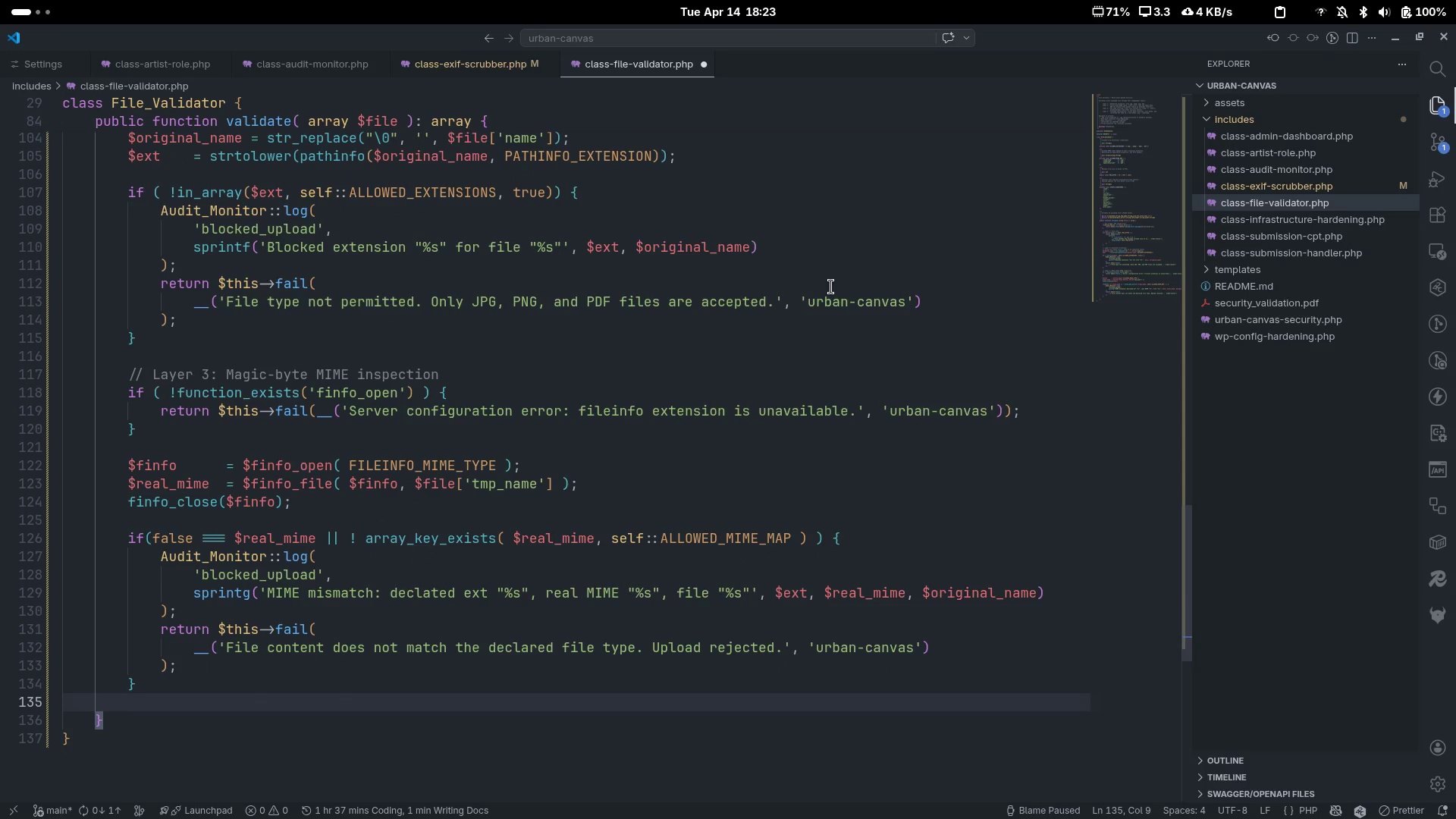 
key(Enter)
 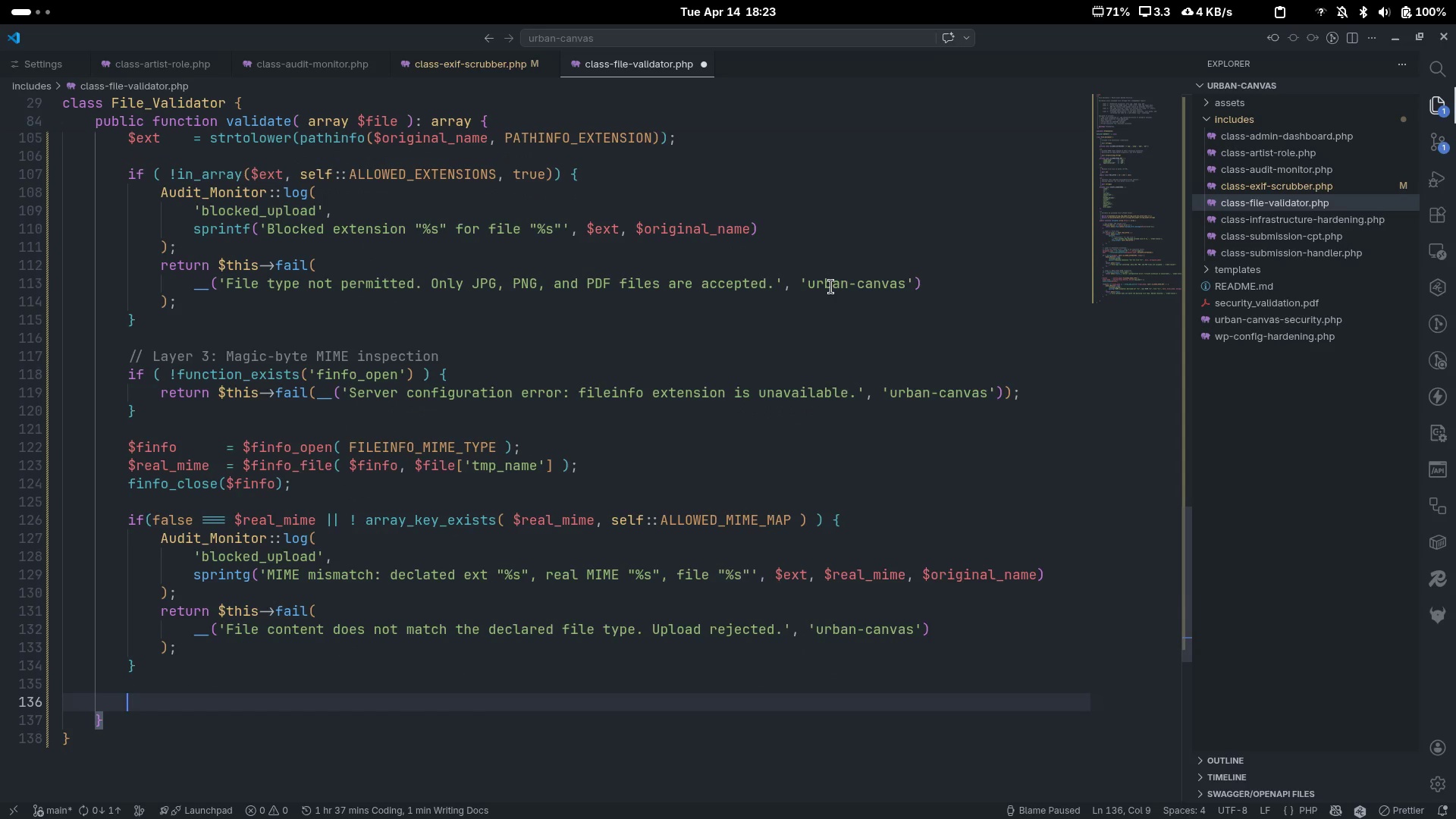 
key(Control+ControlLeft)
 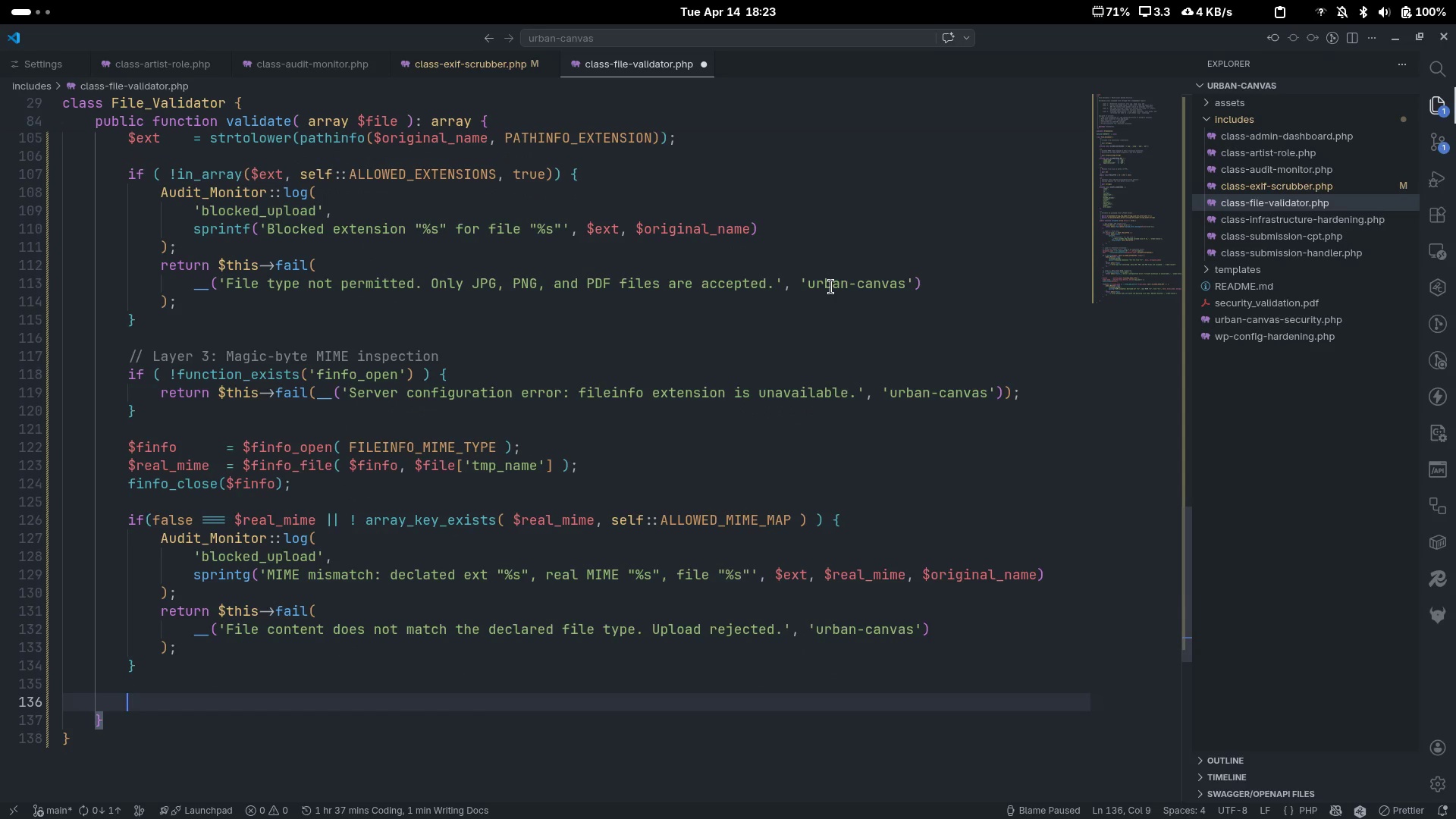 
key(Control+Slash)
 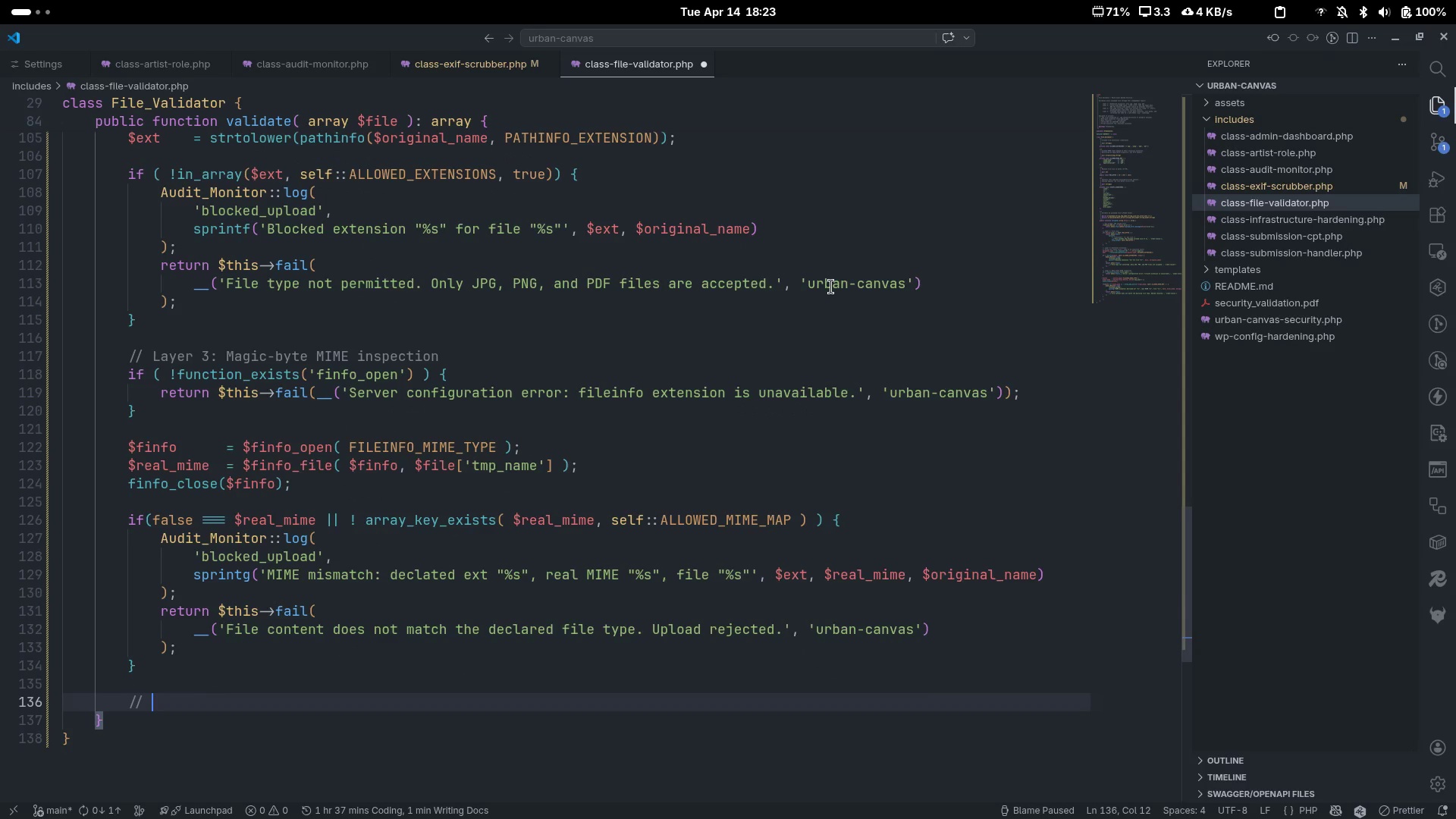 
type(Extension/MIME cross-check: prevents e.g. shell.php renames to shell )
key(Backspace)
type(.jpg)
 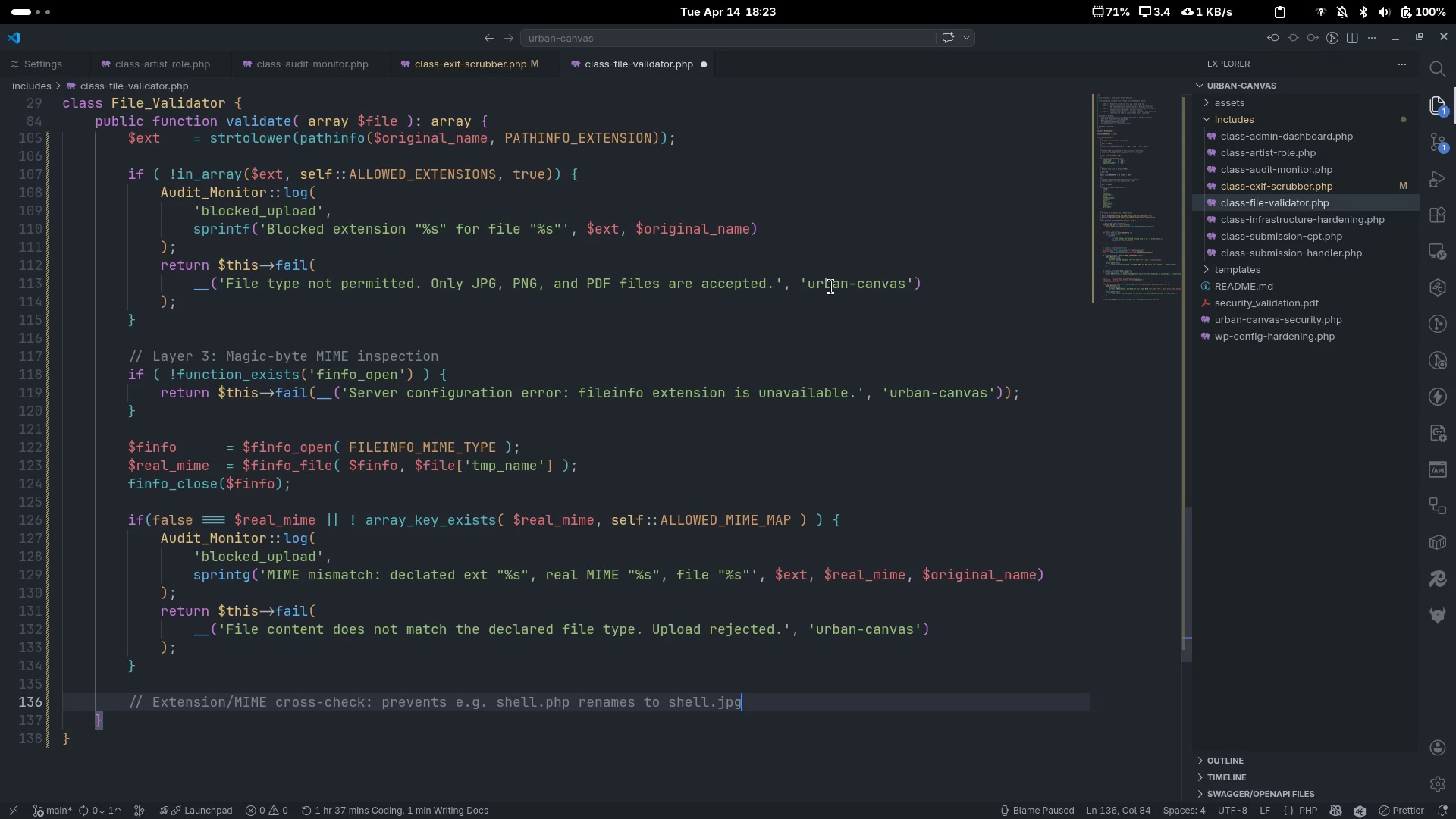 
key(Enter)
 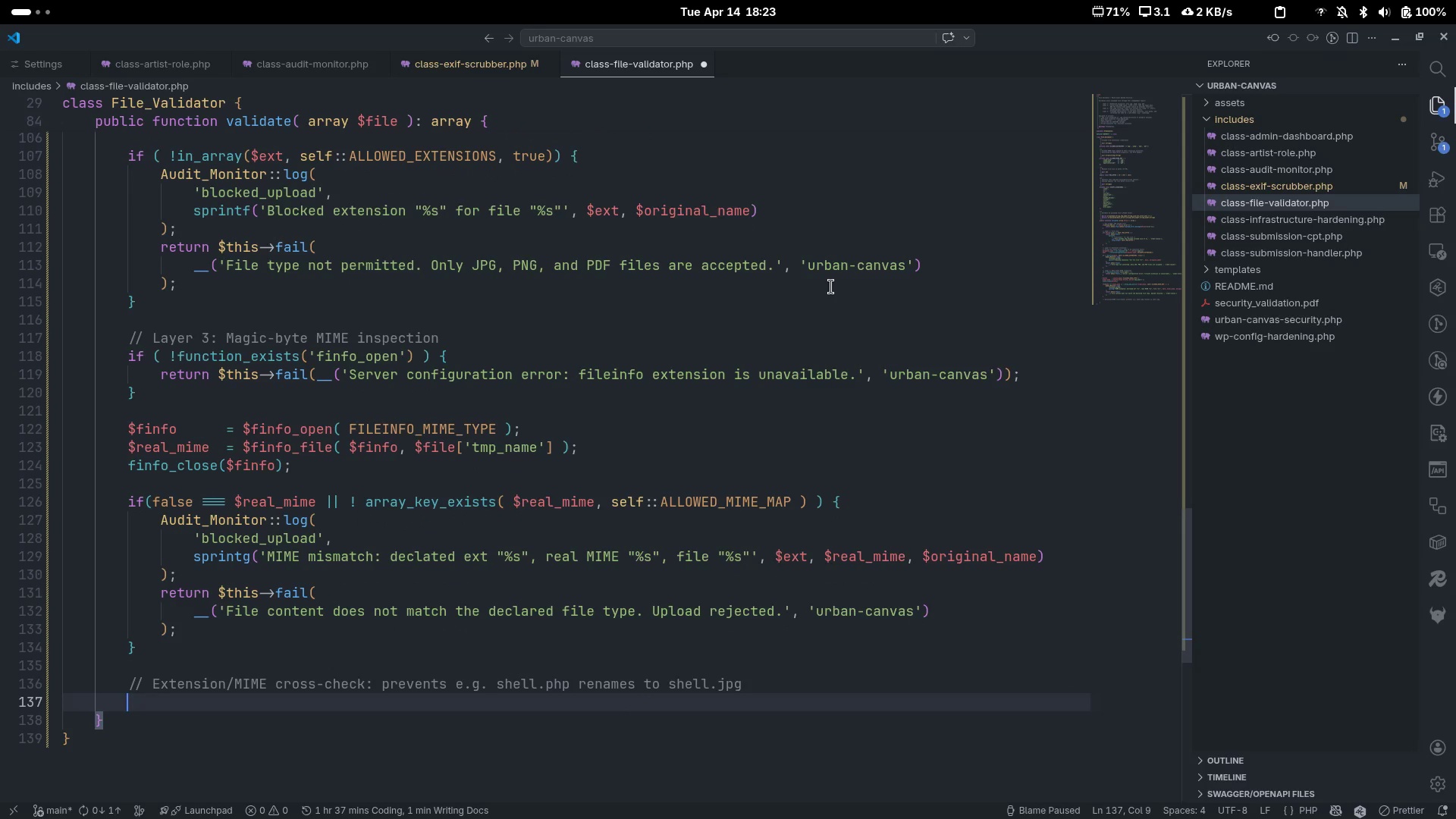 
type($a)
key(Backspace)
type(canonical_ext = self::ALLOWRD)
key(Backspace)
key(Backspace)
type(ED_MIME_MAP9)
key(Backspace)
type([$ra)
key(Backspace)
type(eal_mime)
 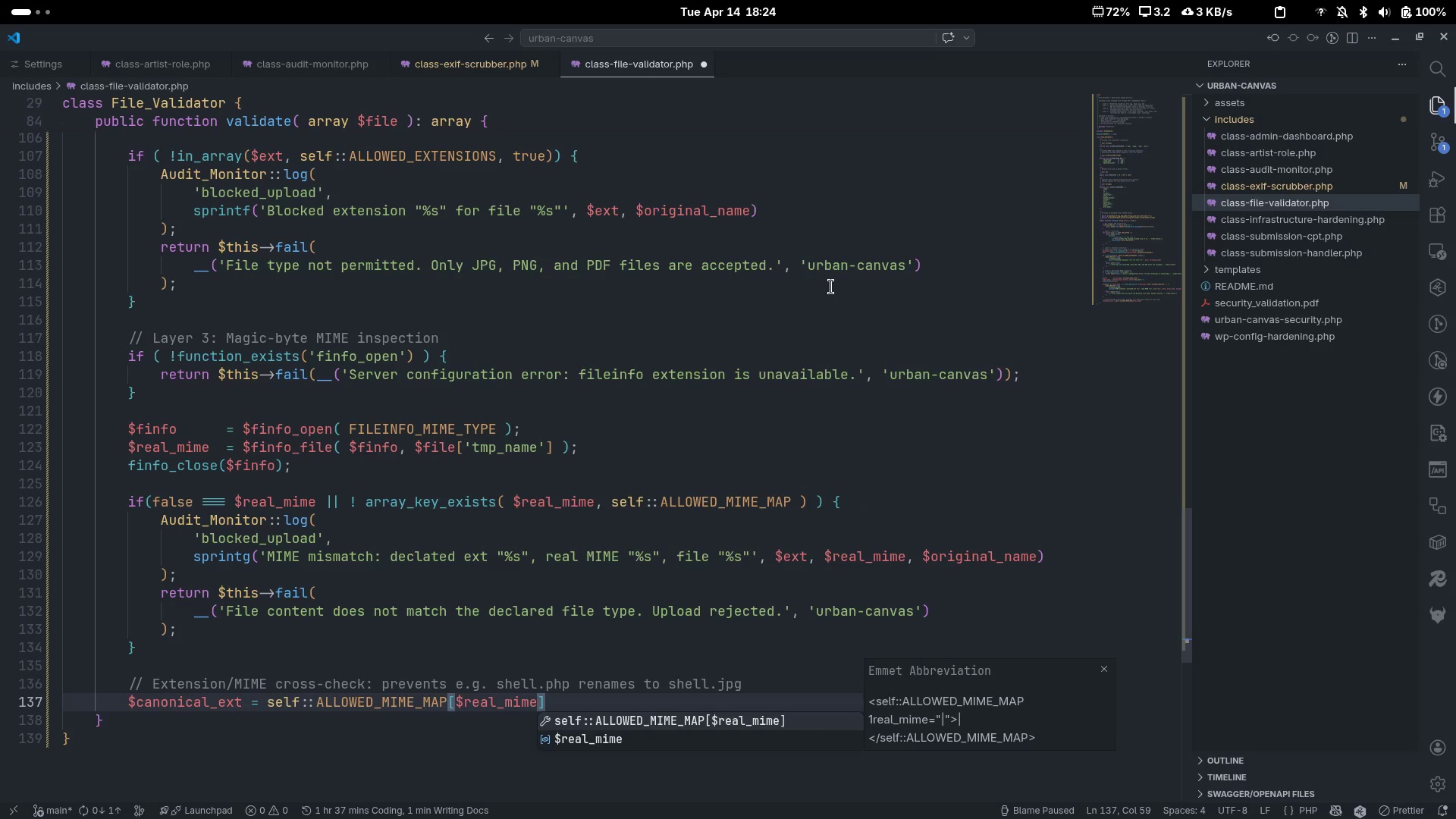 
key(Control+ControlLeft)
 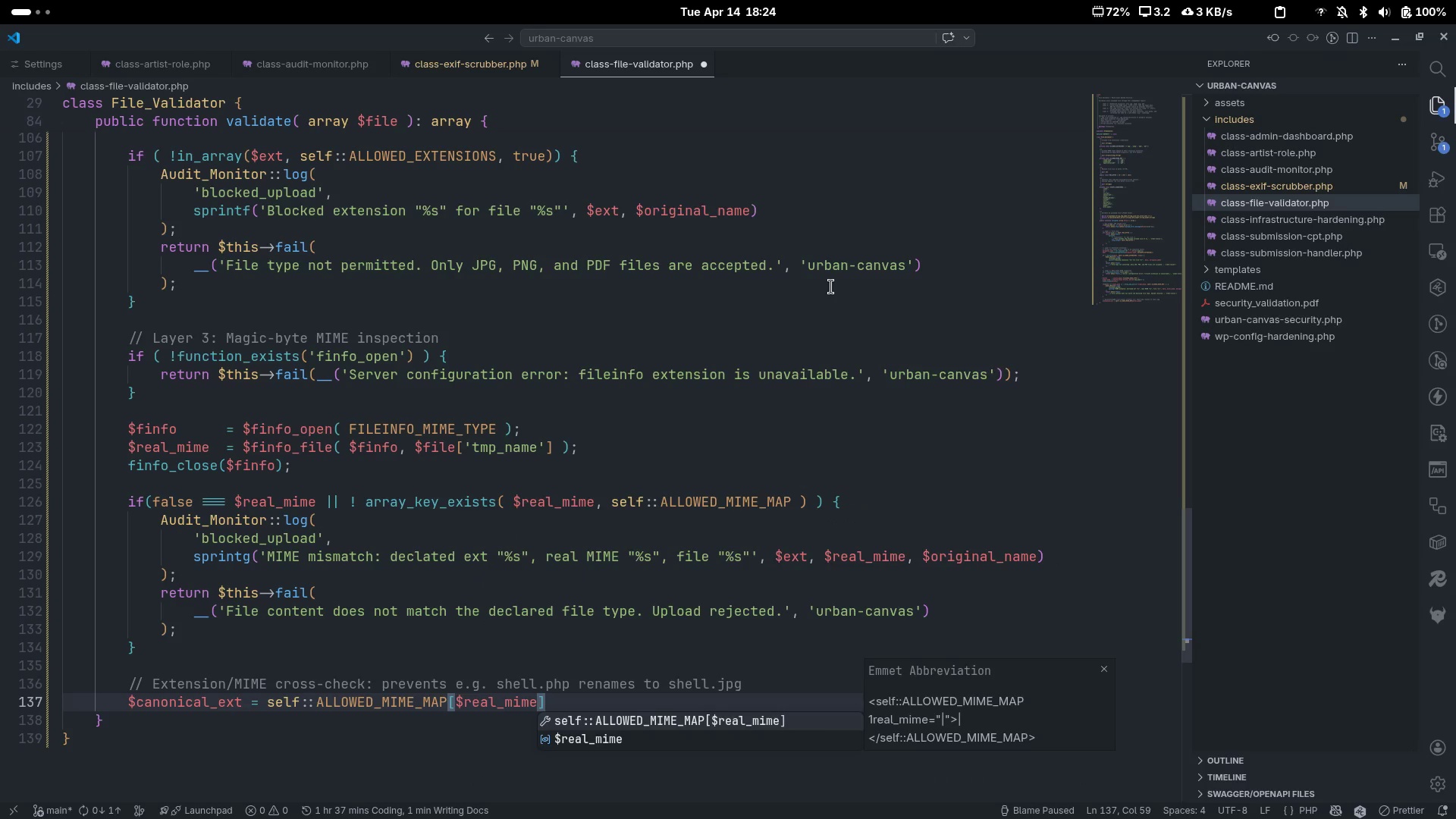 
key(Control+ArrowRight)
 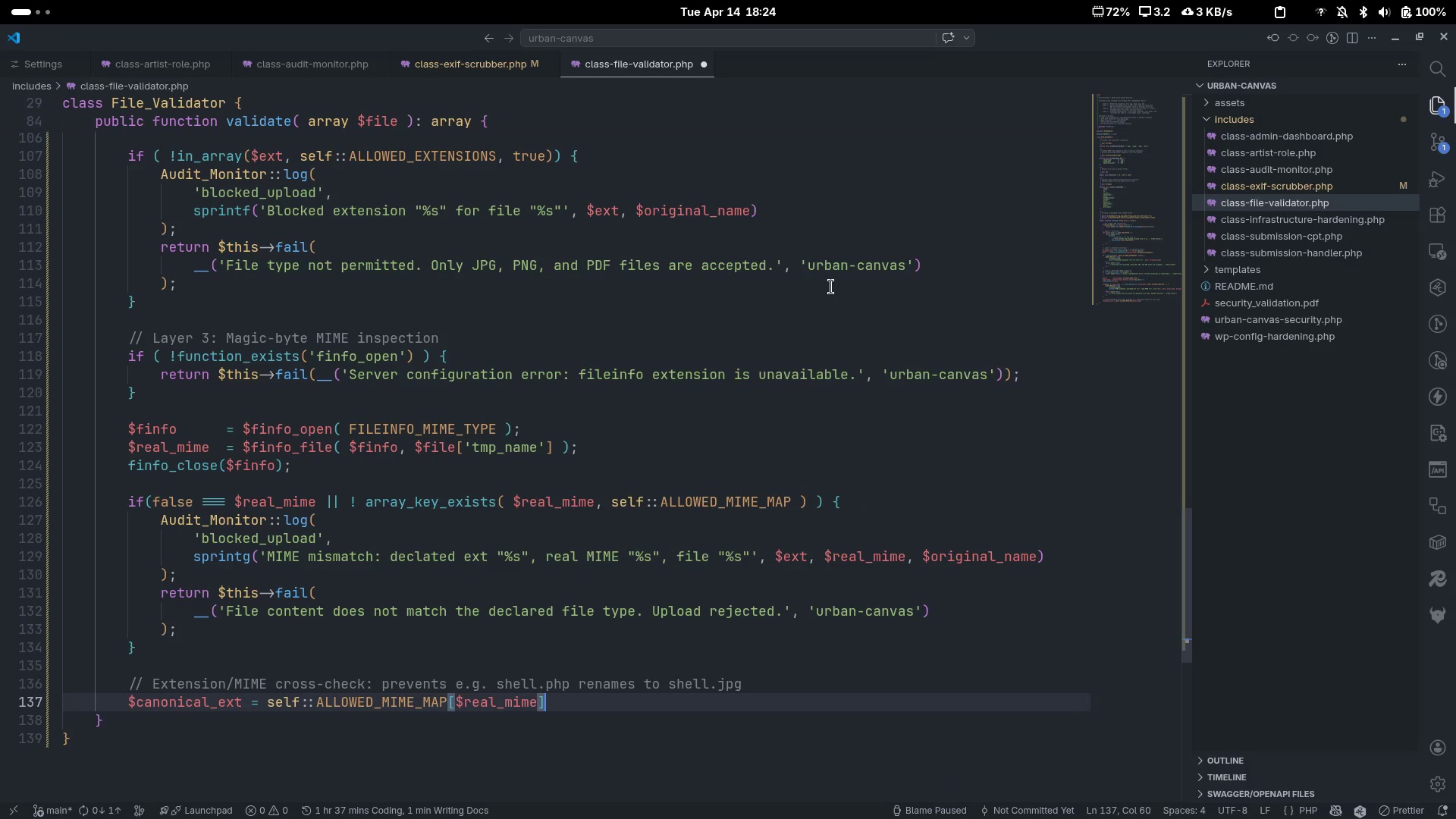 
key(Semicolon)
 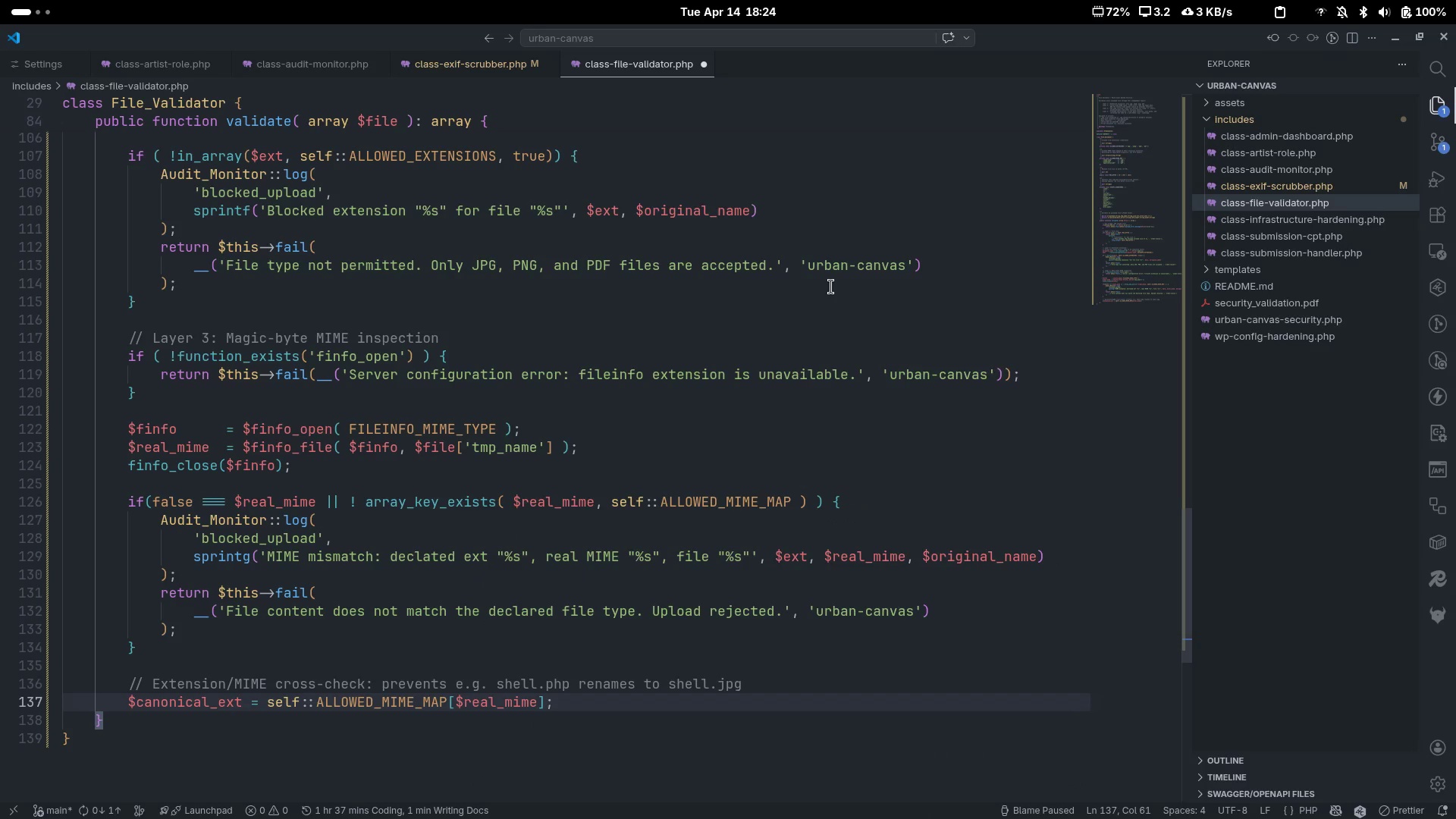 
scroll: coordinate [831, 287], scroll_direction: down, amount: 7.0
 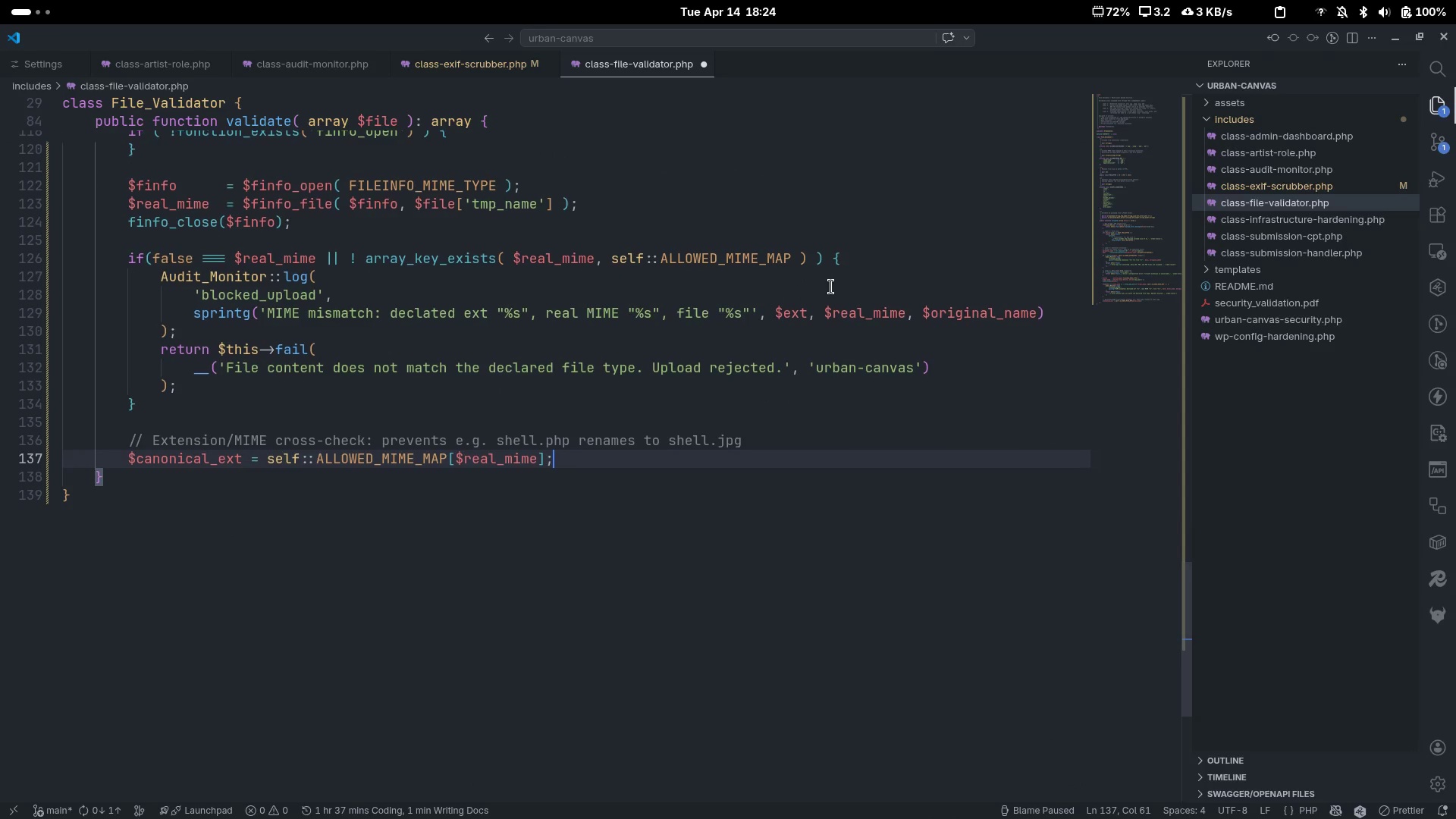 
key(Enter)
 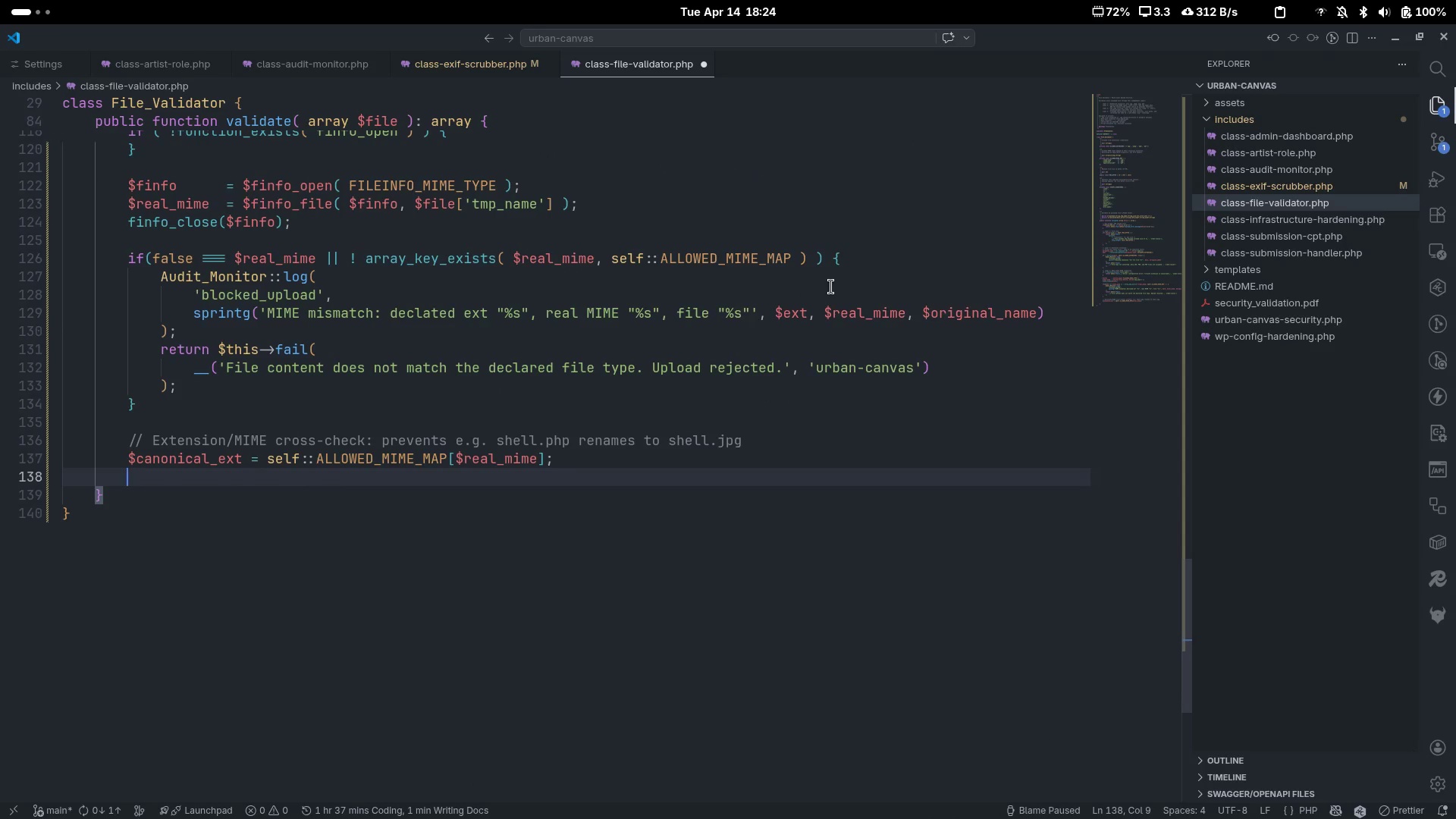 
type($allowrd)
key(Backspace)
key(Backspace)
type(ed_exts = ('jpg)
 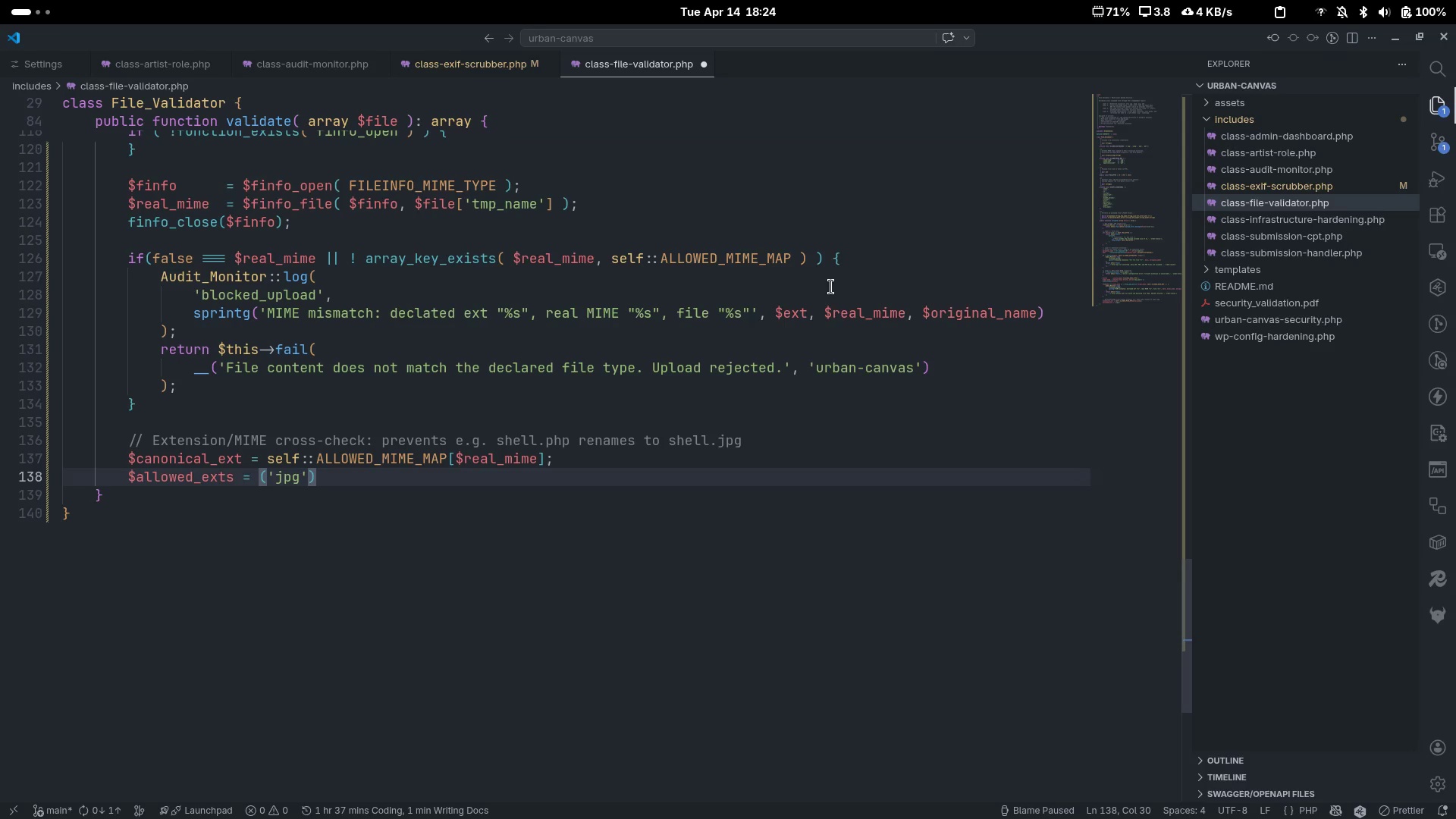 
key(ArrowRight)
 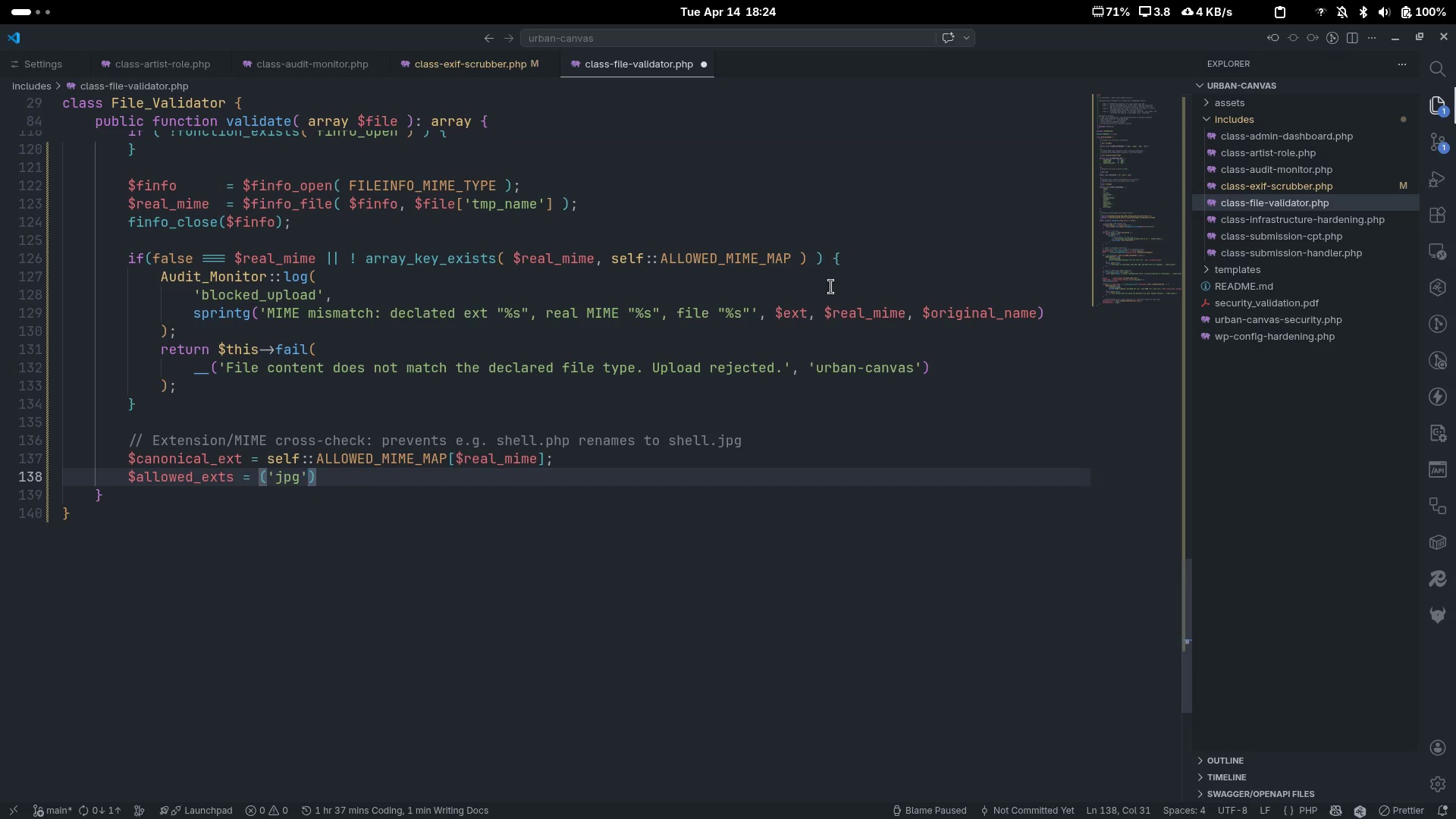 
key(Space)
 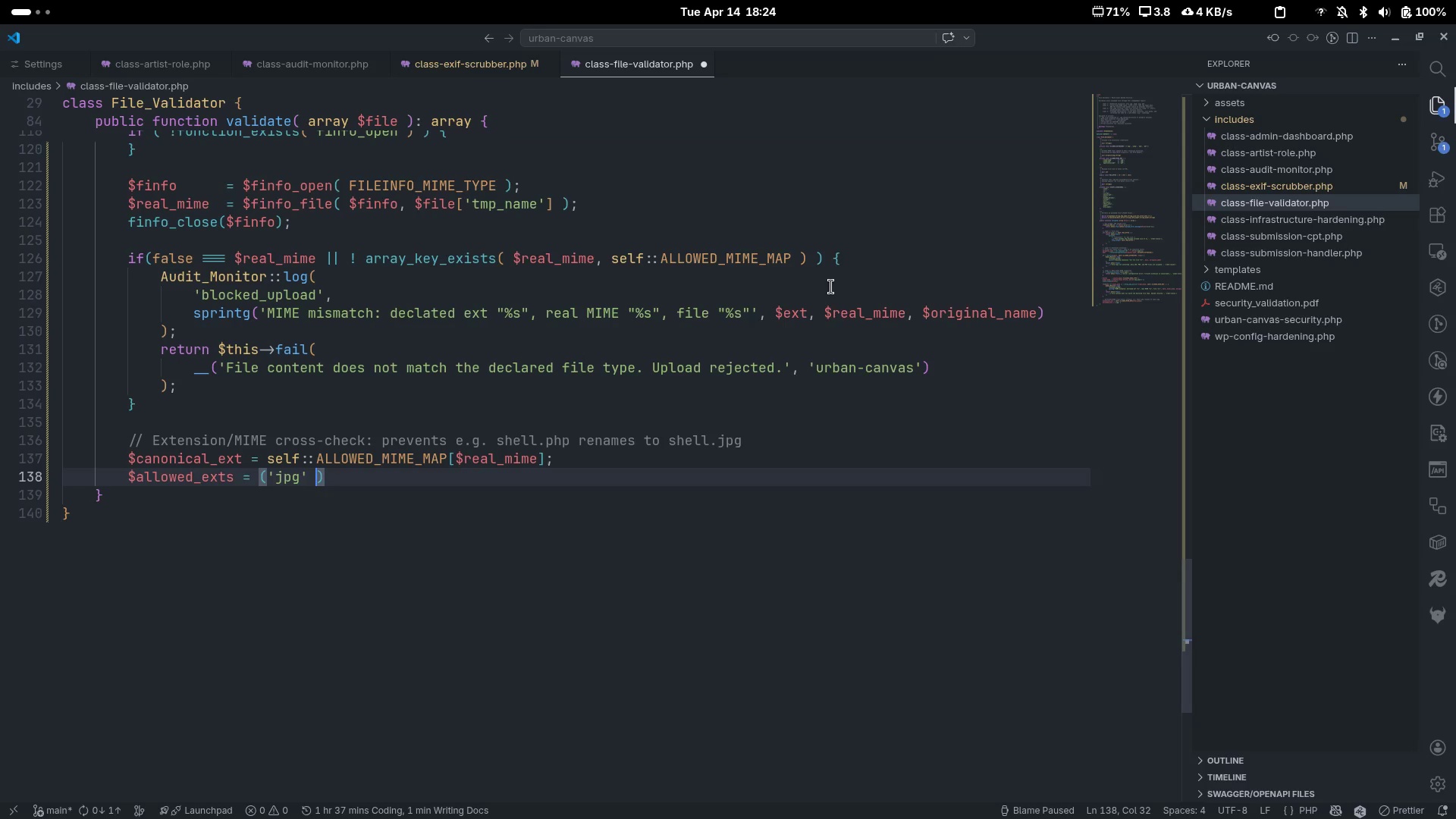 
key(Equal)
 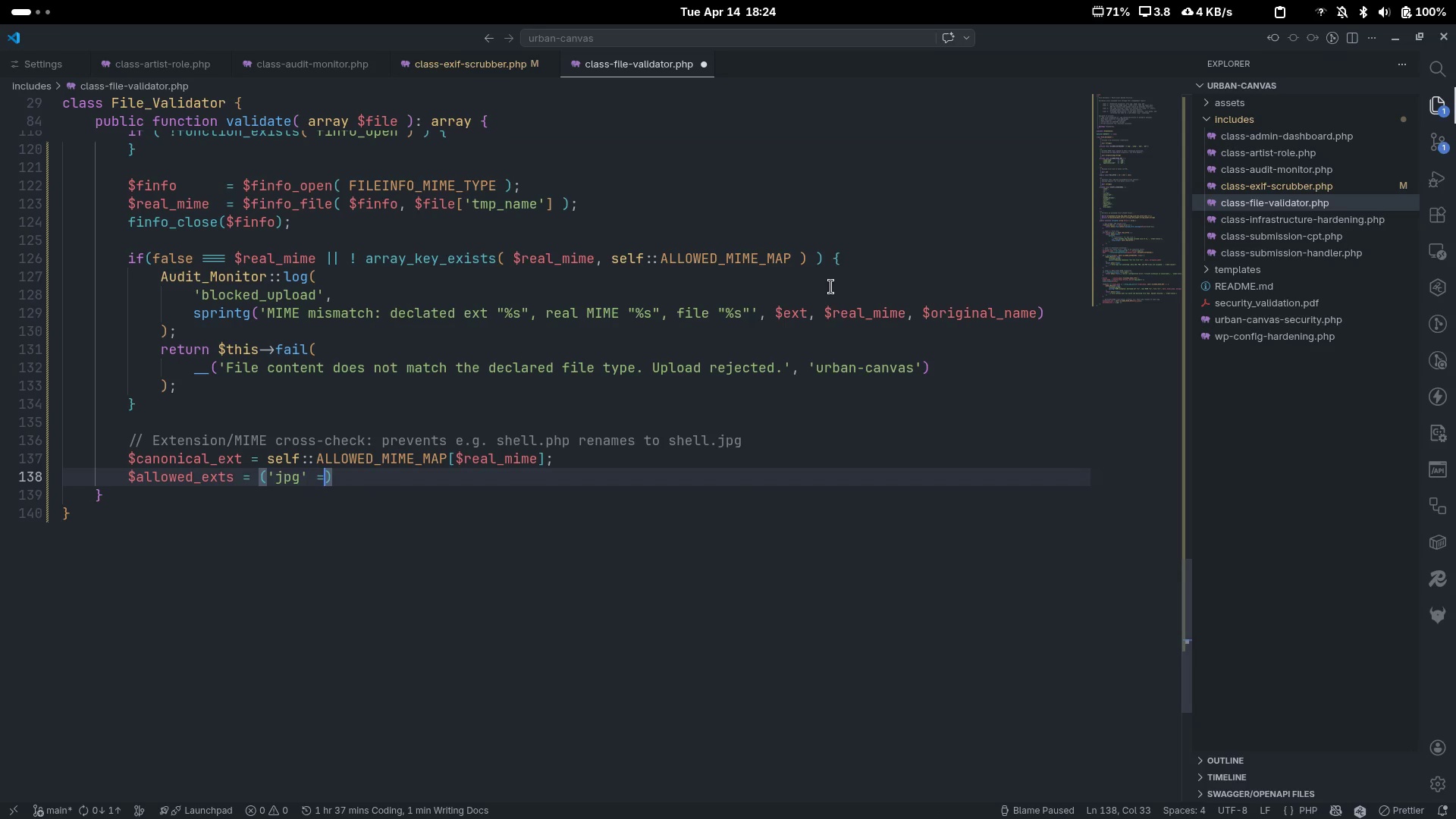 
key(Backspace)
 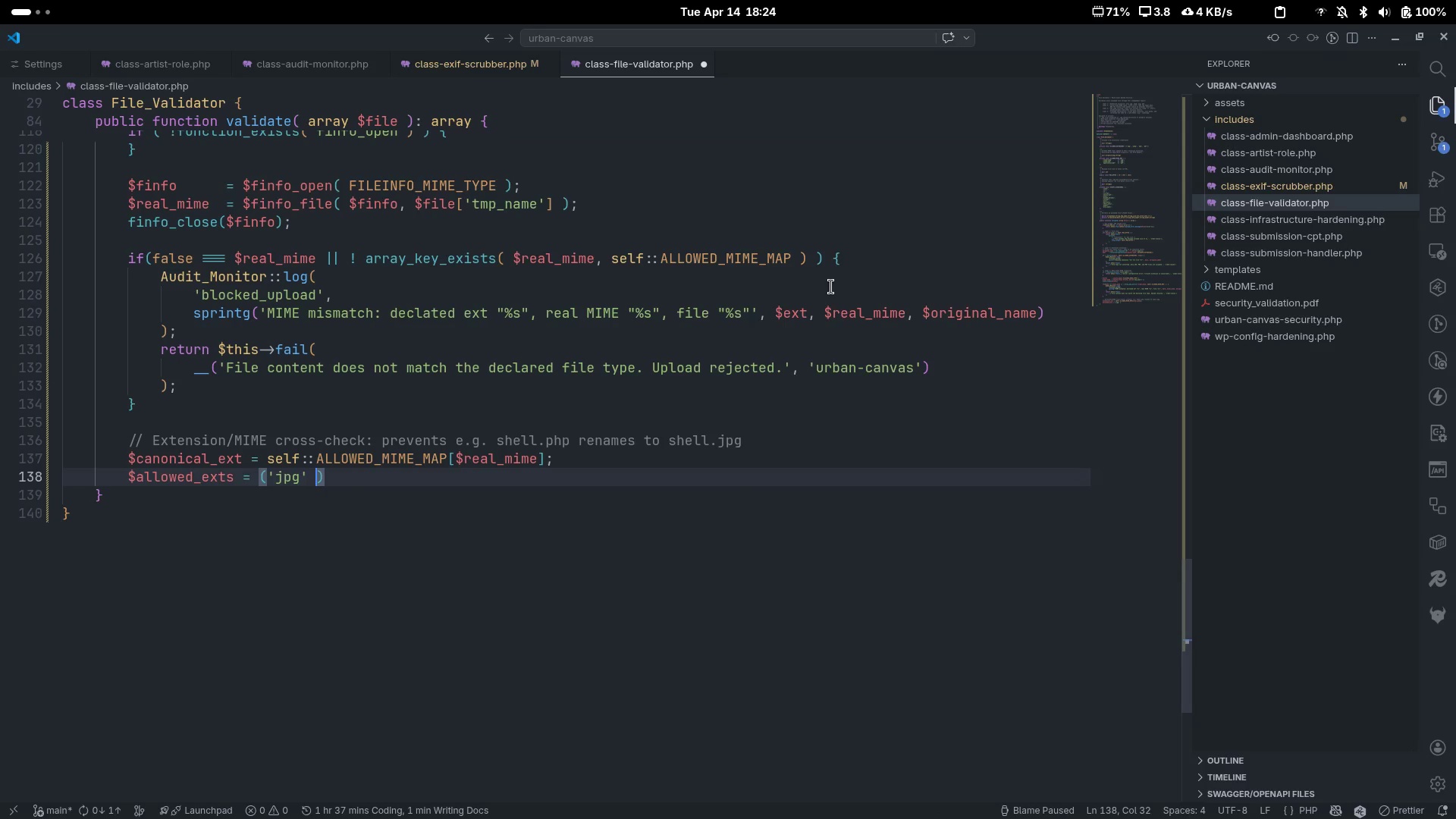 
key(ArrowLeft)
 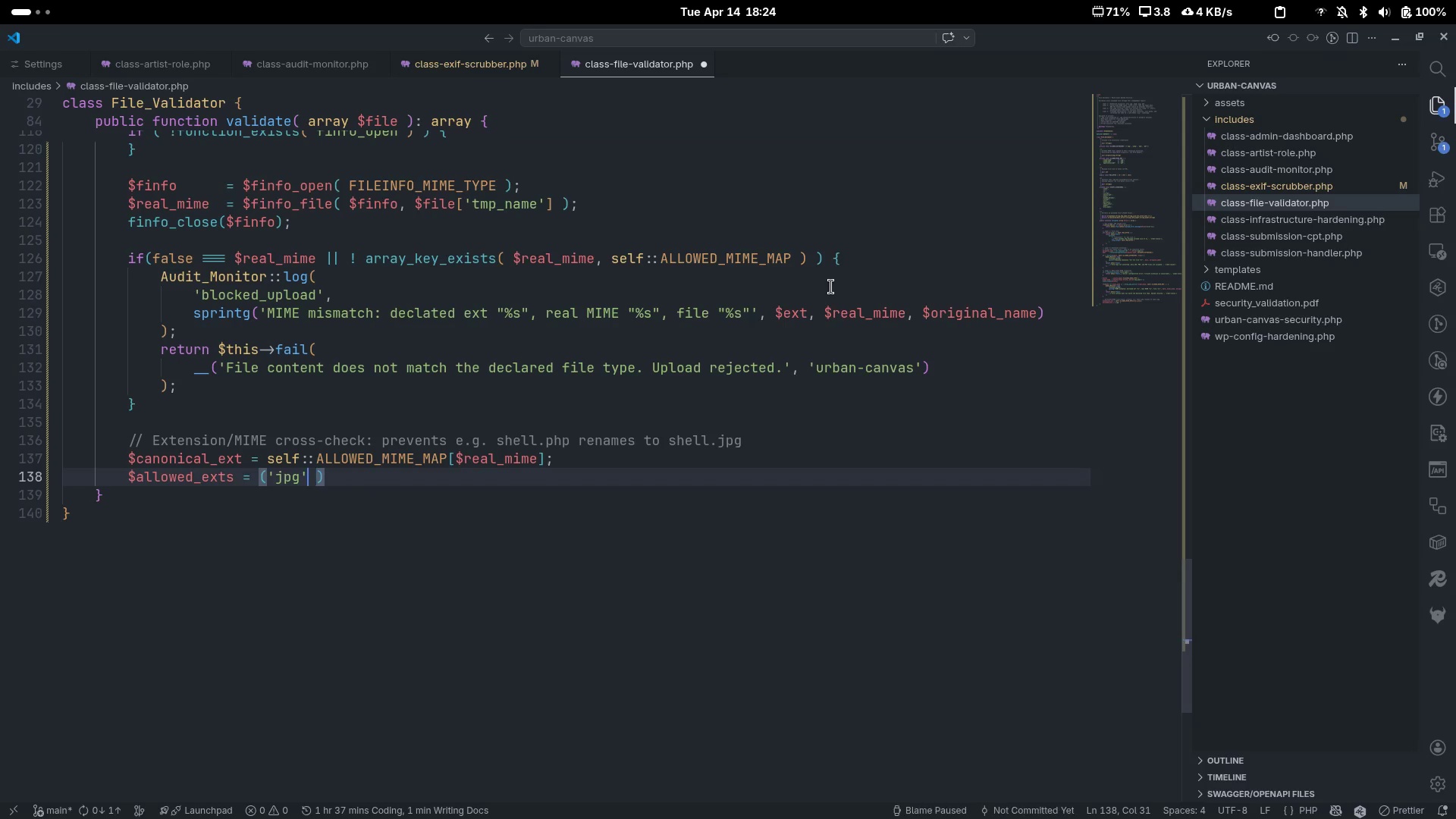 
type( === $a)
key(Backspace)
type(can)
key(Tab)
 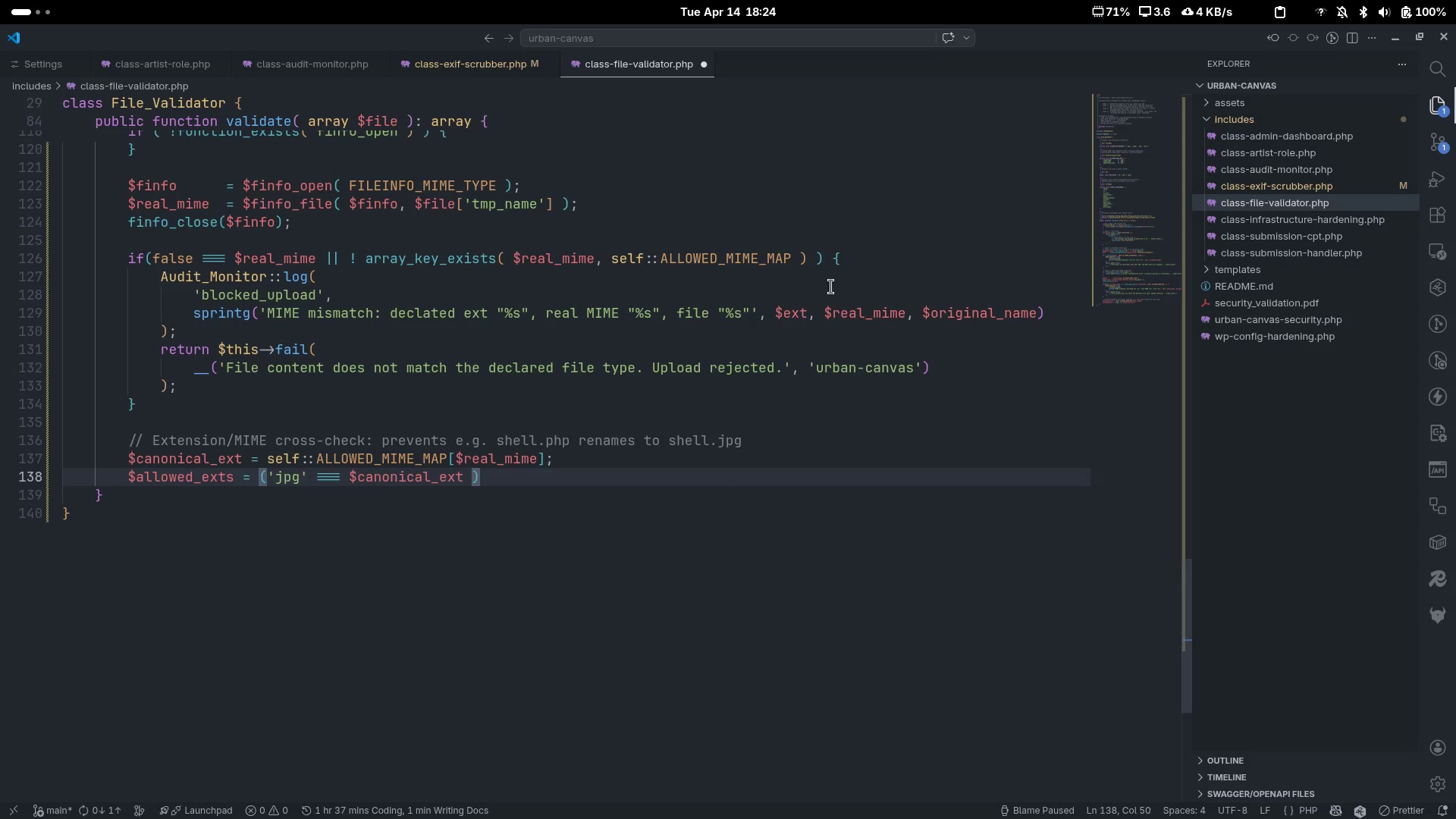 
hold_key(key=ArrowRight, duration=0.35)
 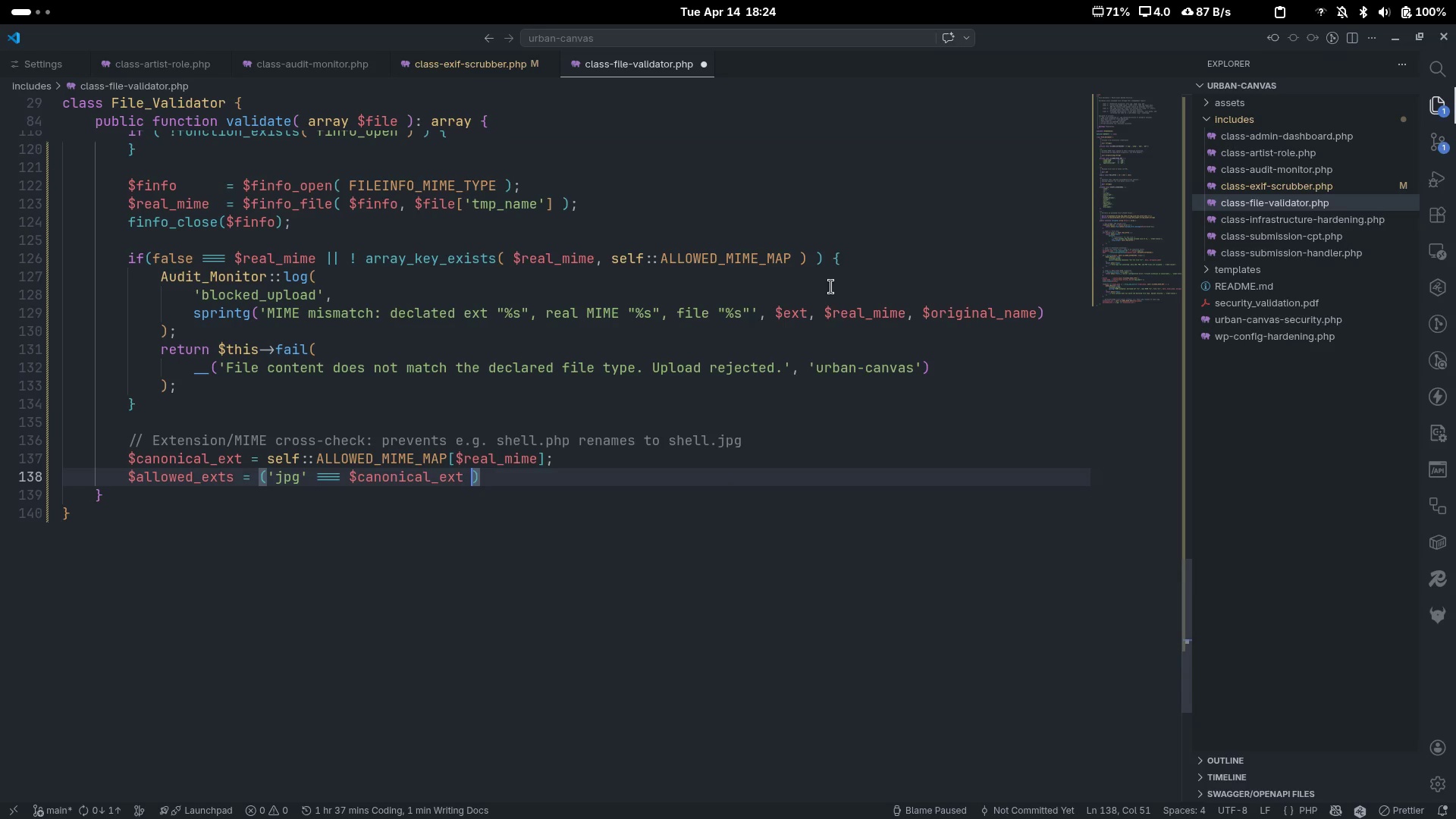 
key(ArrowRight)
 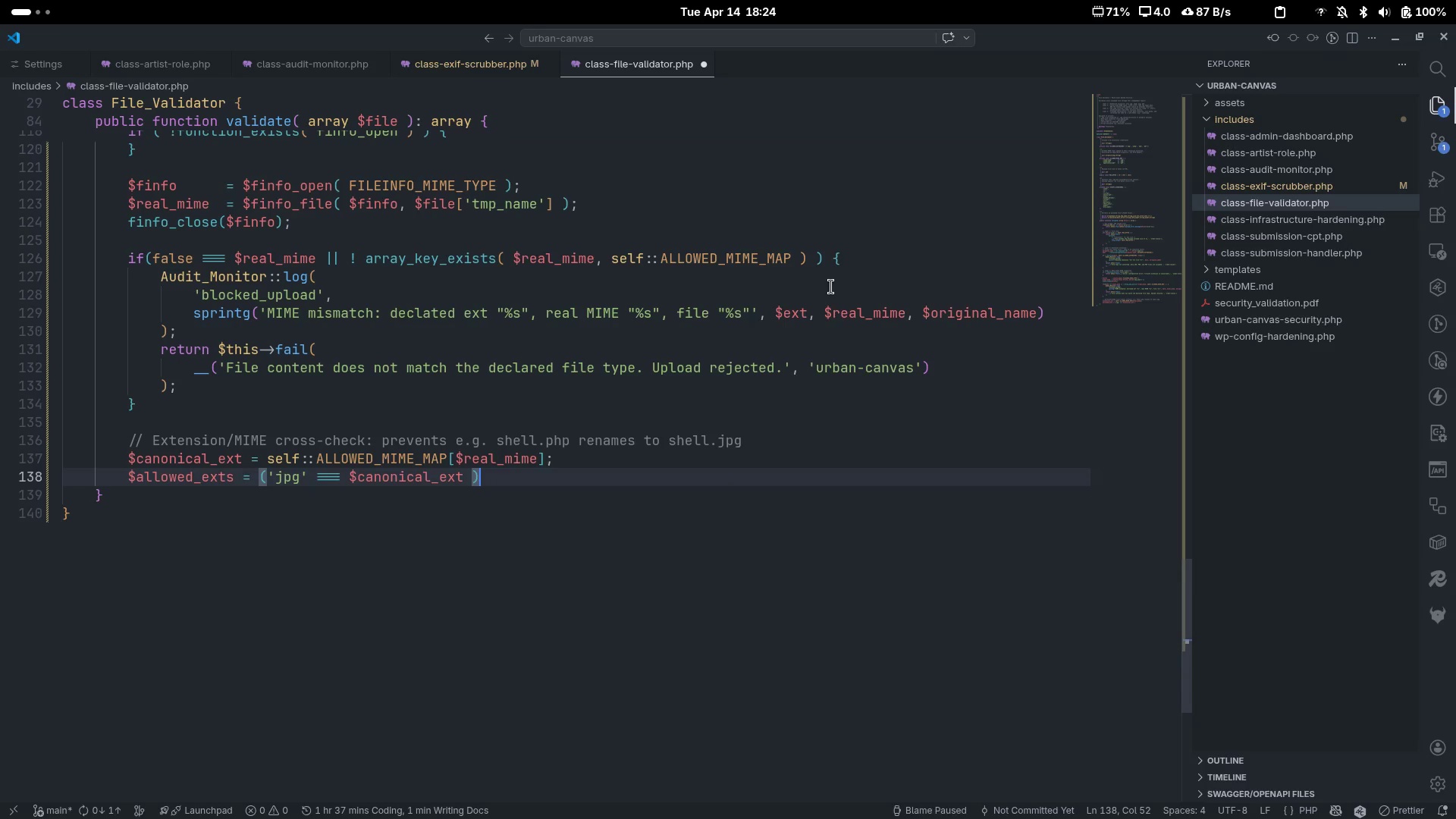 
key(Space)
 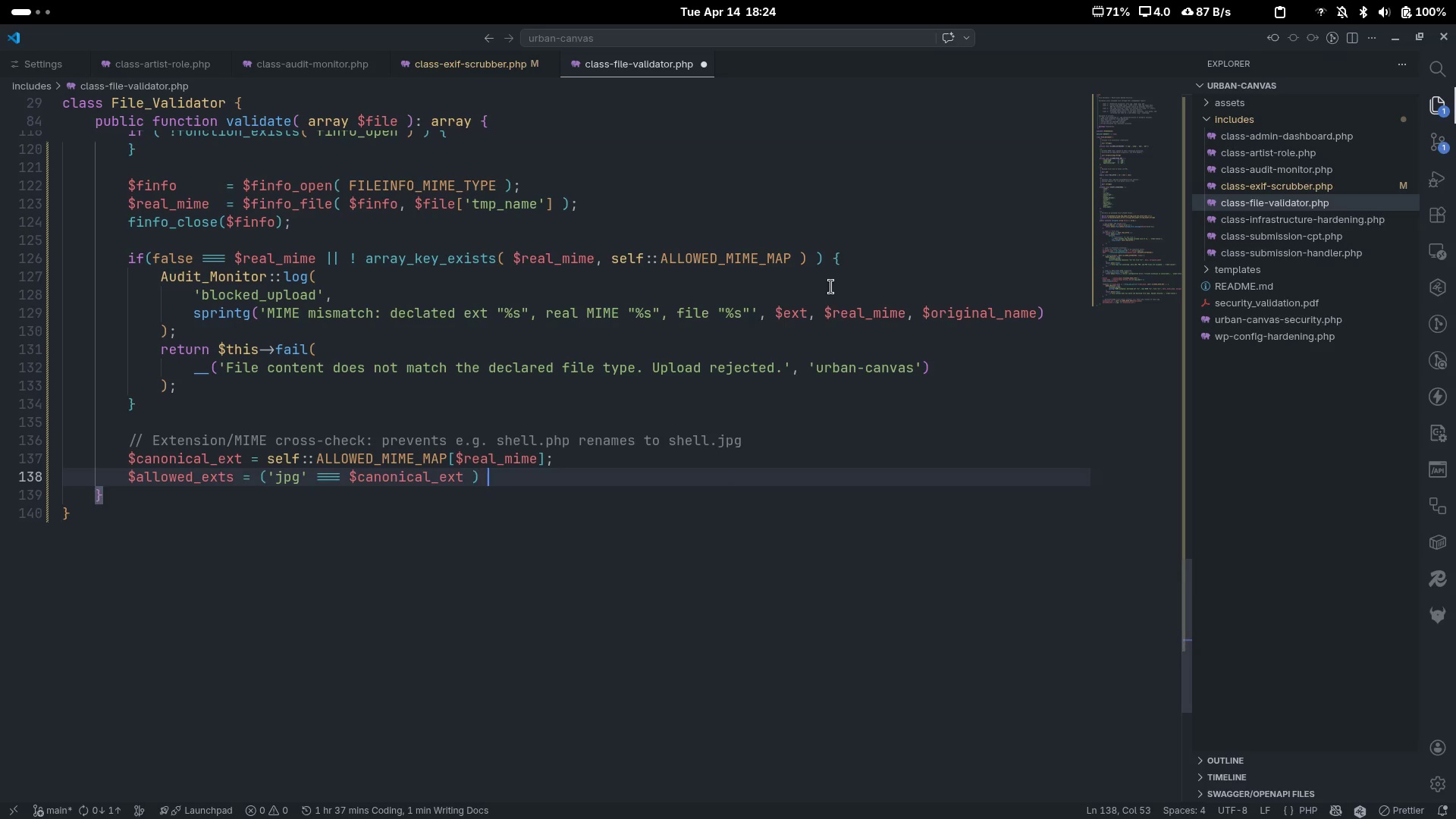 
key(Shift+ShiftLeft)
 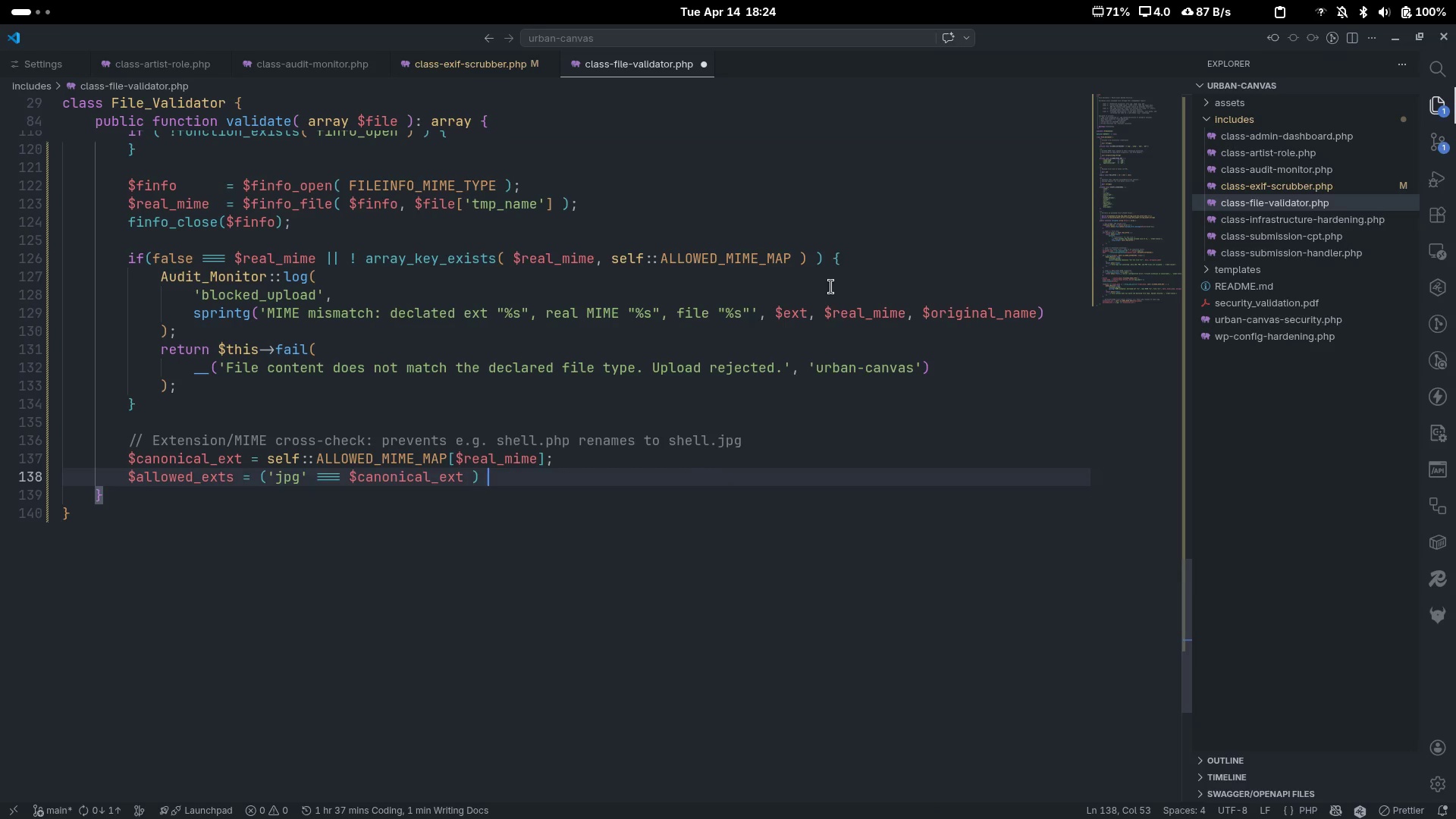 
key(Shift+Slash)
 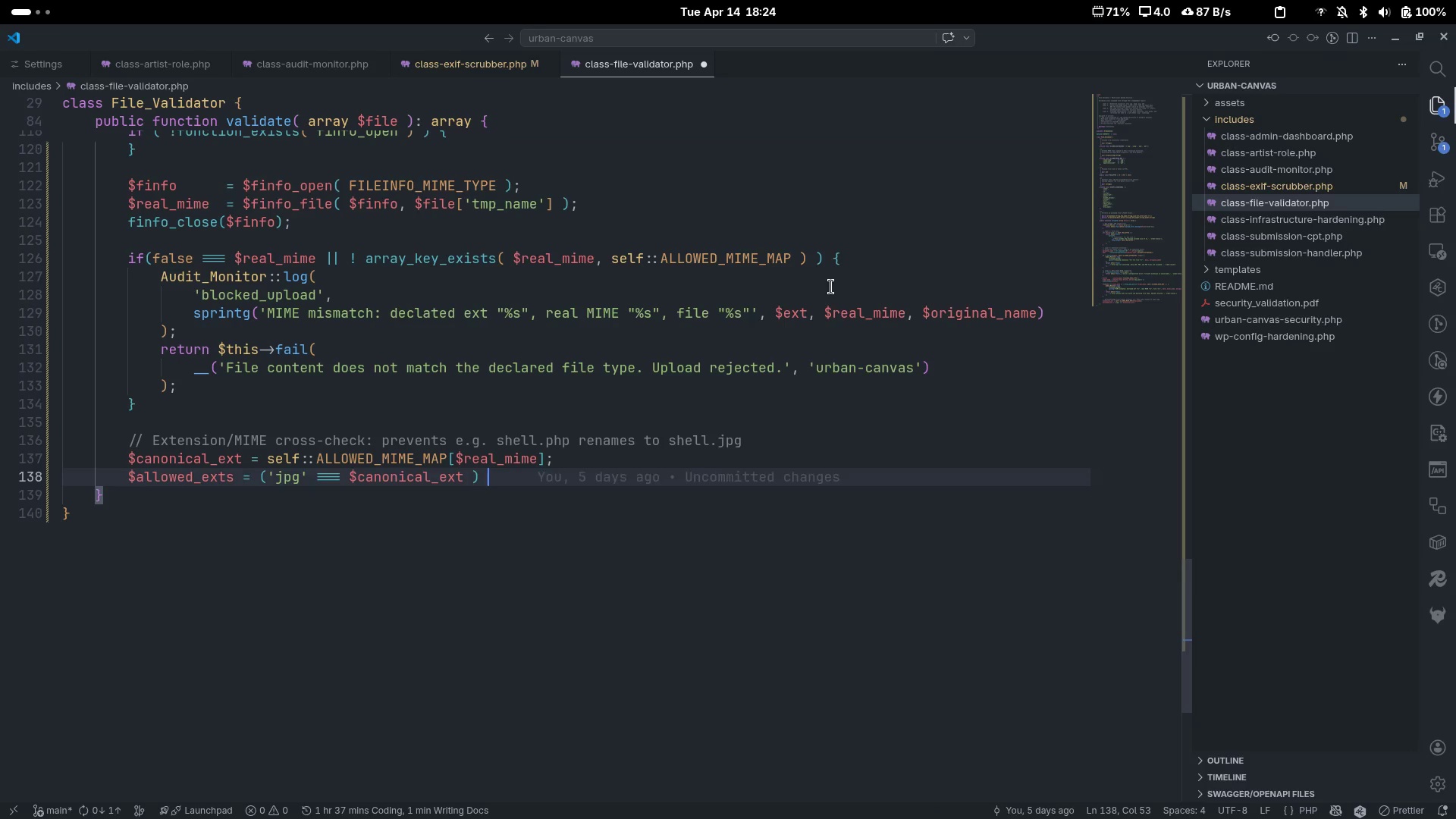 
key(Shift+Space)
 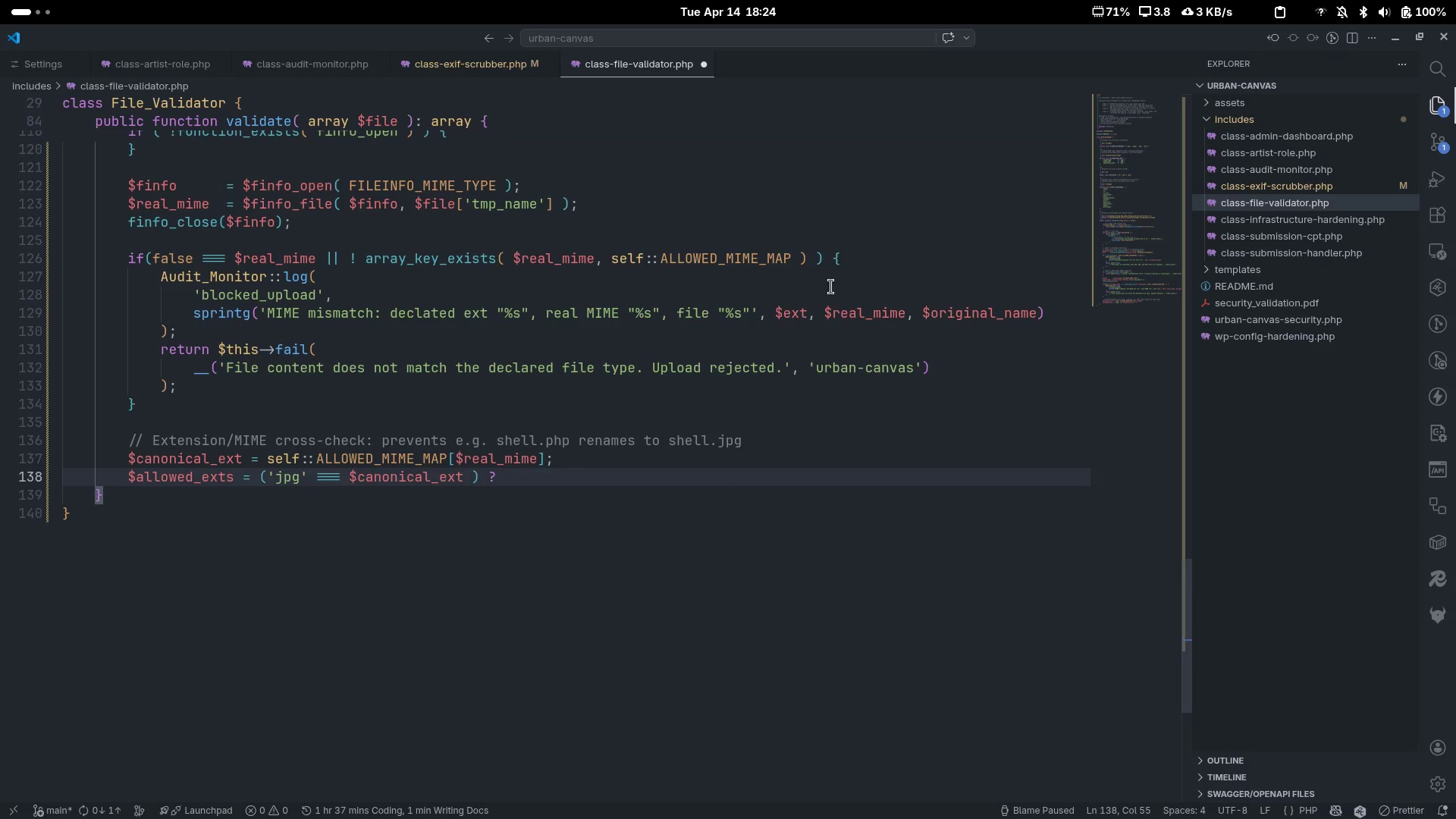 
key(BracketLeft)
 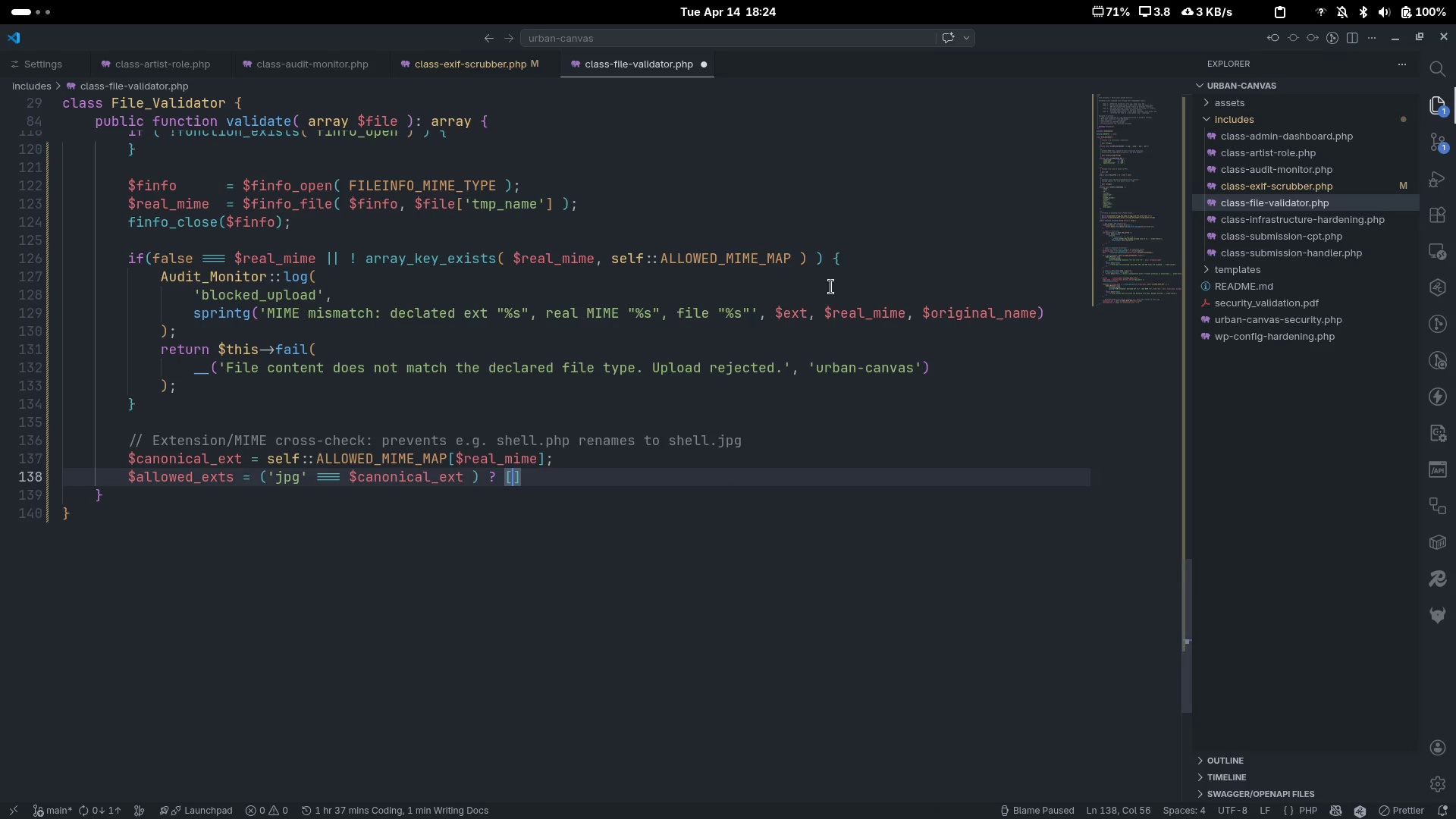 
key(Quote)
 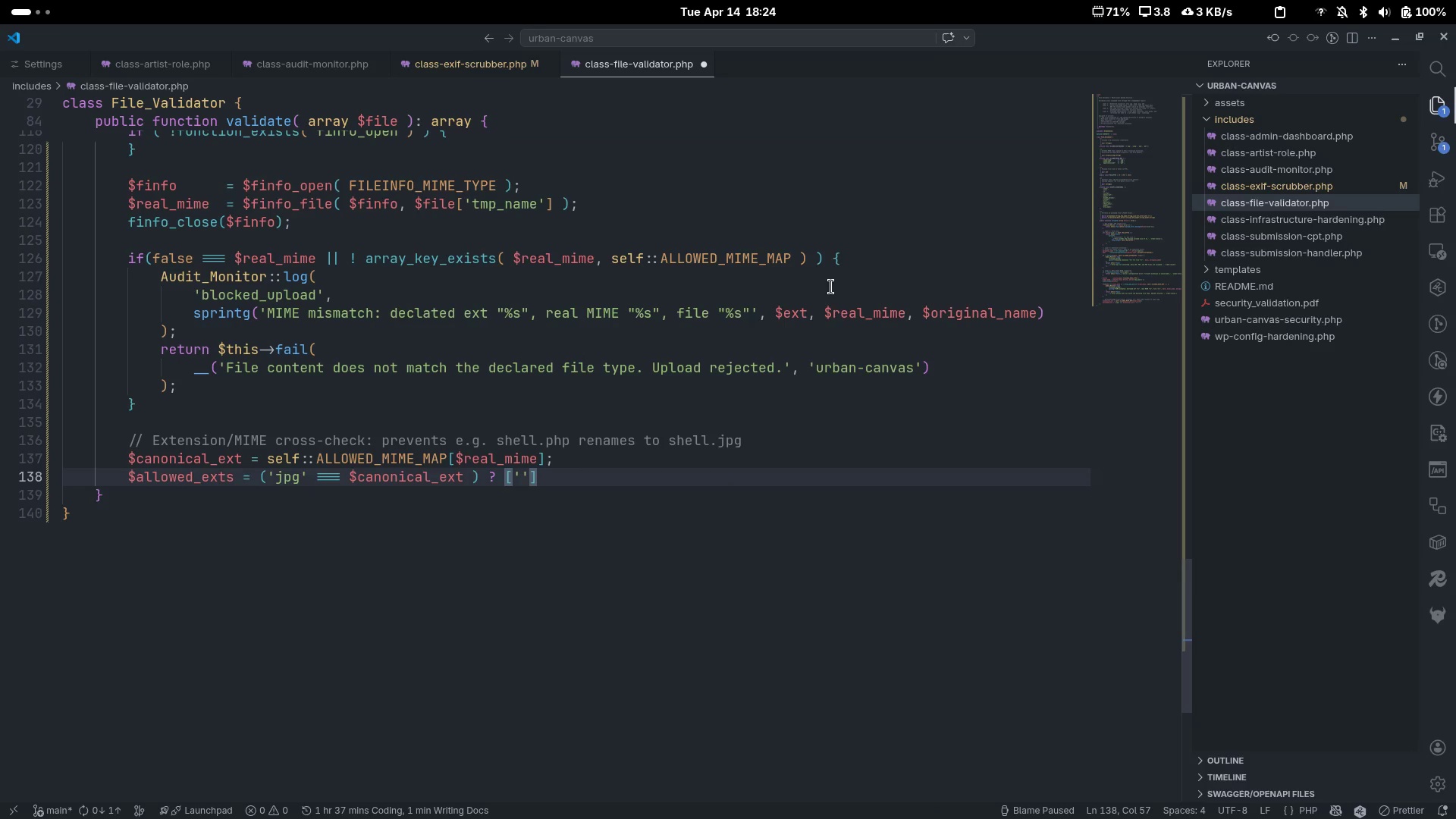 
key(ArrowLeft)
 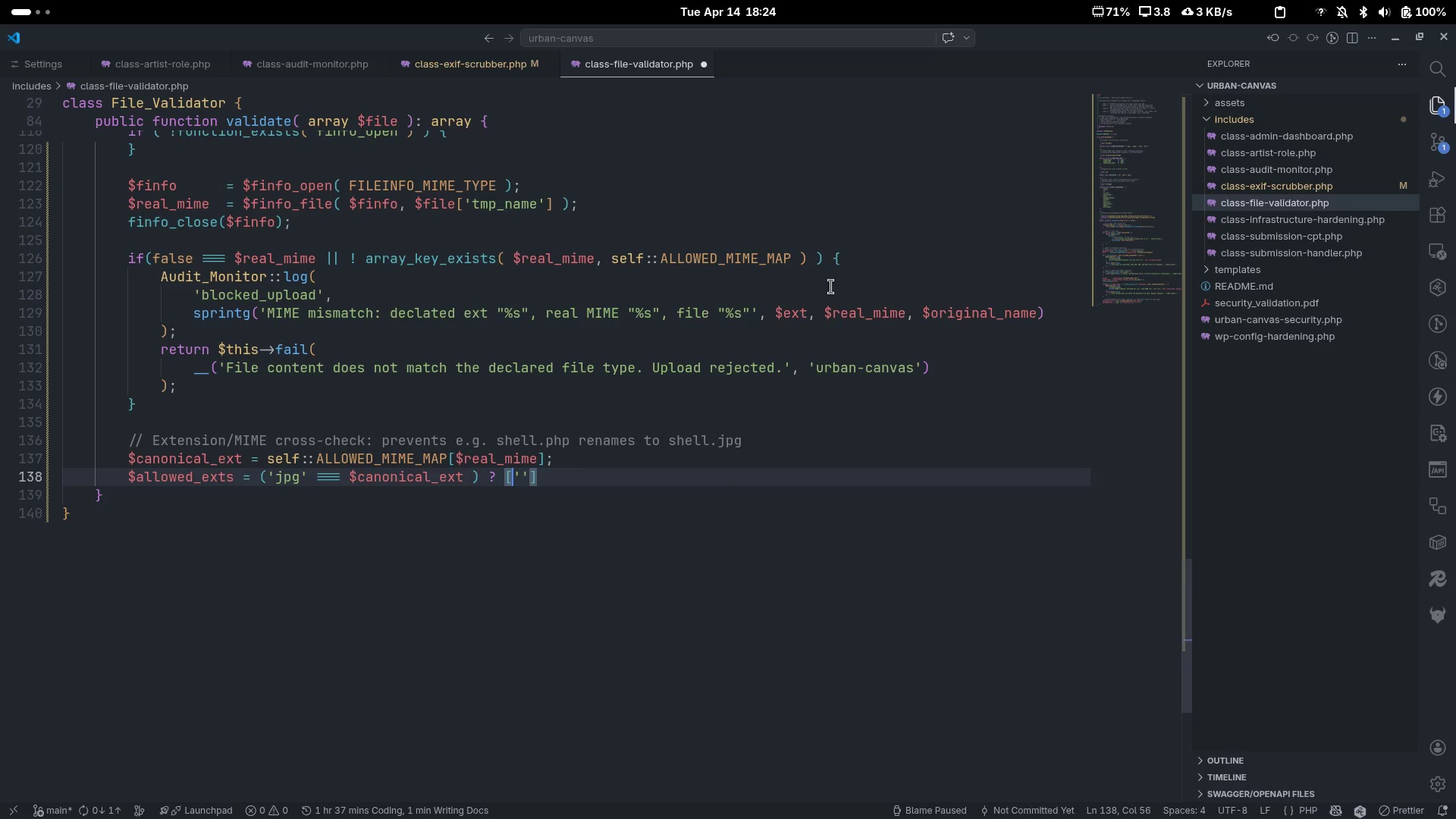 
key(Space)
 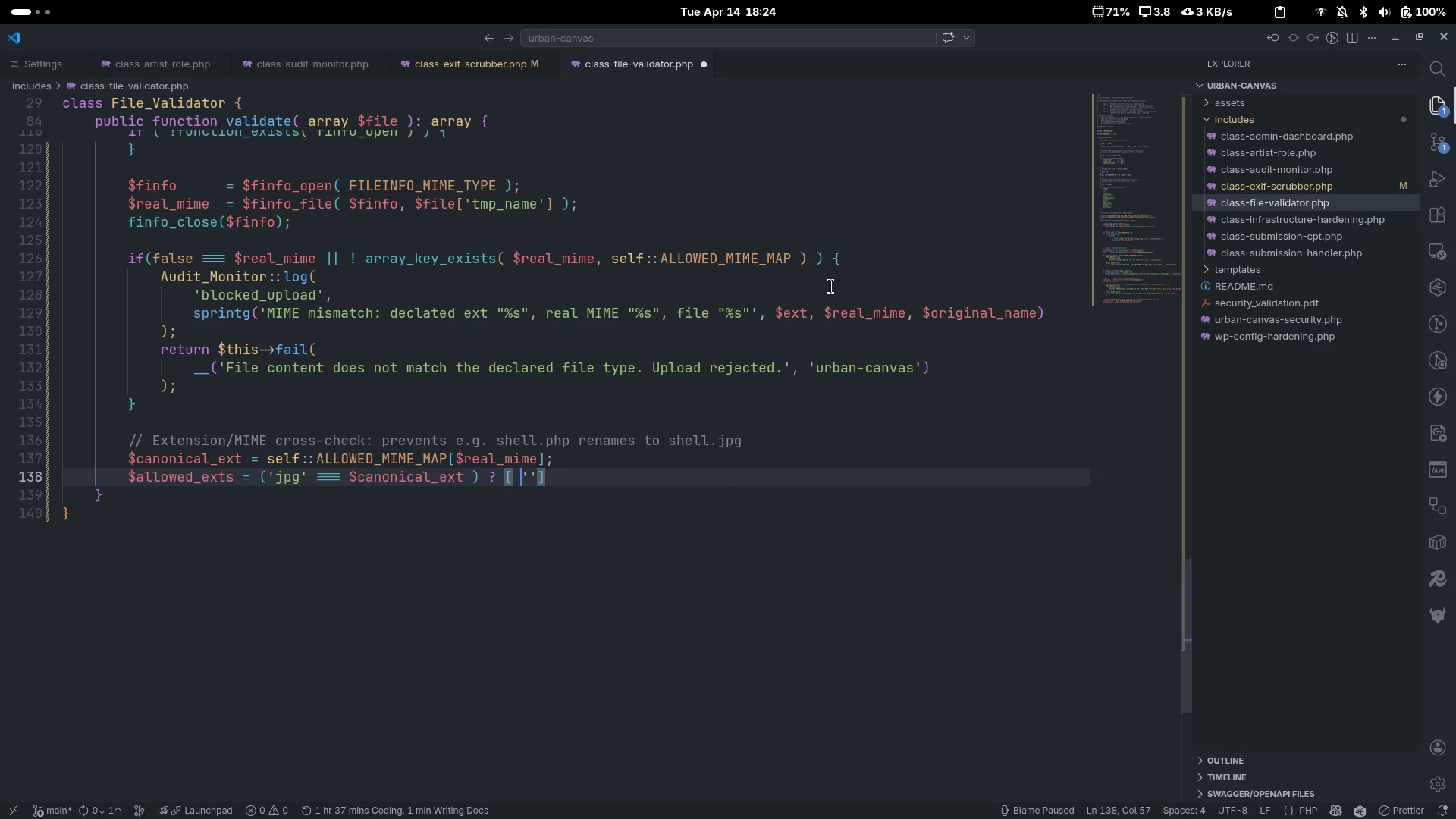 
key(ArrowRight)
 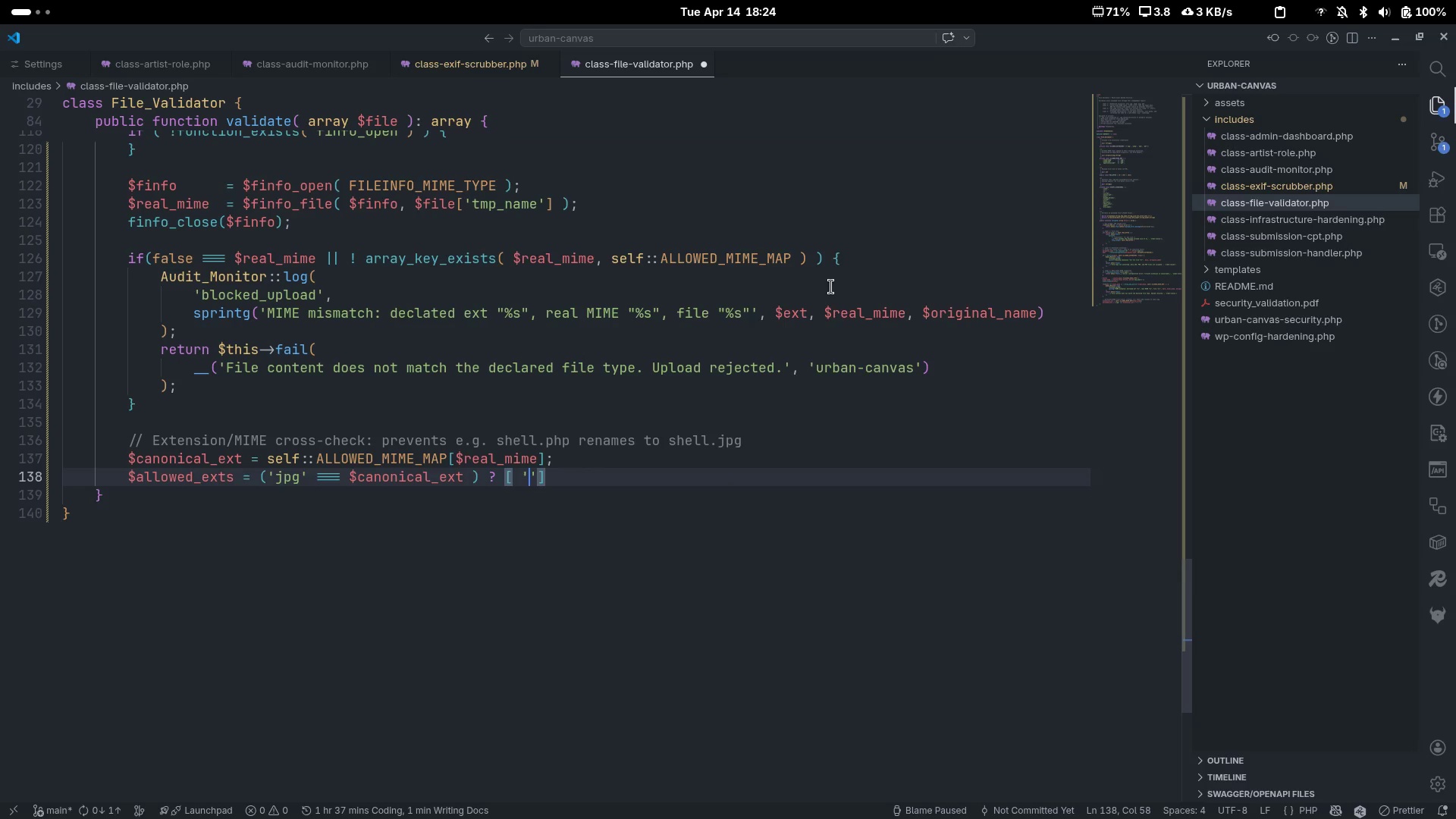 
key(ArrowRight)
 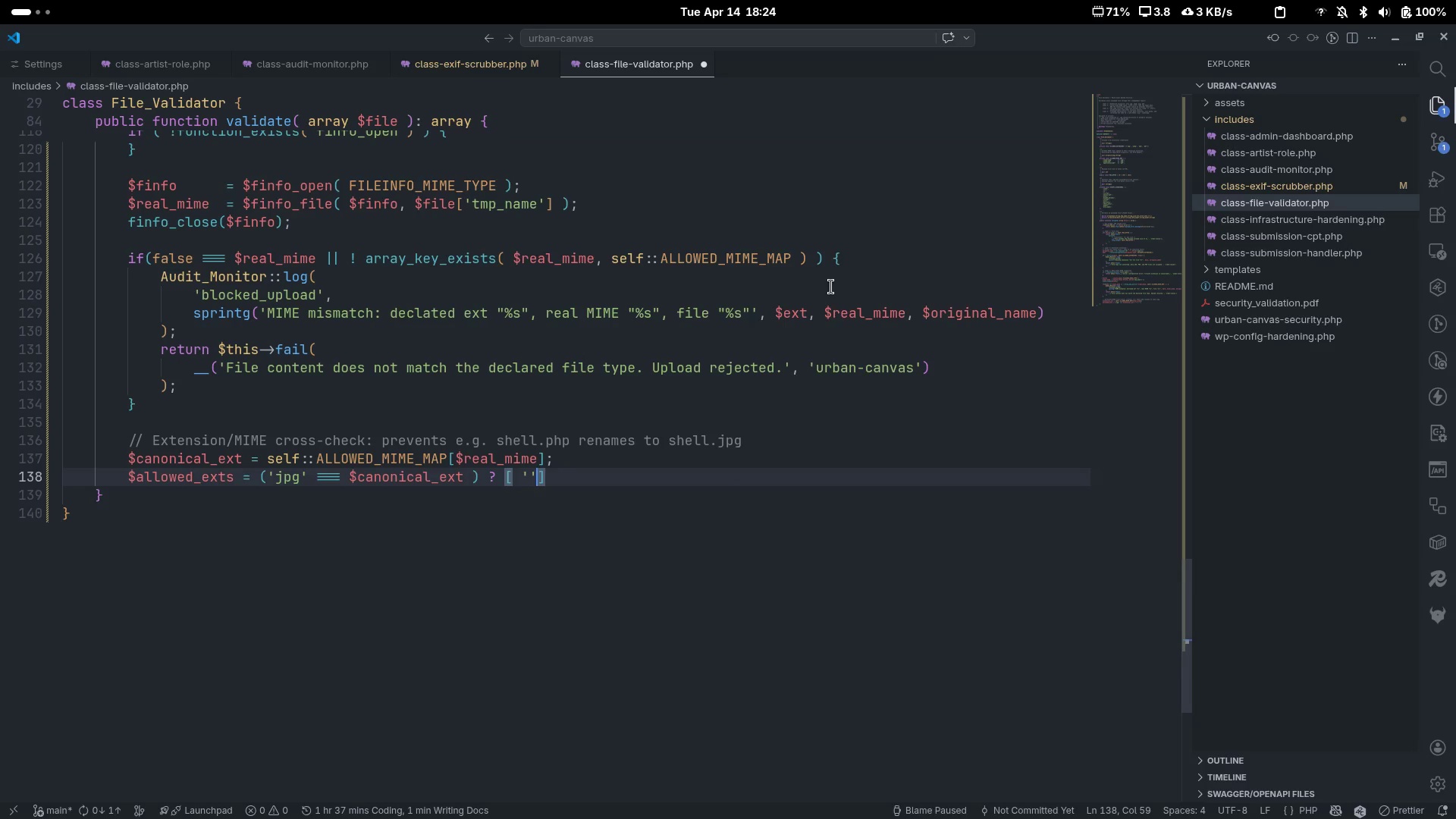 
key(Space)
 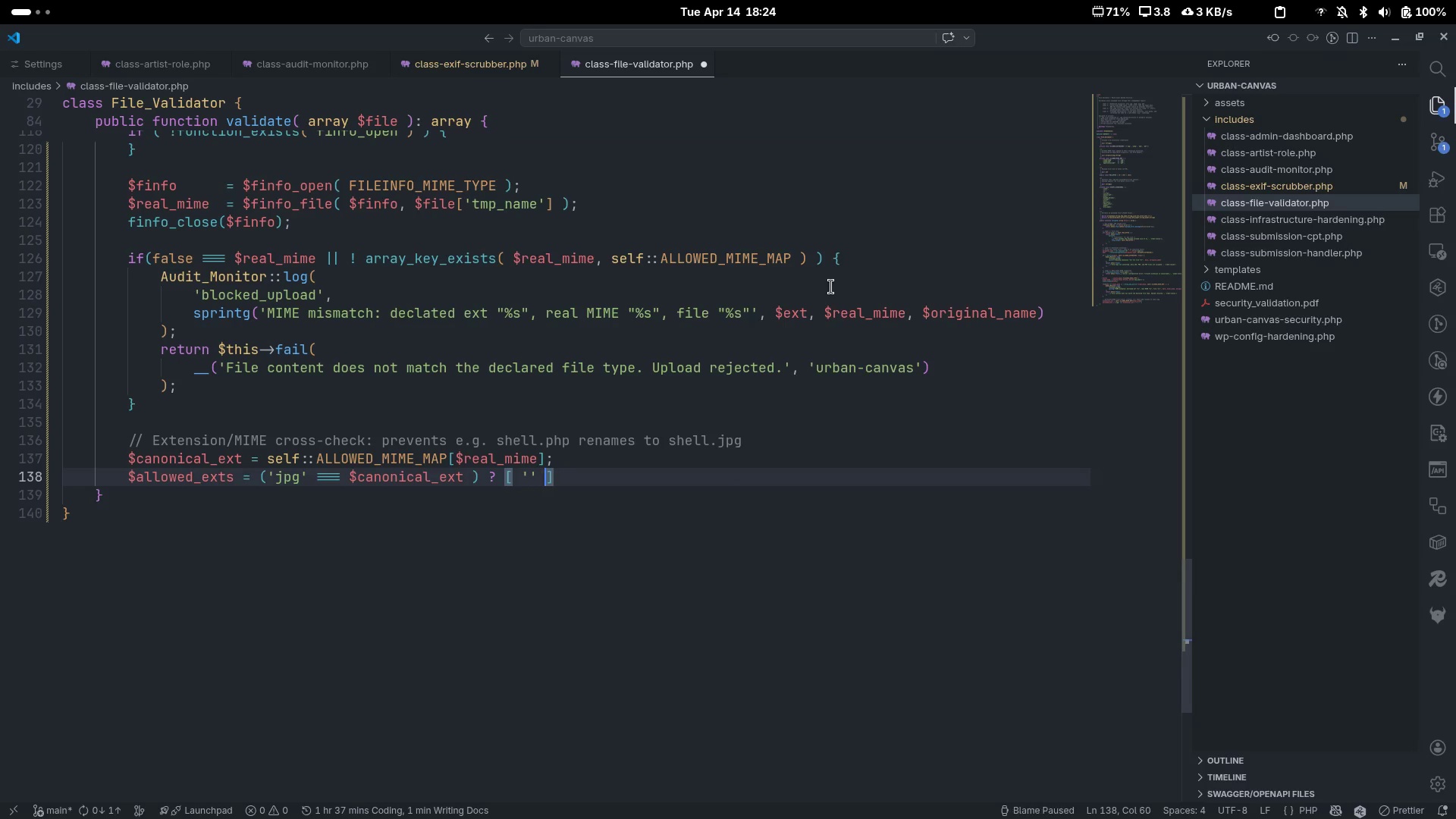 
key(ArrowLeft)
 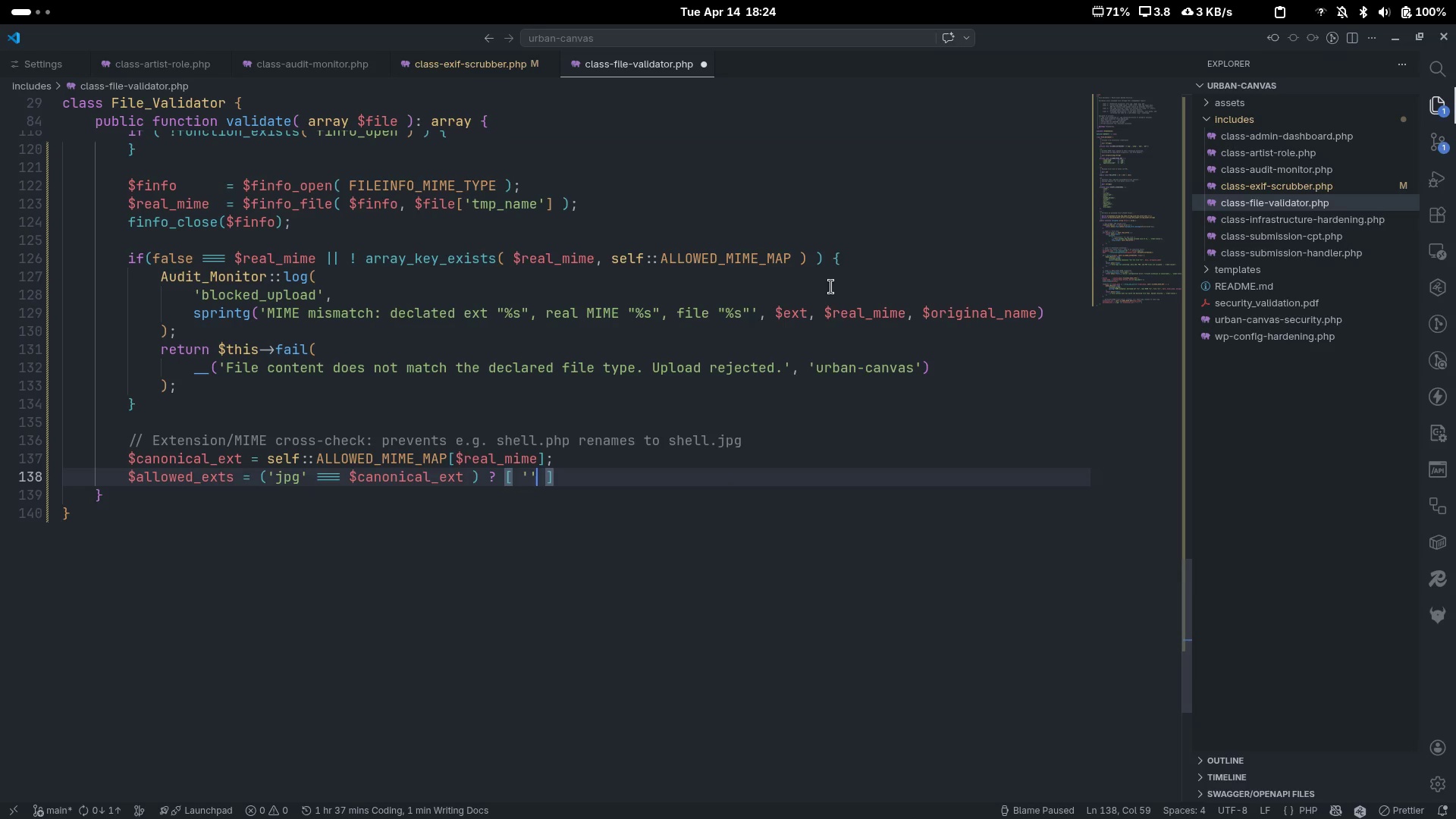 
key(ArrowLeft)
 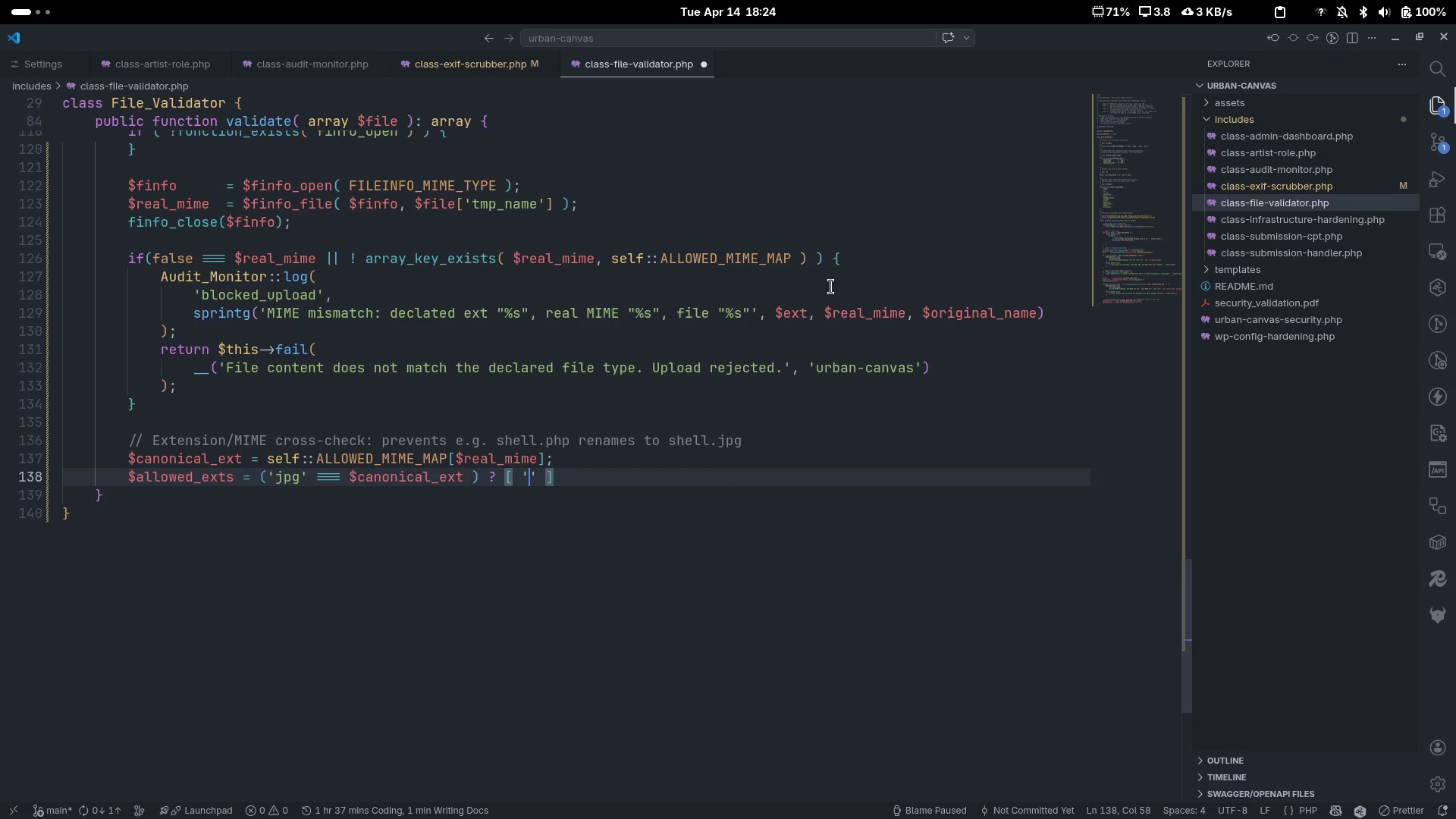 
type(JPG)
 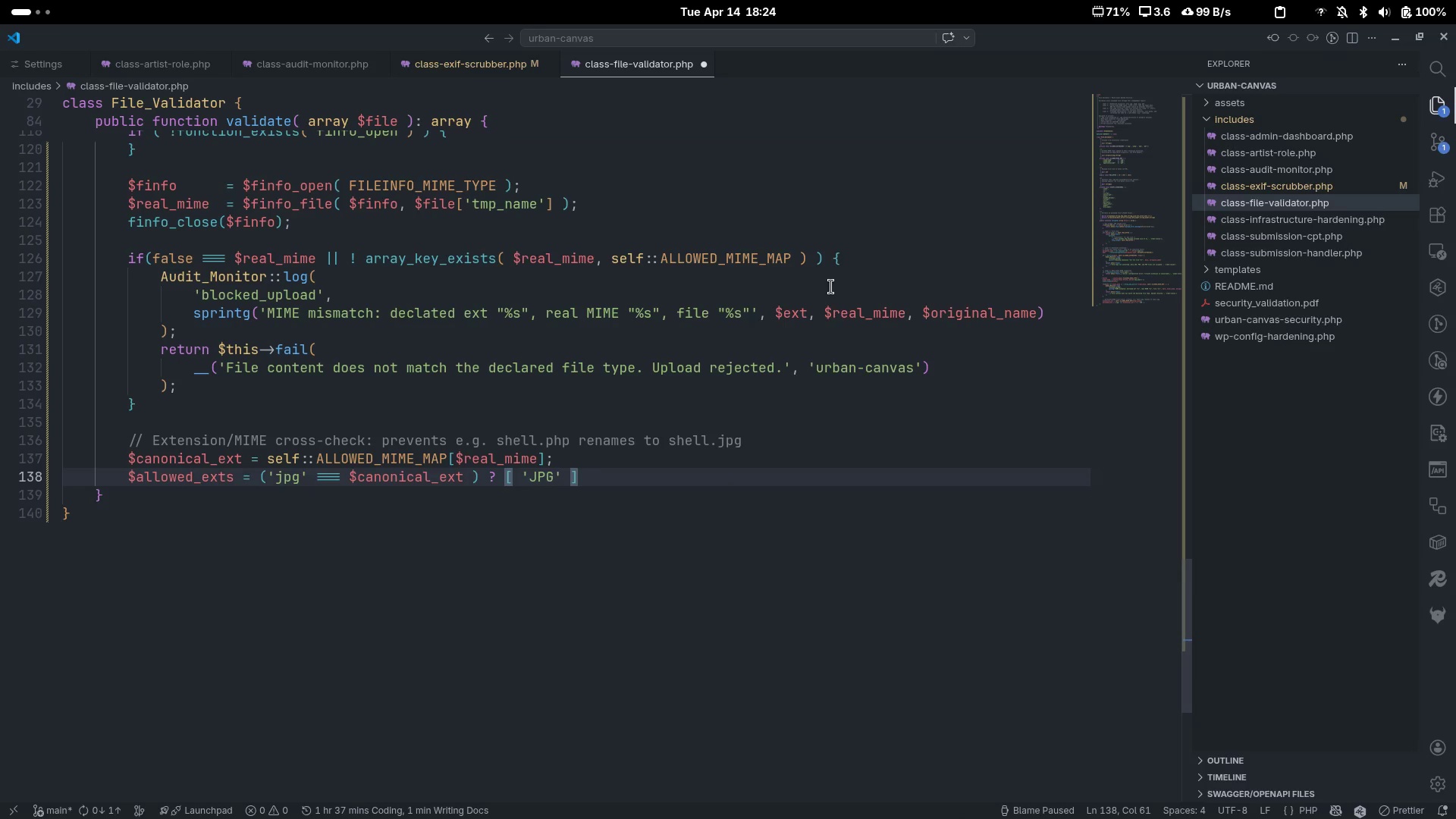 
key(ArrowRight)
 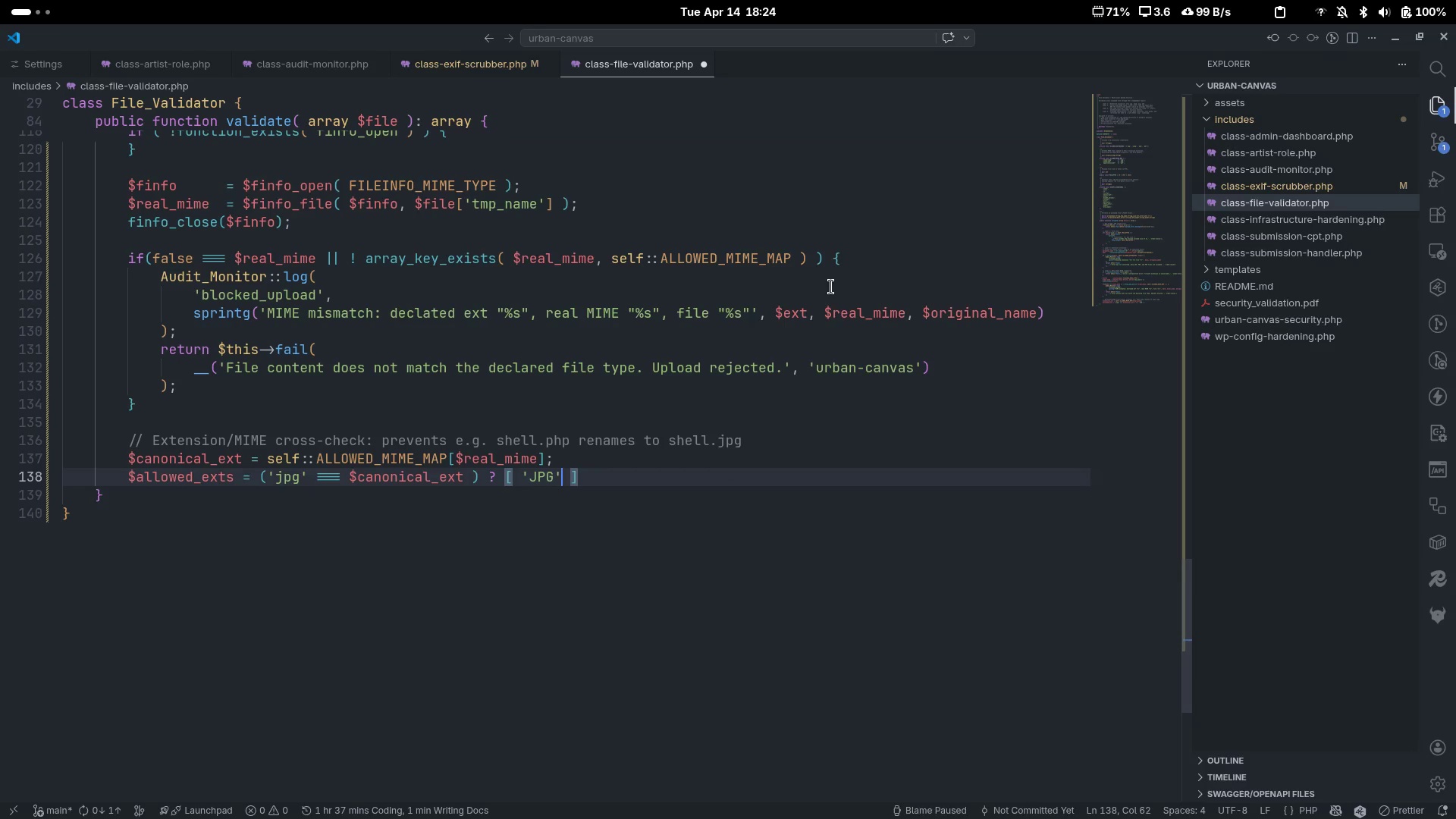 
key(Comma)
 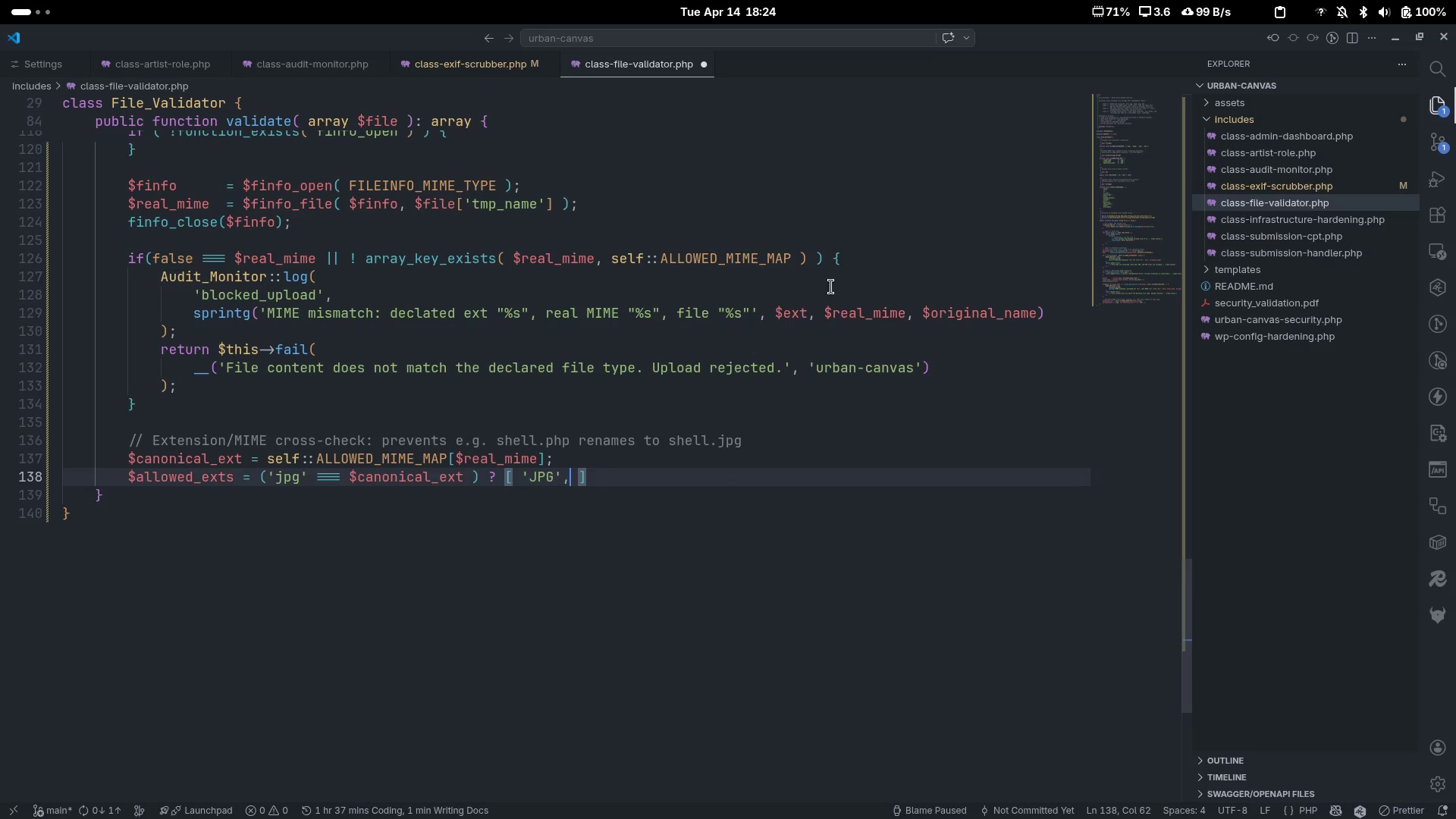 
key(Space)
 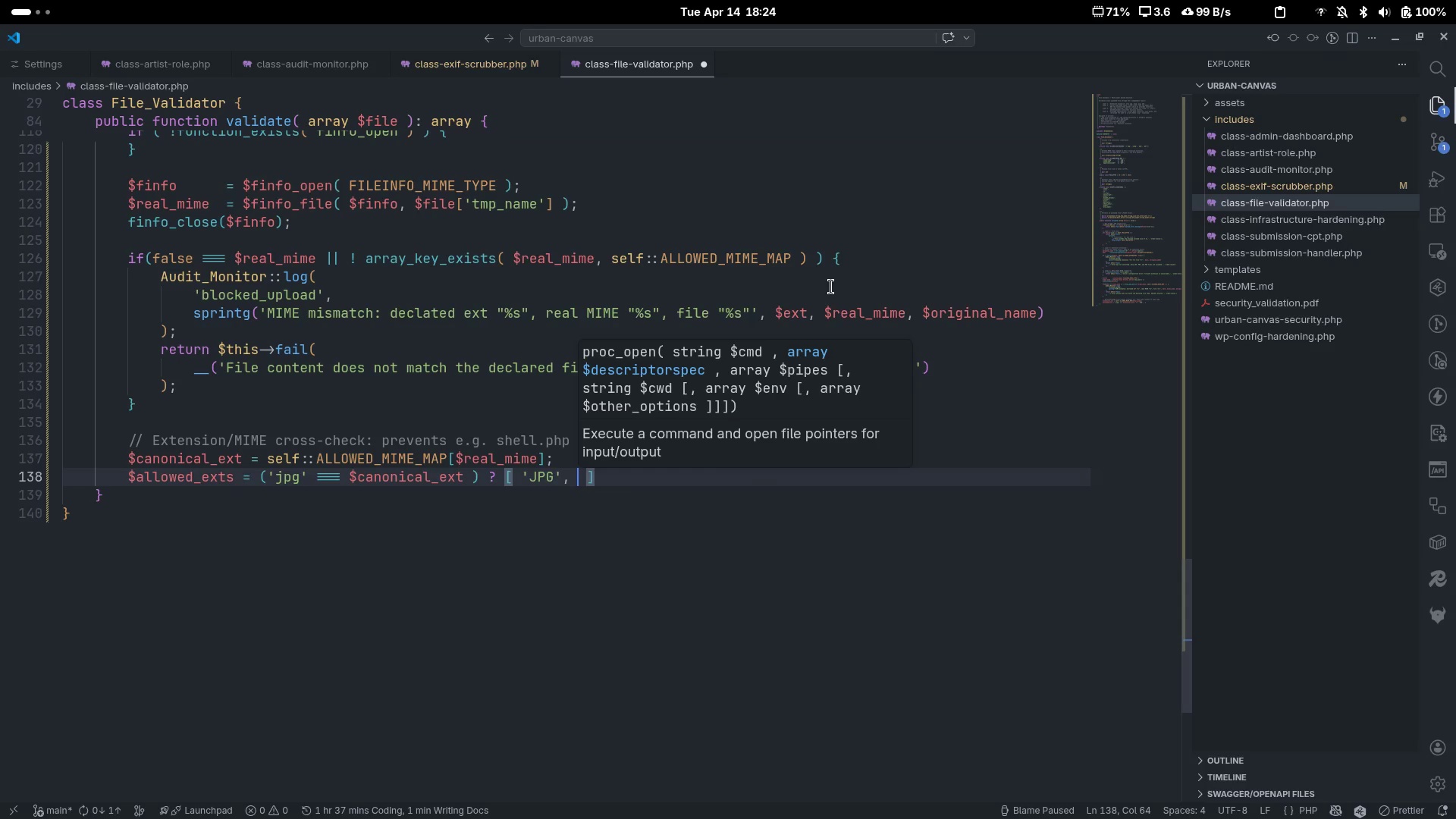 
key(Control+ControlLeft)
 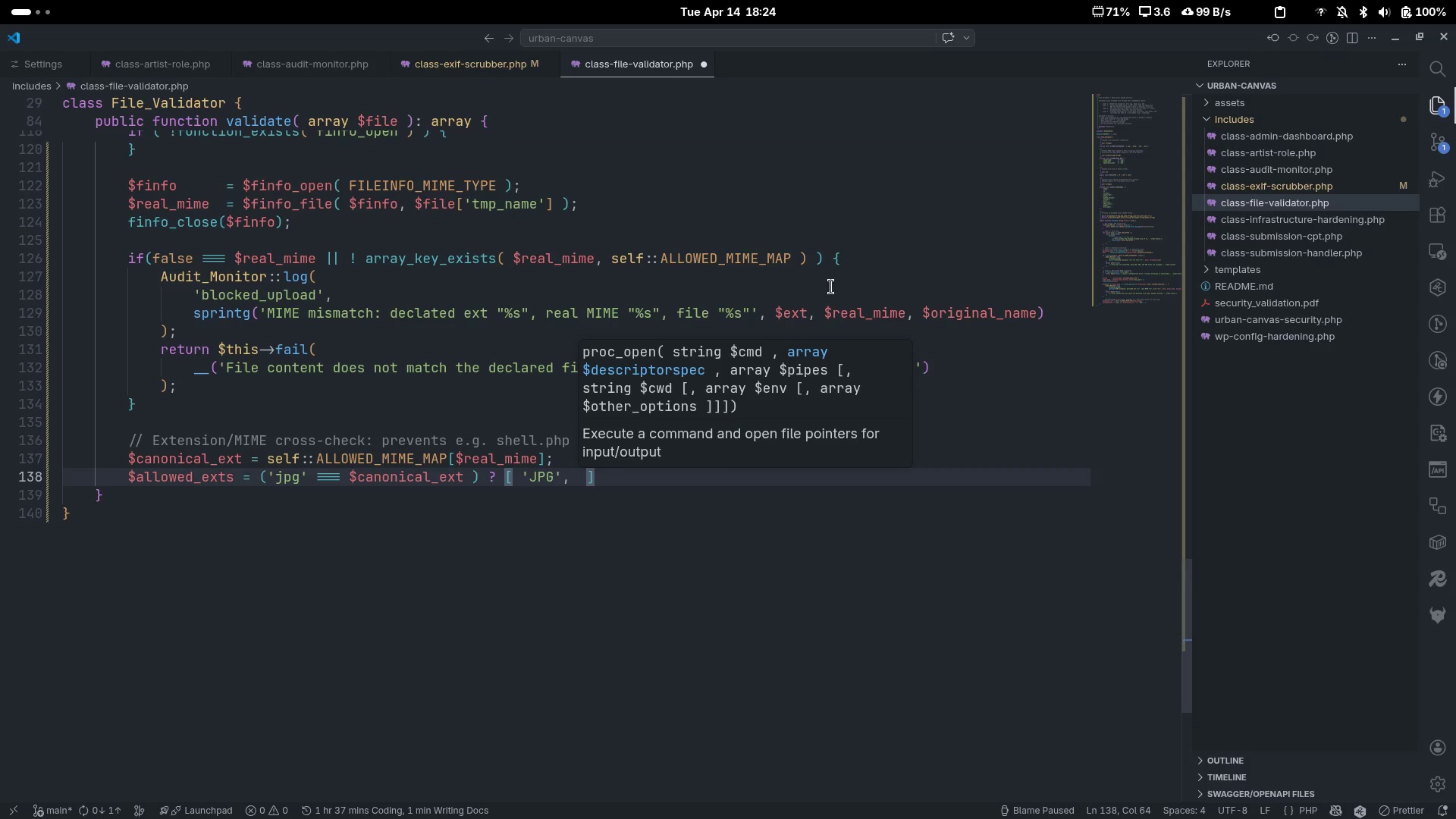 
key(Control+ArrowLeft)
 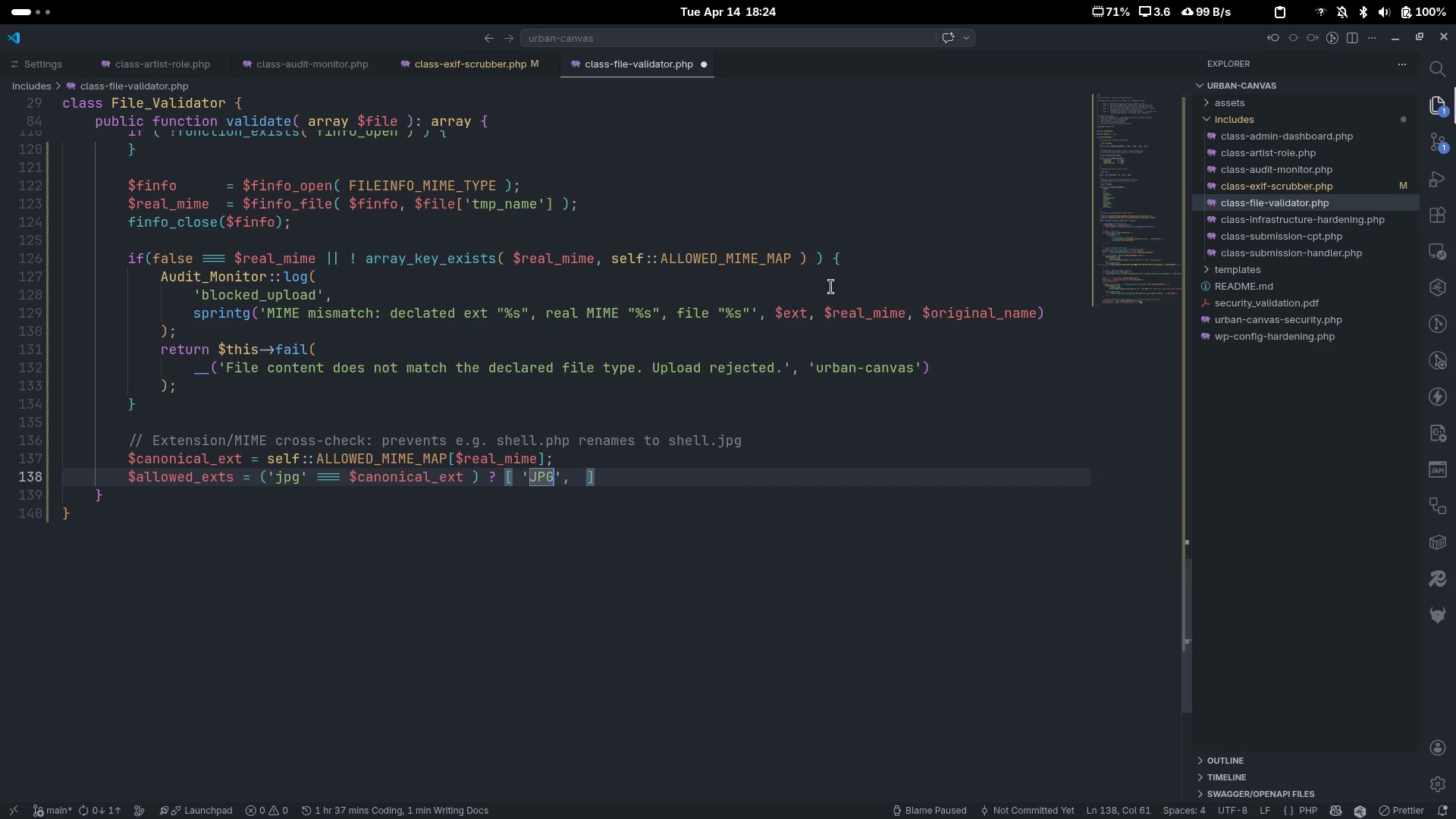 
key(Control+ControlLeft)
 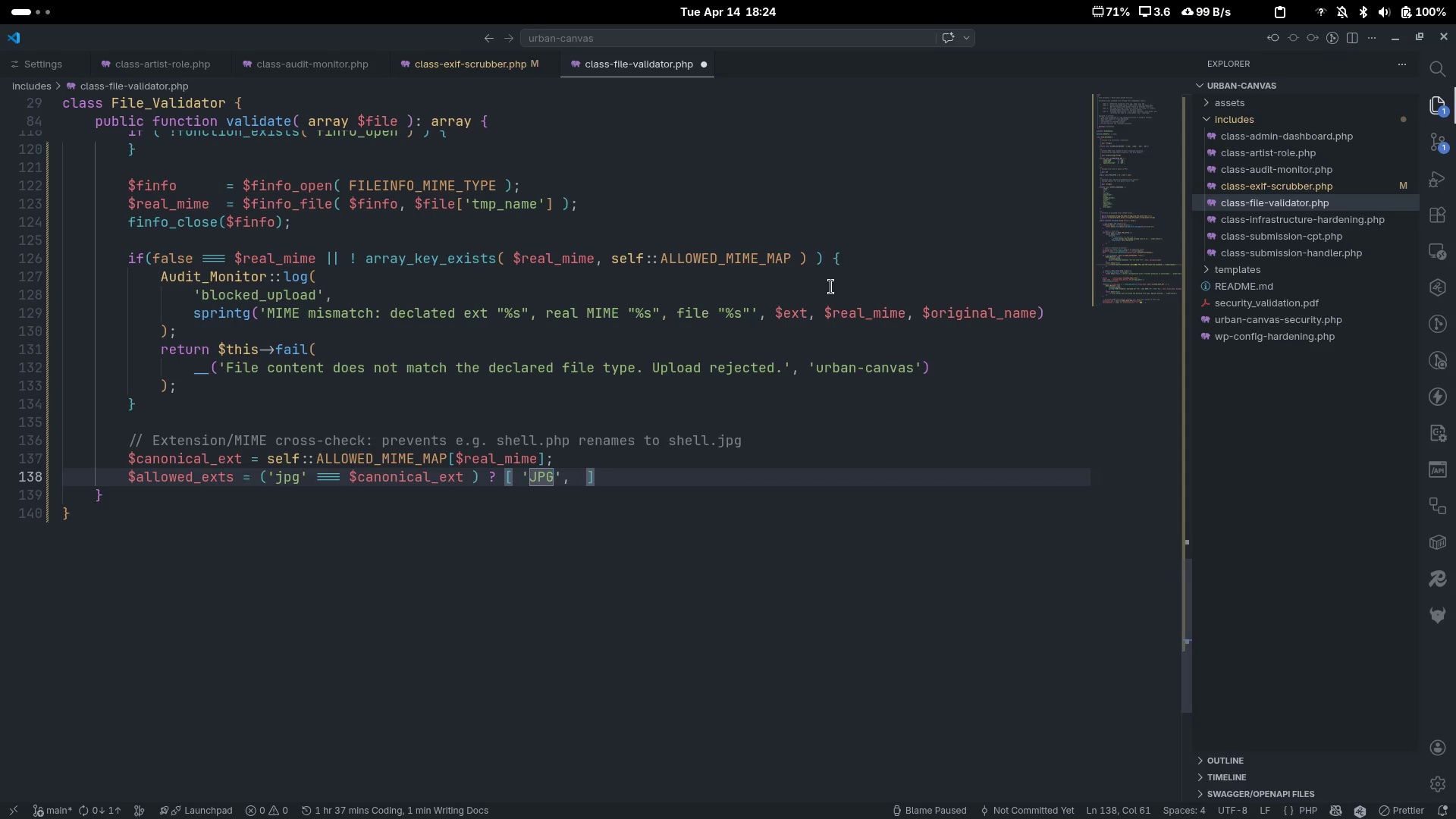 
key(Control+Backspace)
 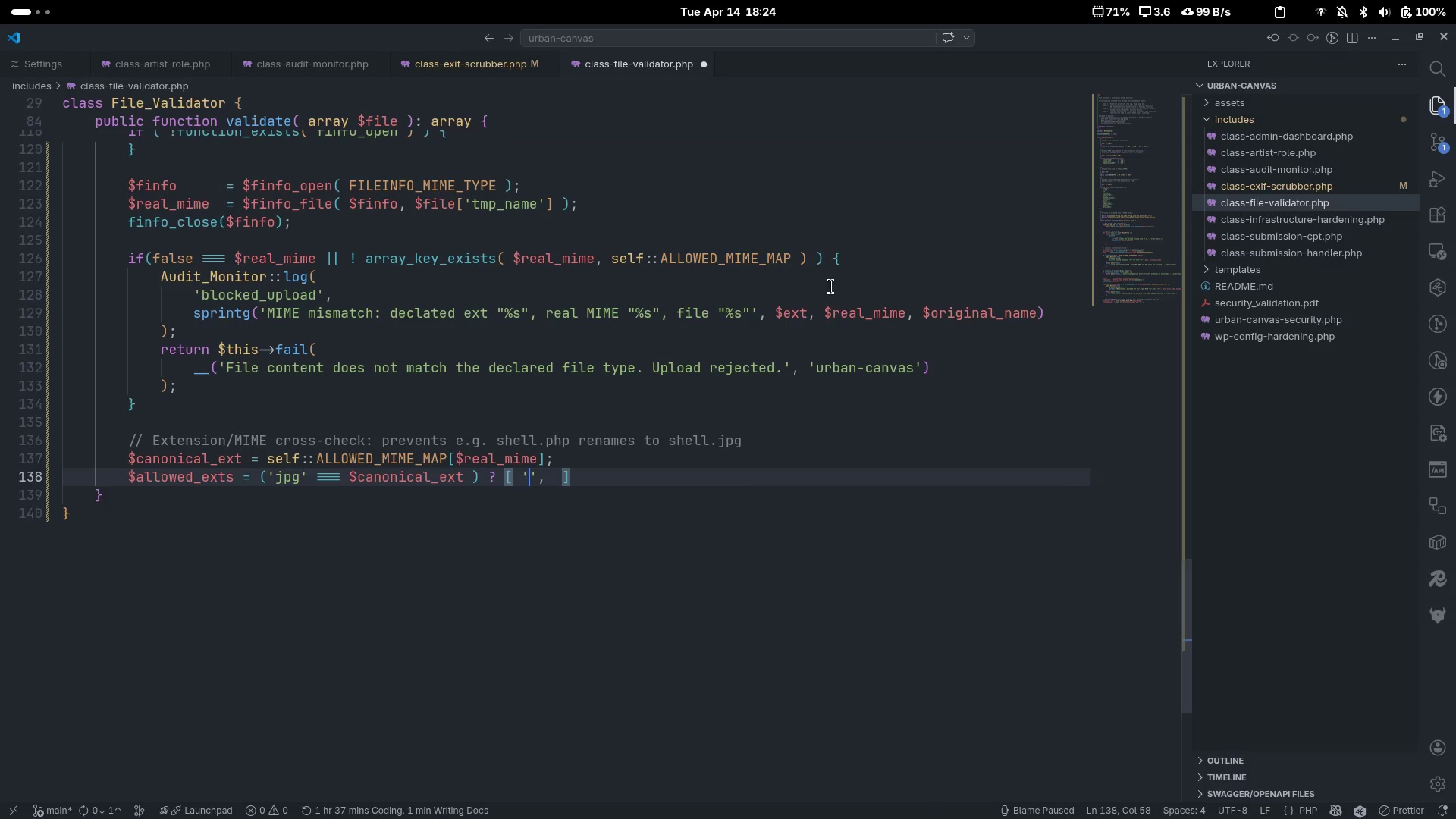 
type(jpg)
 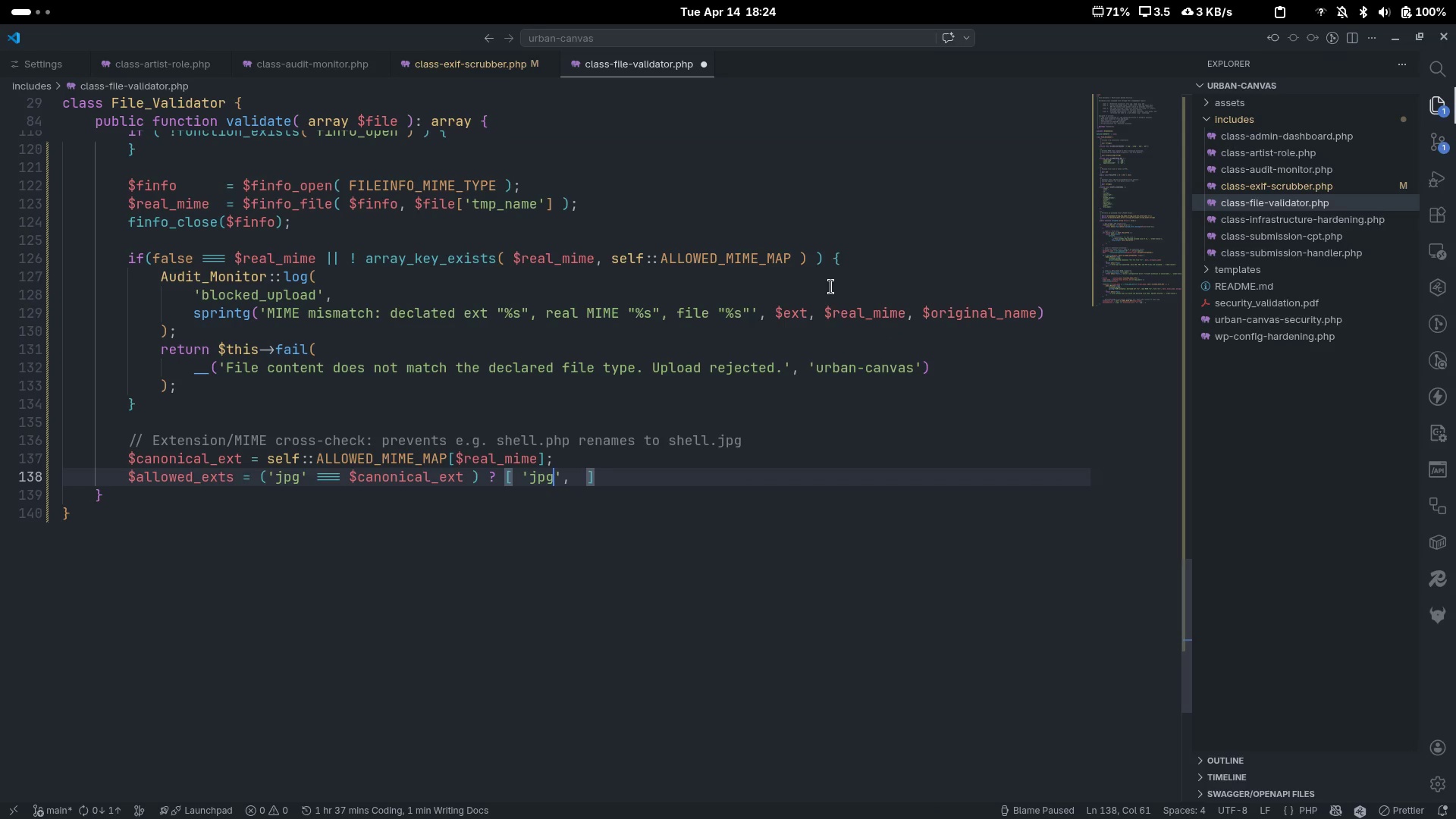 
key(Control+ControlLeft)
 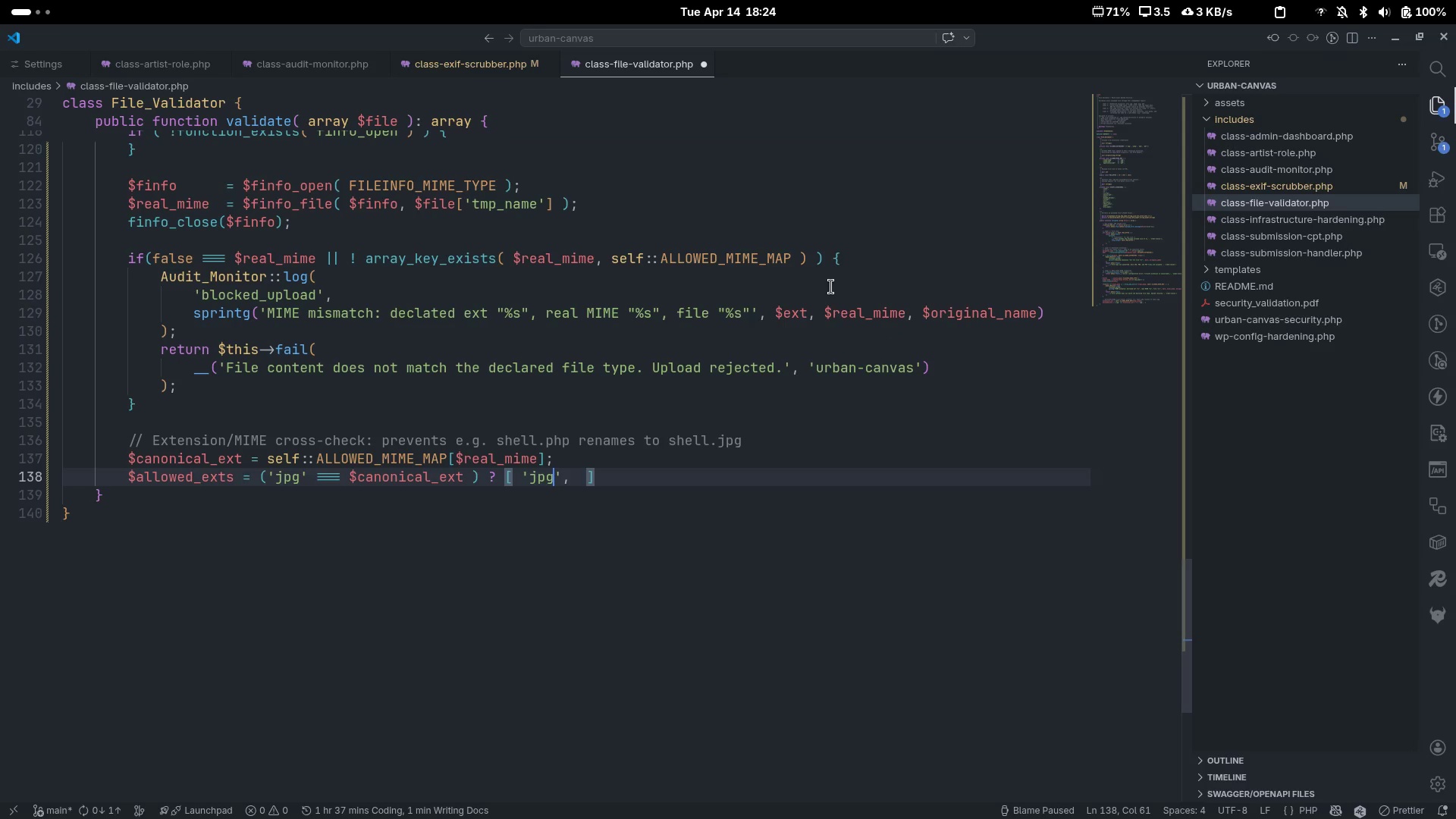 
key(Control+ArrowRight)
 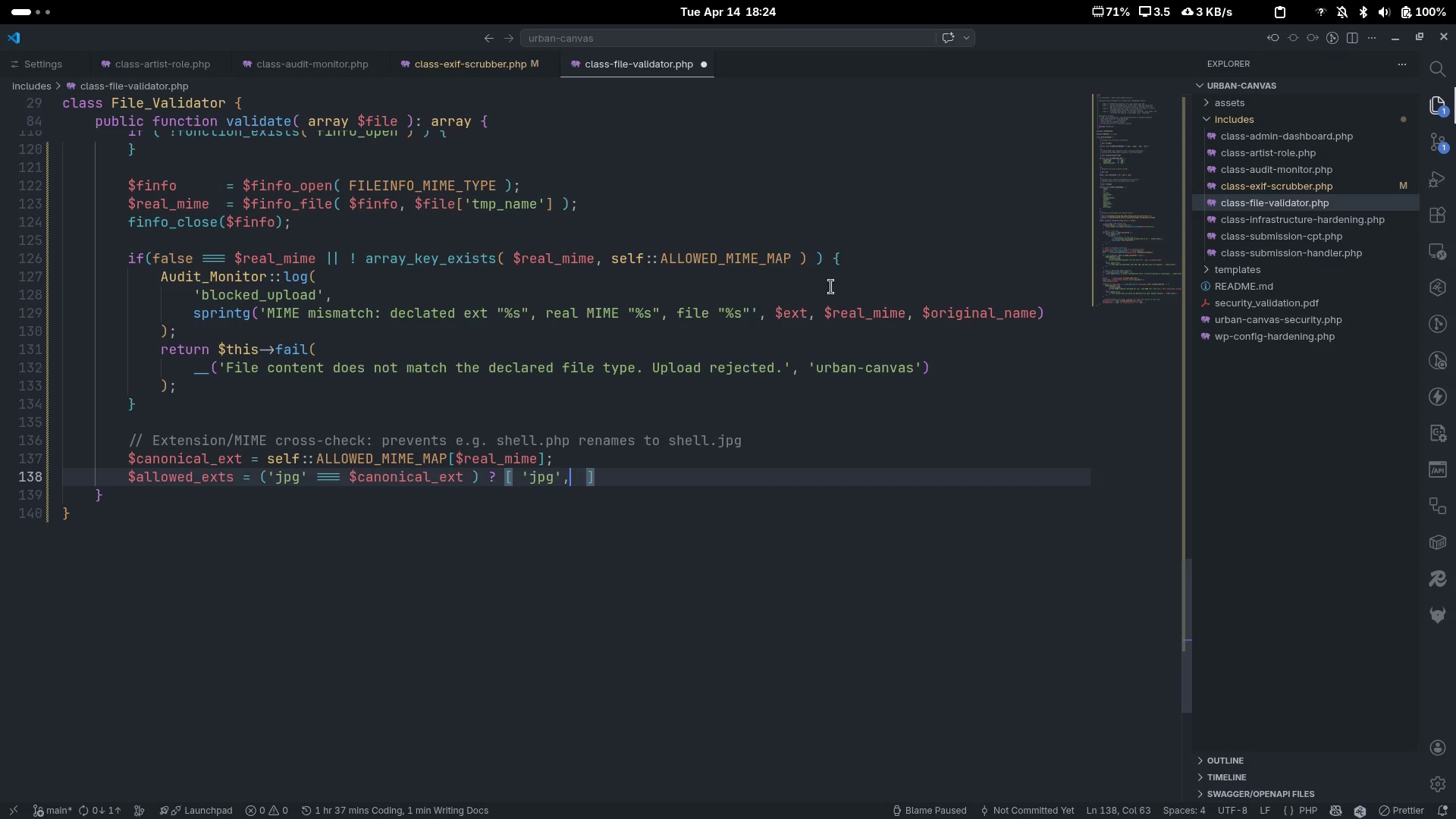 
key(ArrowRight)
 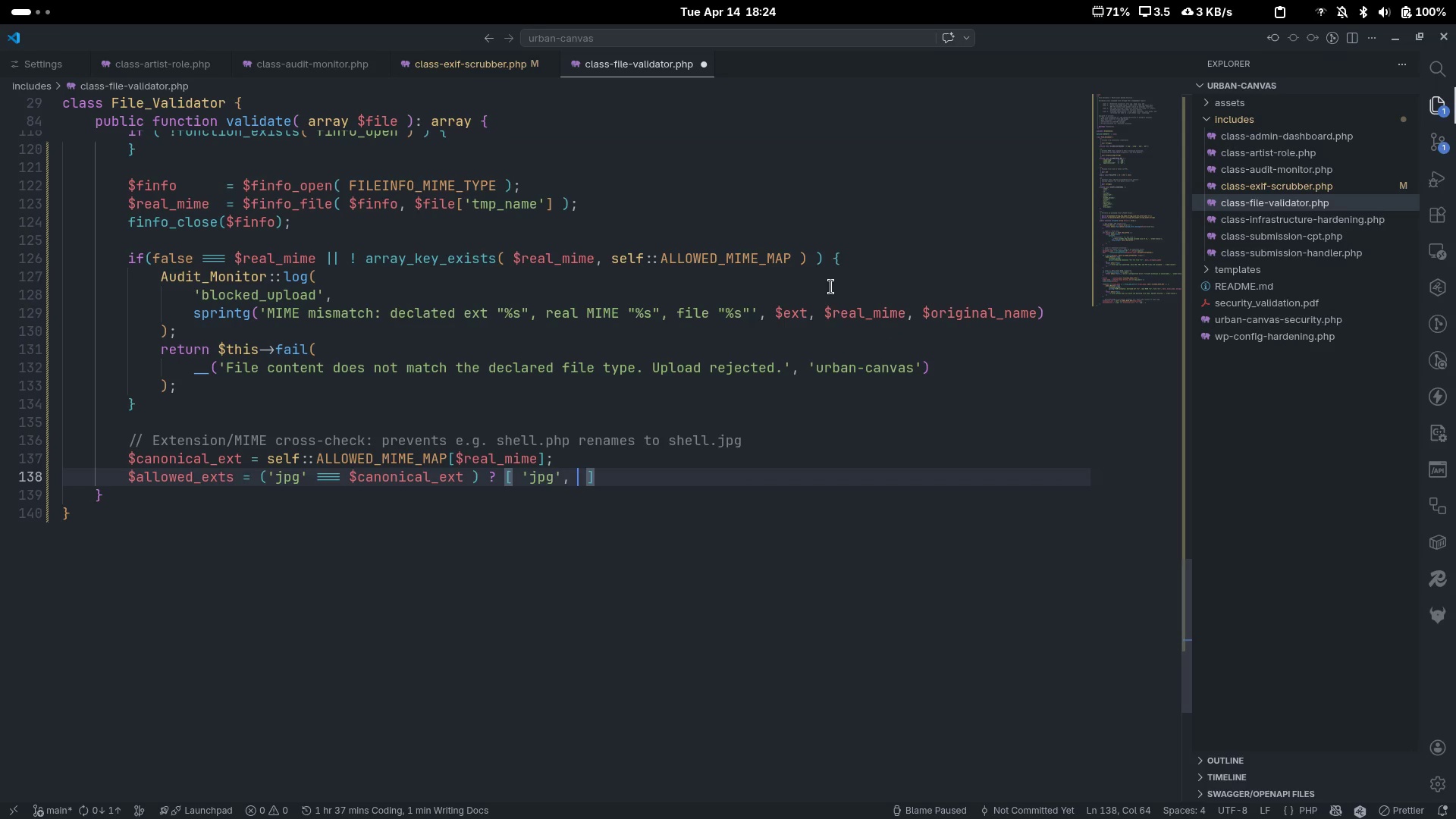 
type('jpef)
key(Backspace)
type(g)
 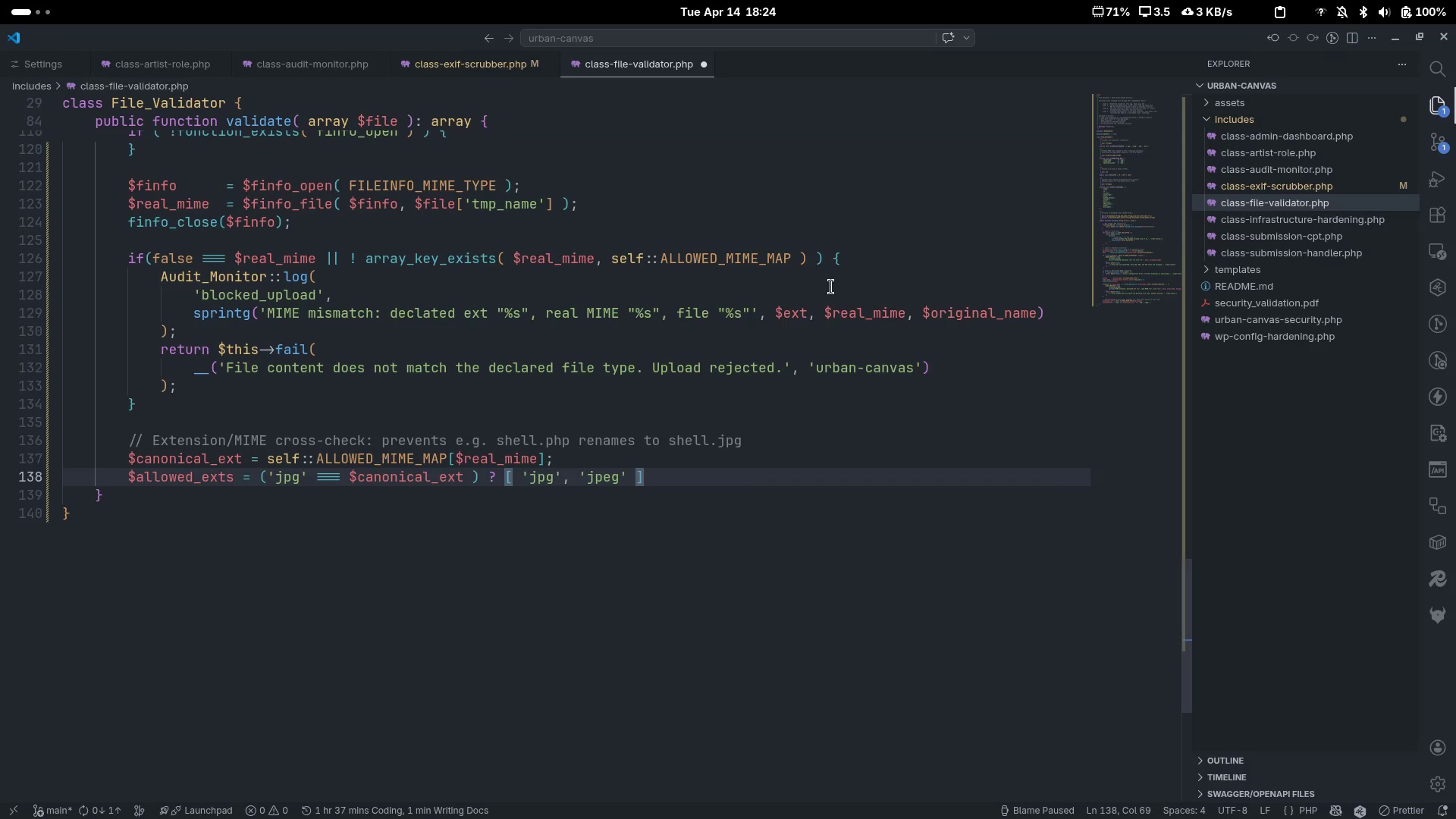 
key(ArrowRight)
 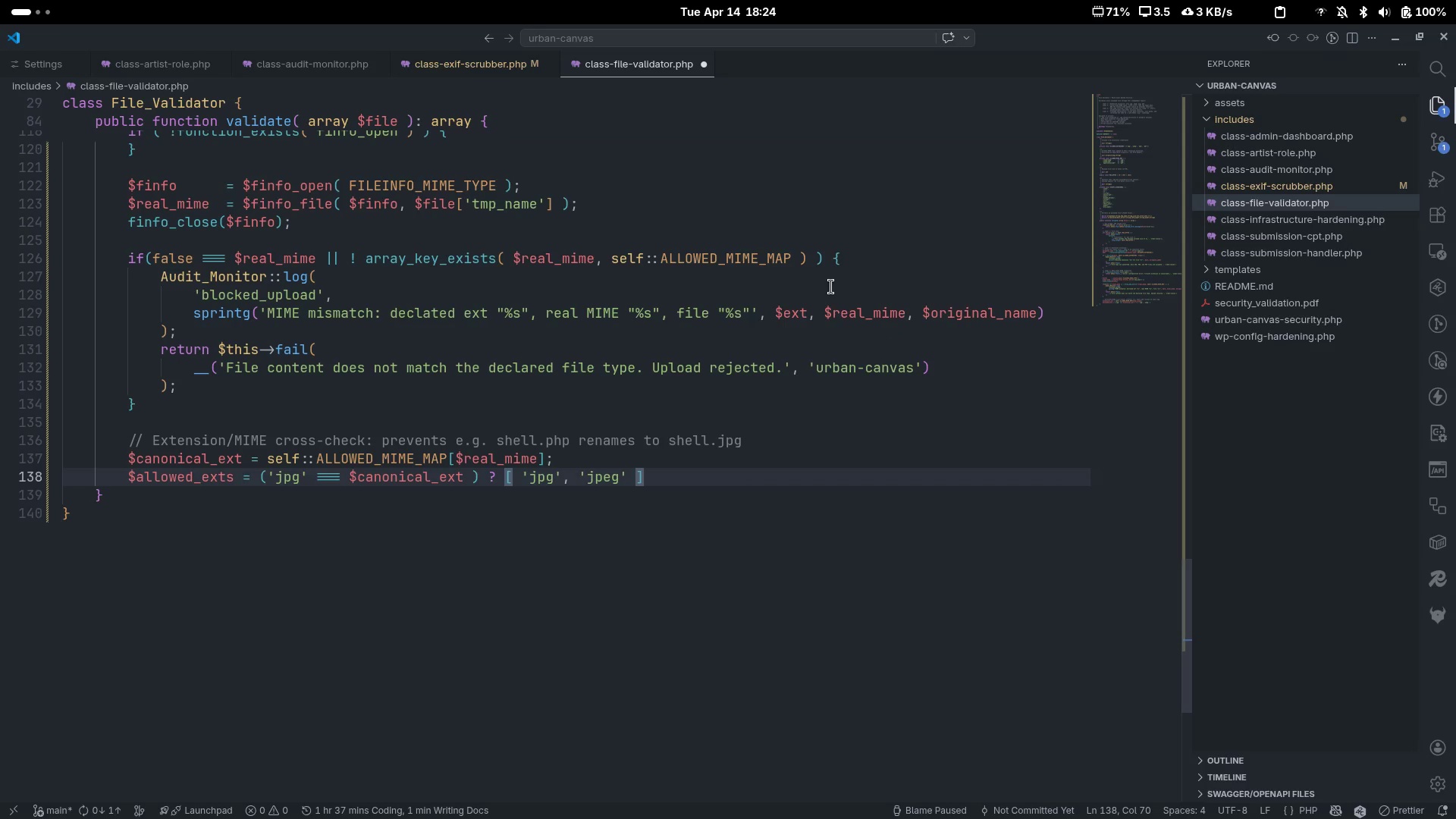 
key(ArrowRight)
 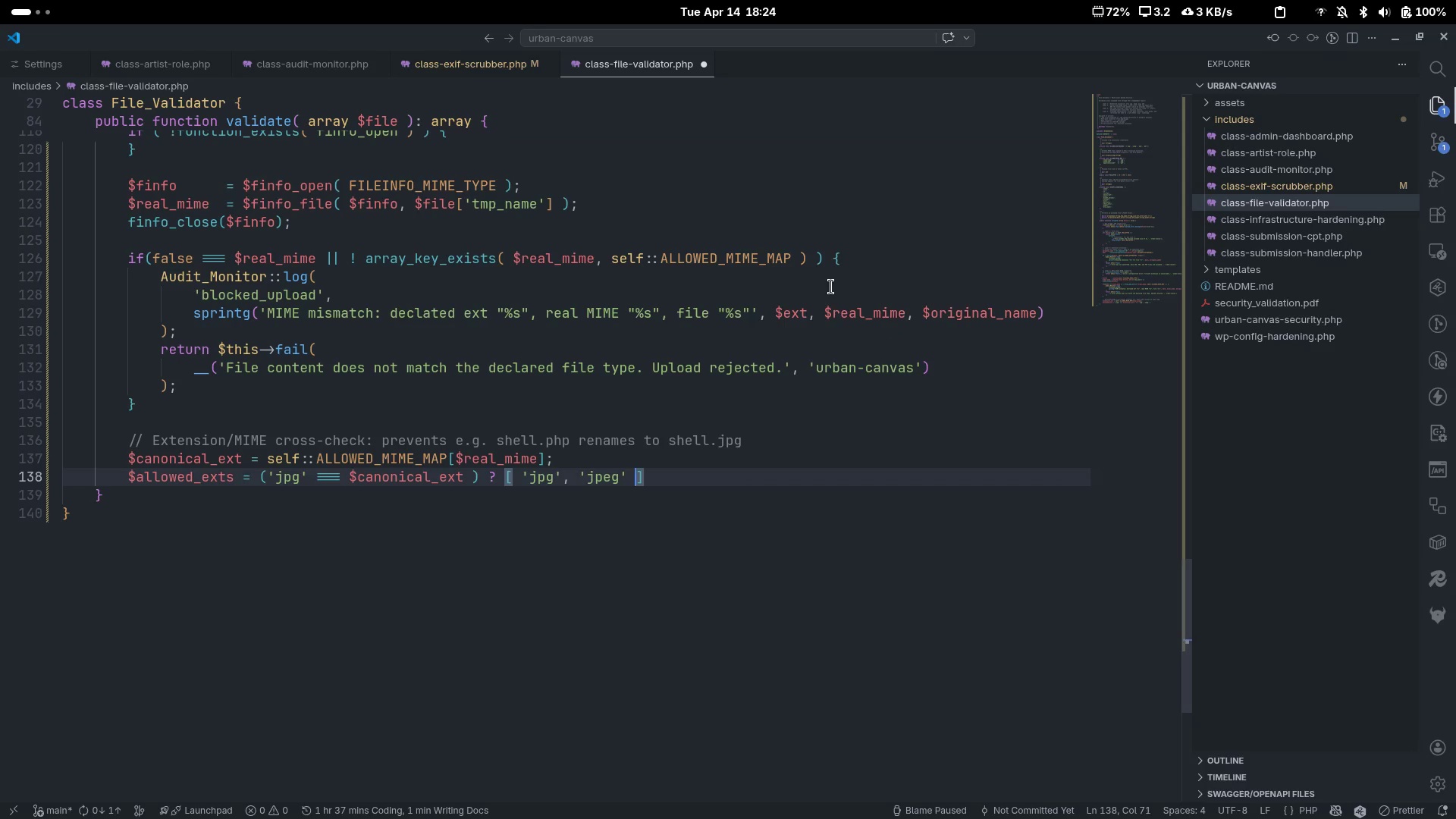 
key(ArrowRight)
 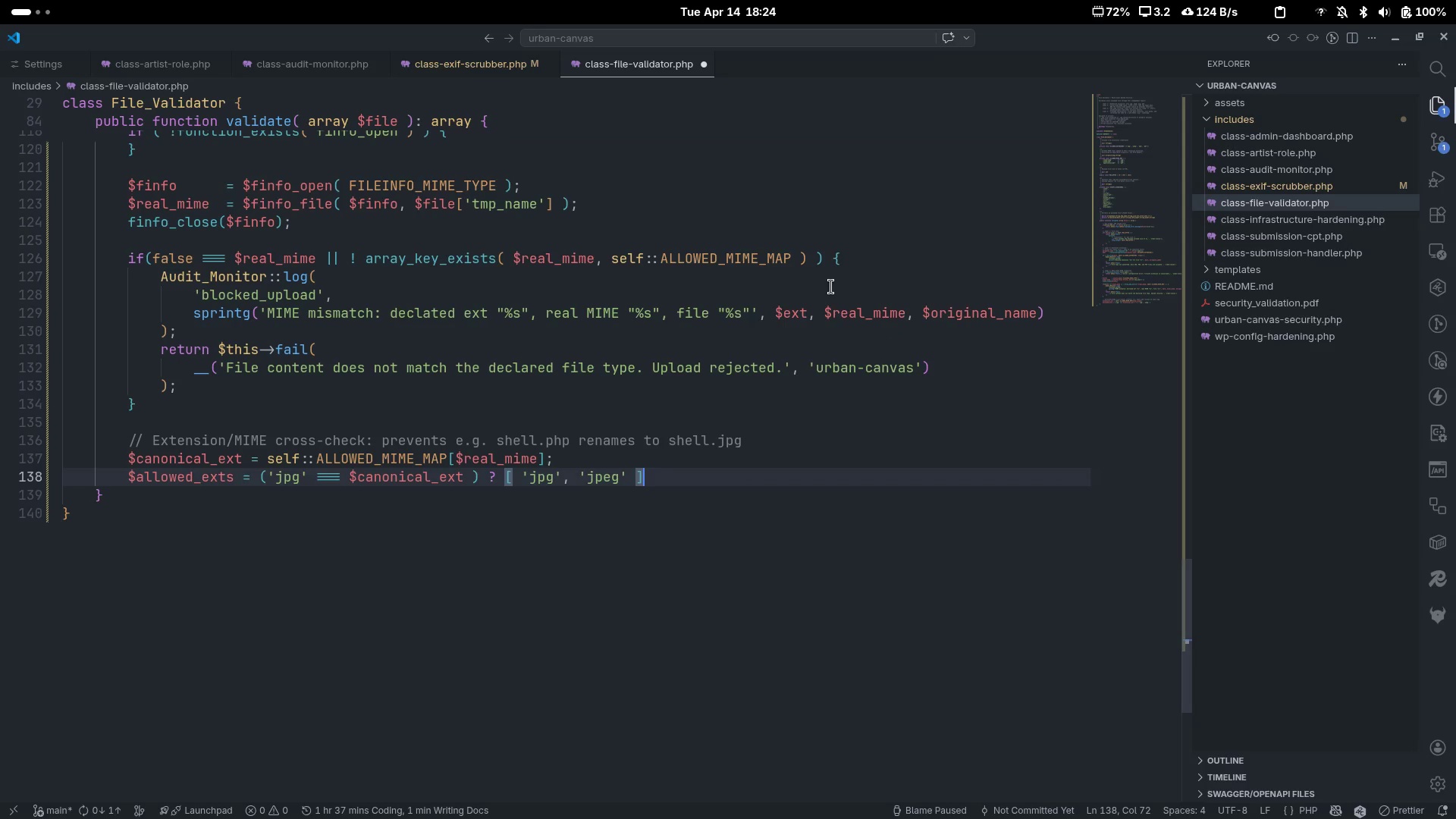 
key(Space)
 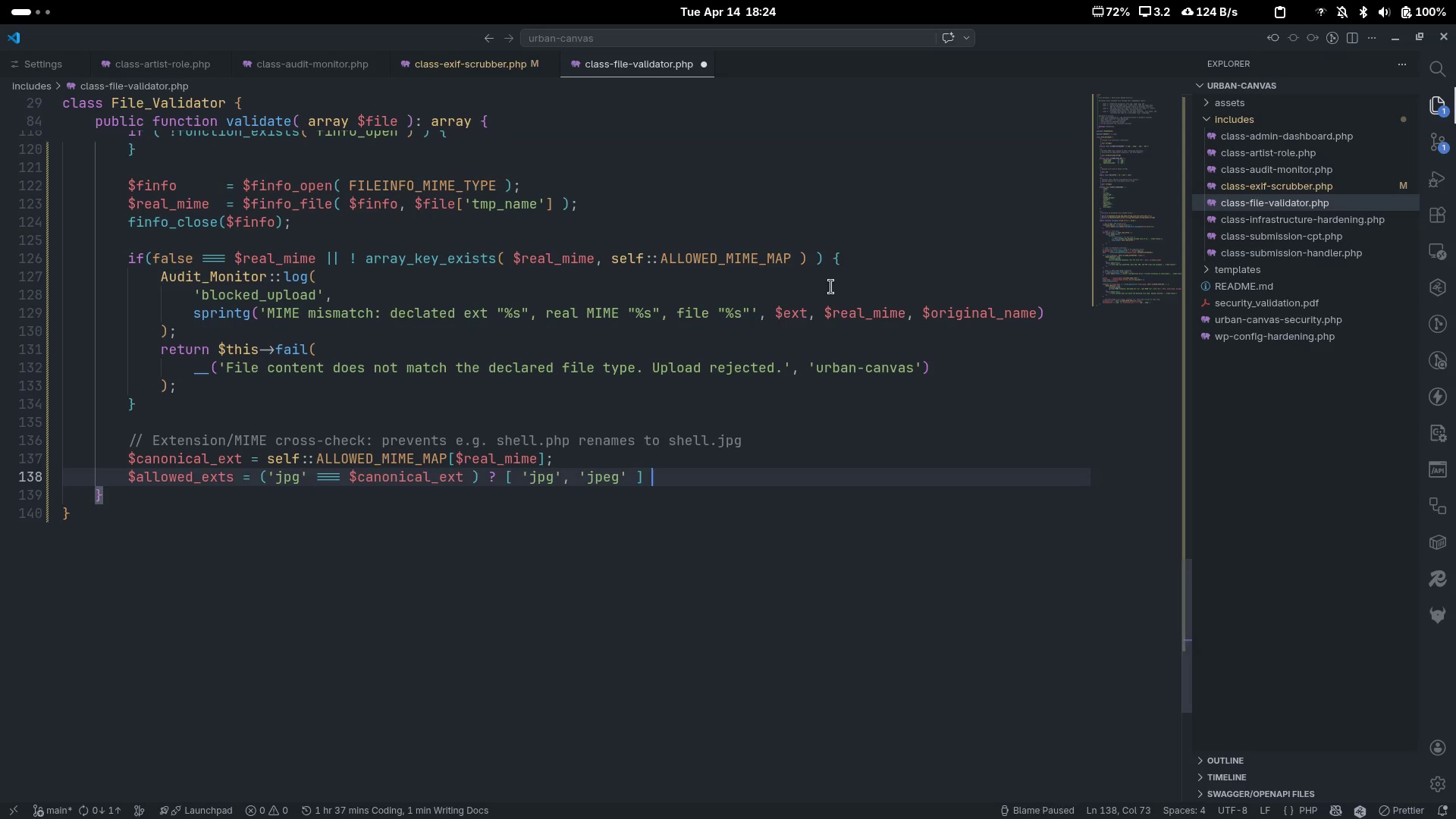 
key(Shift+ShiftLeft)
 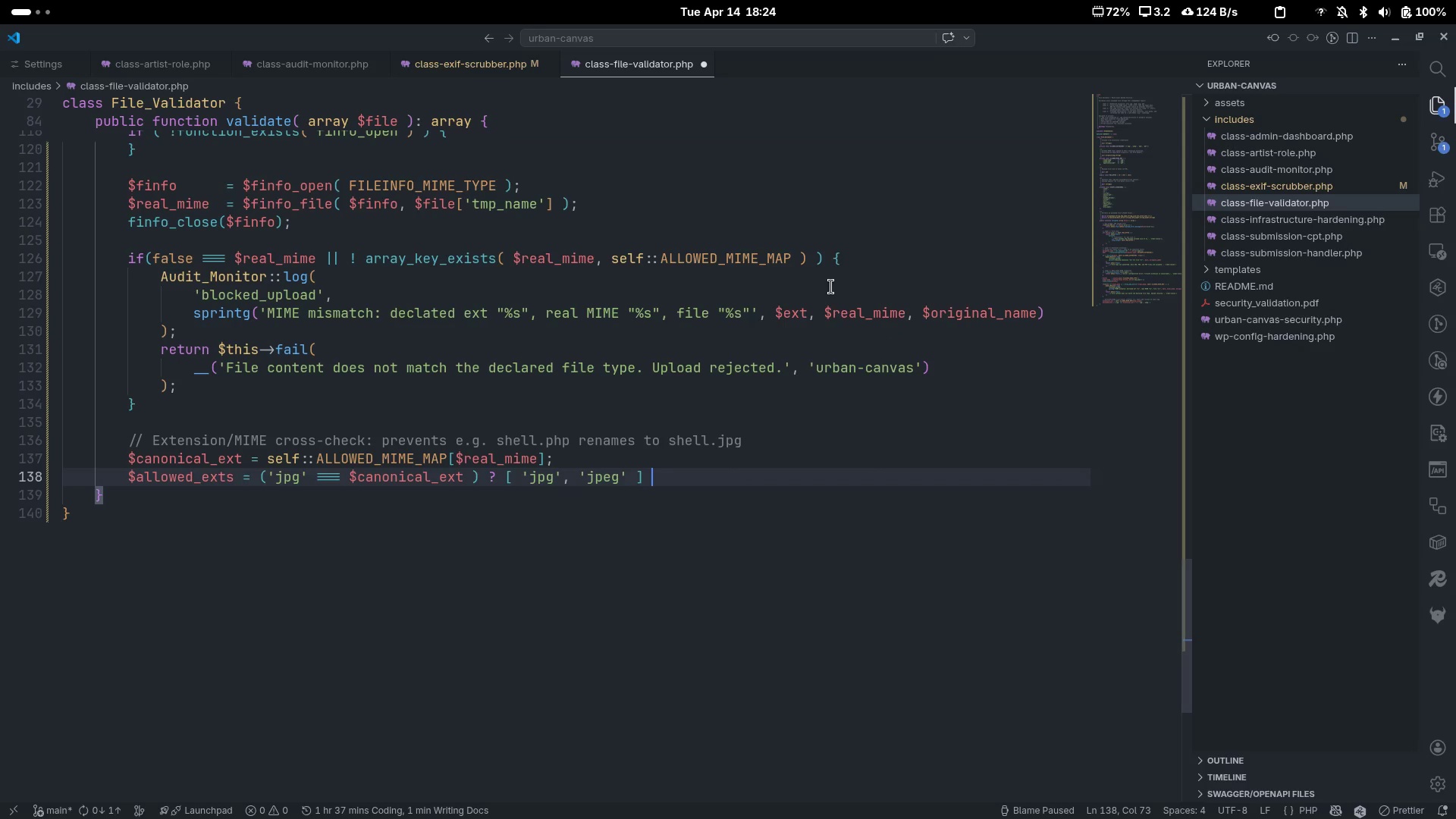 
key(Shift+Semicolon)
 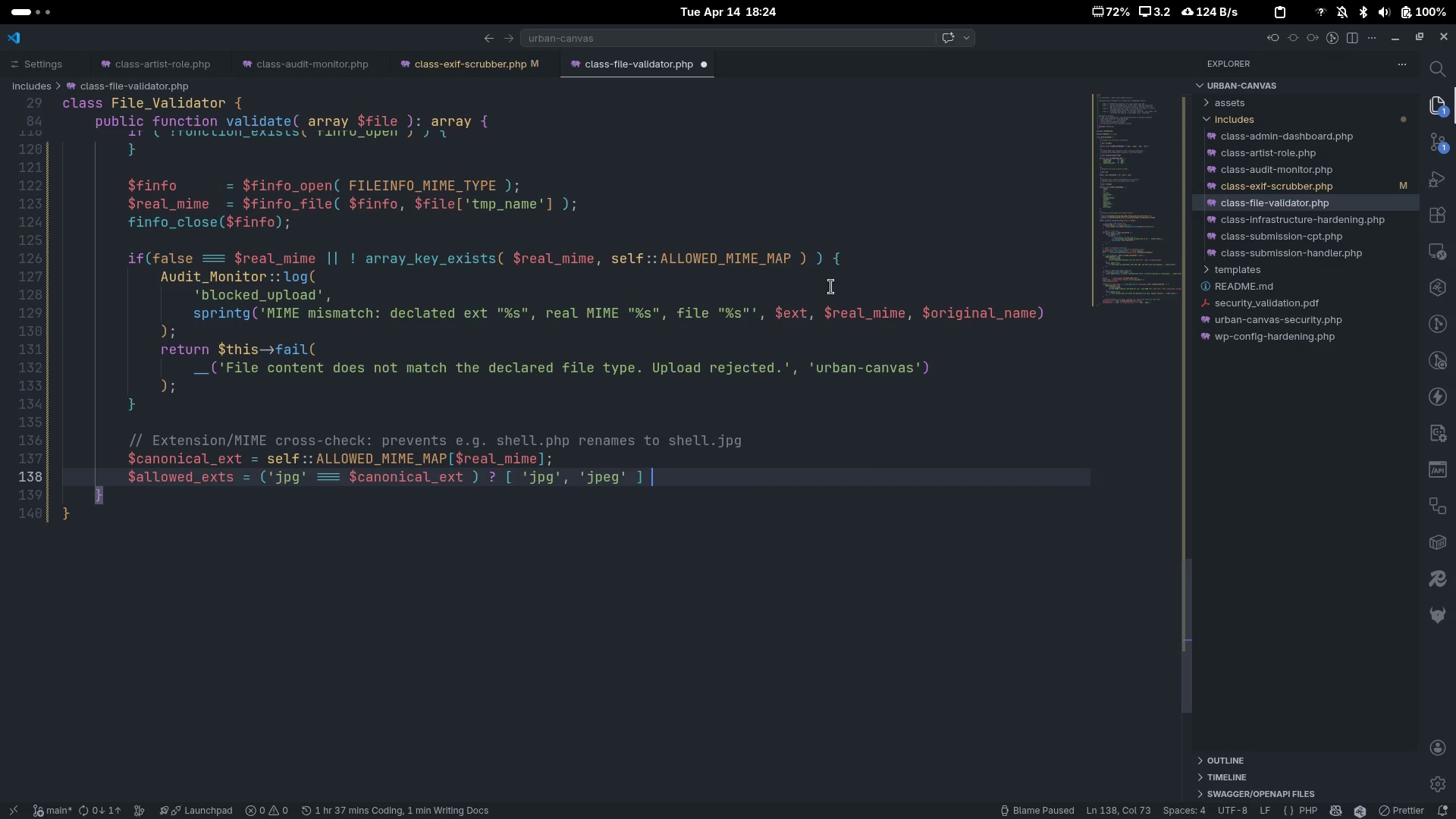 
key(Shift+Space)
 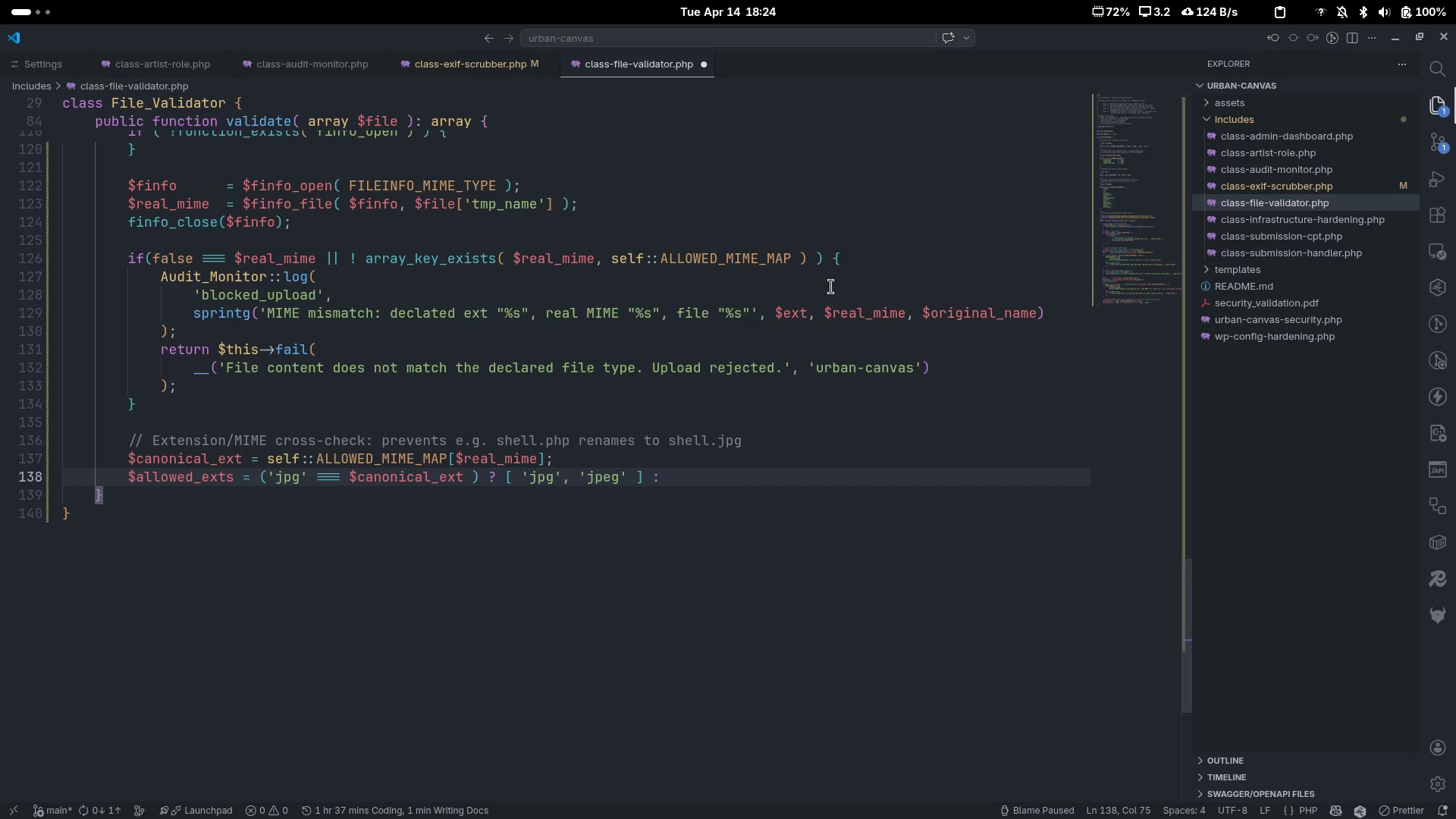 
key(BracketLeft)
 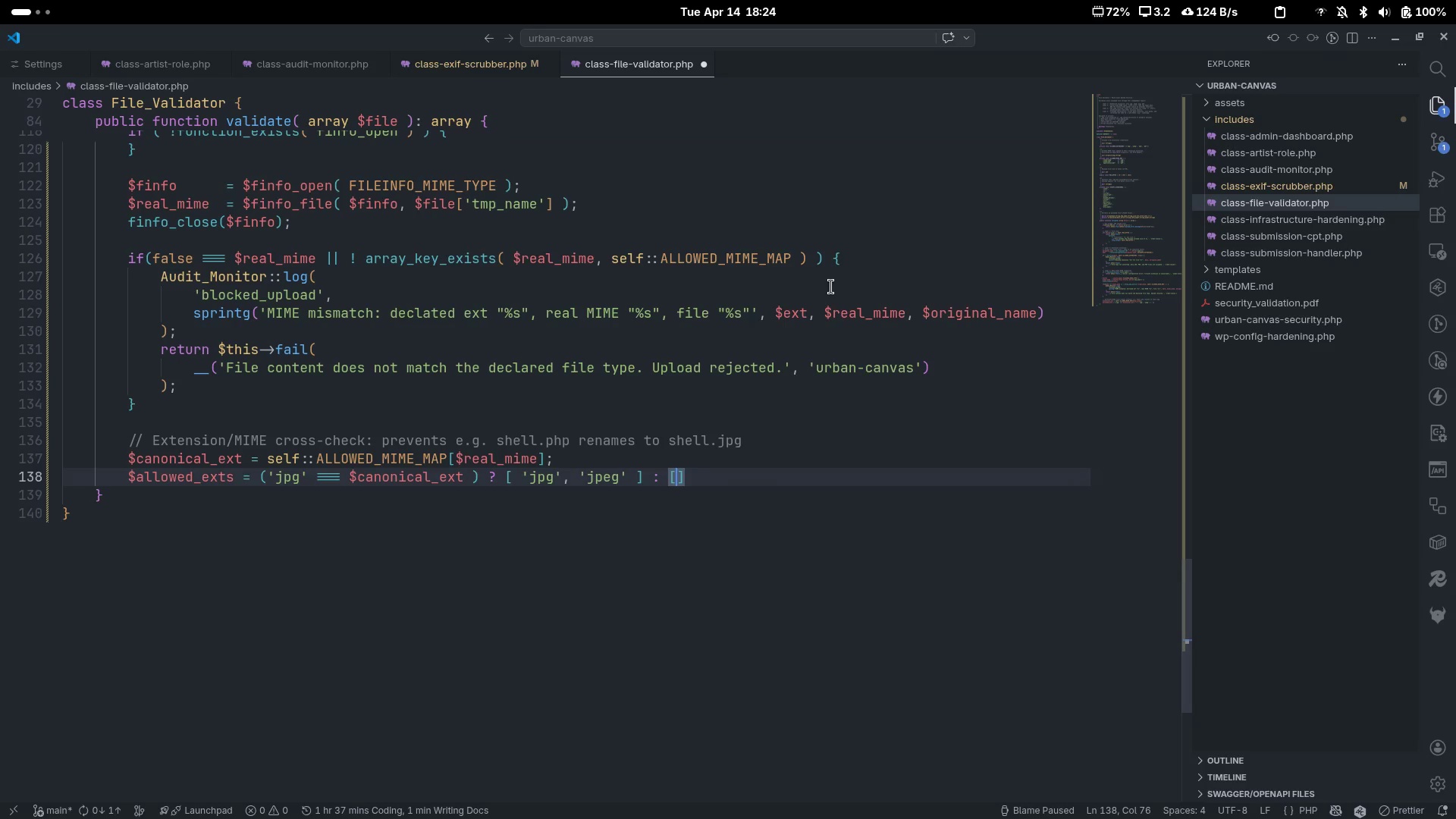 
key(Space)
 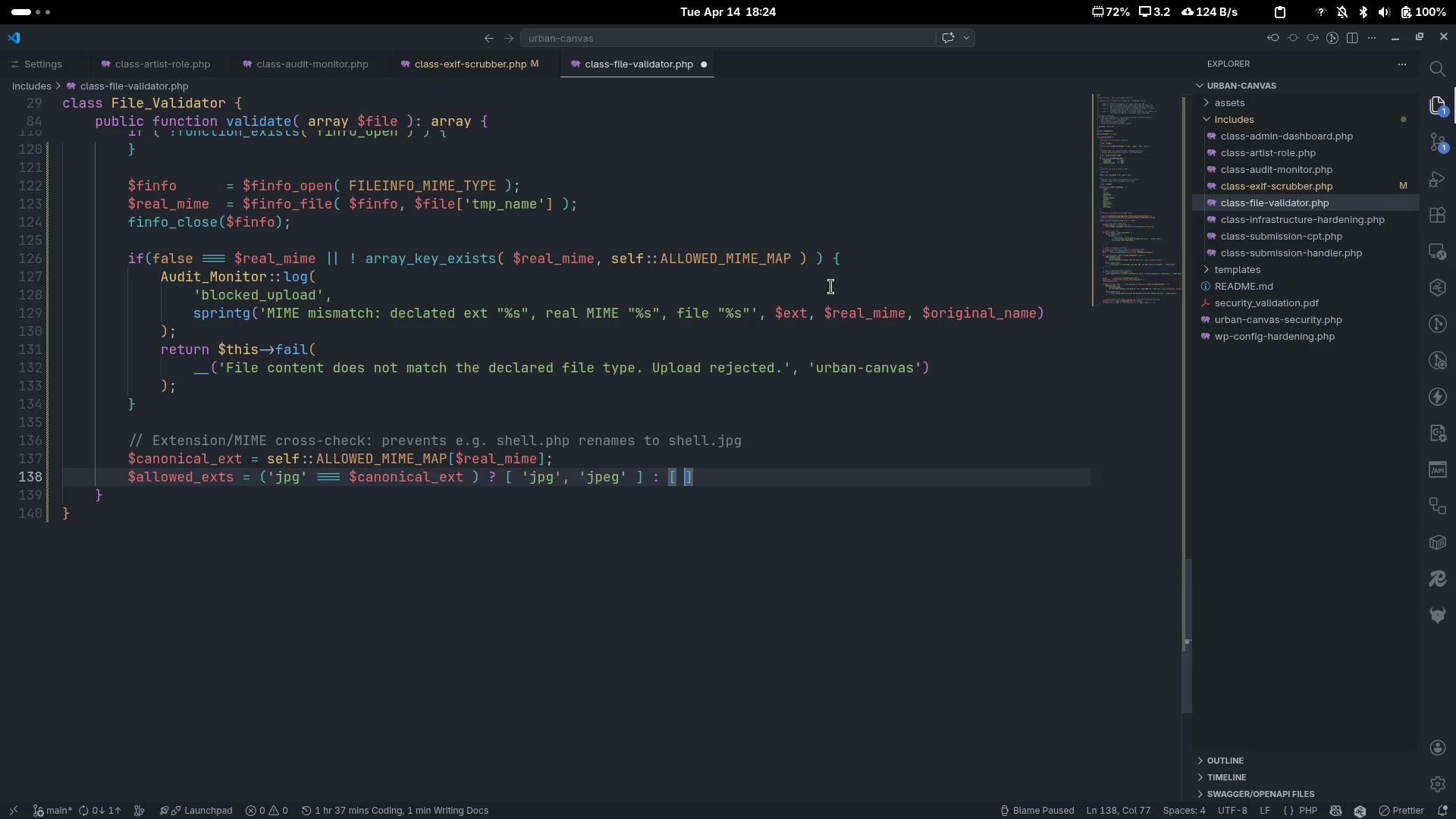 
key(ArrowLeft)
 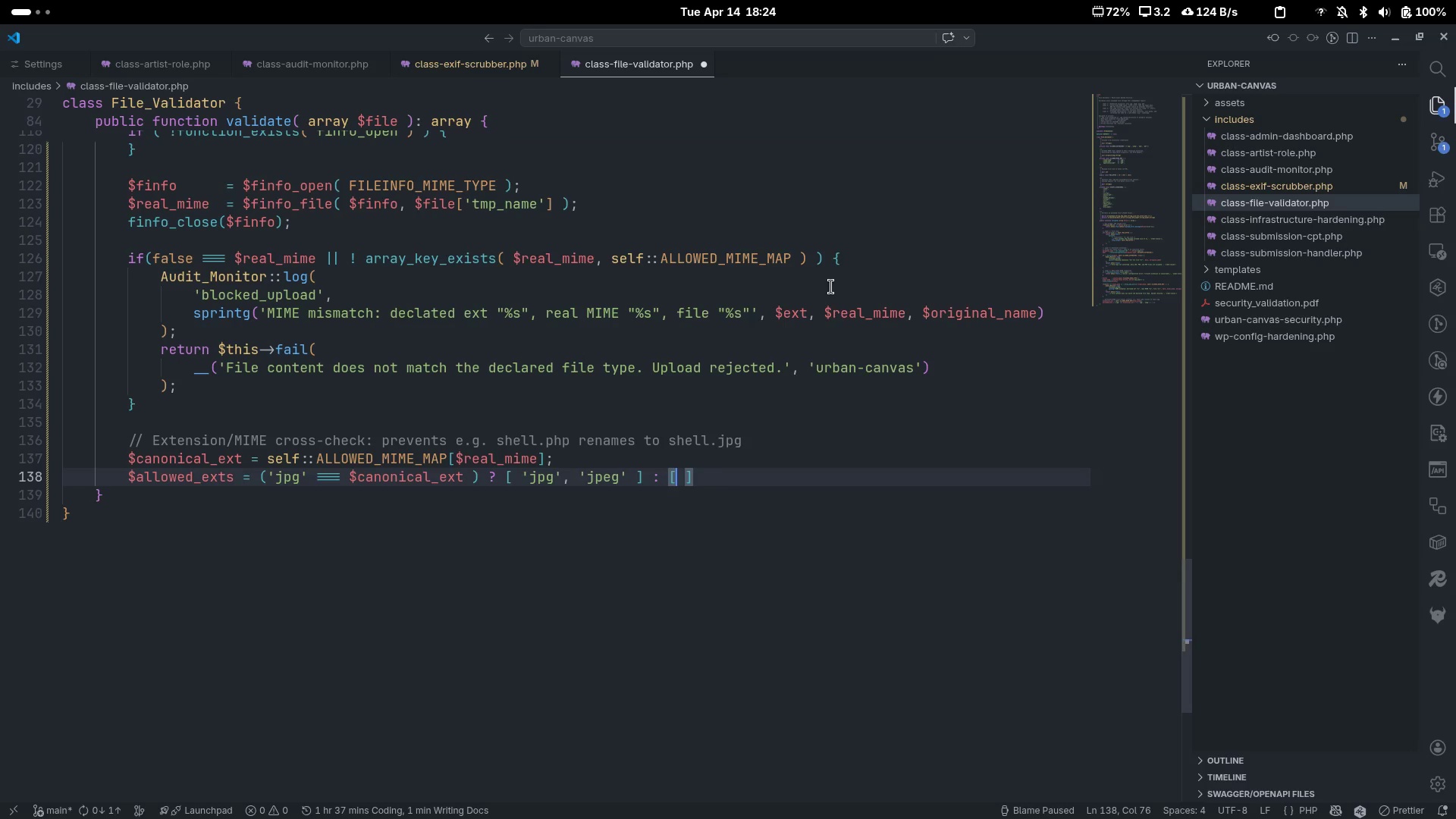 
type( $cann)
key(Tab)
 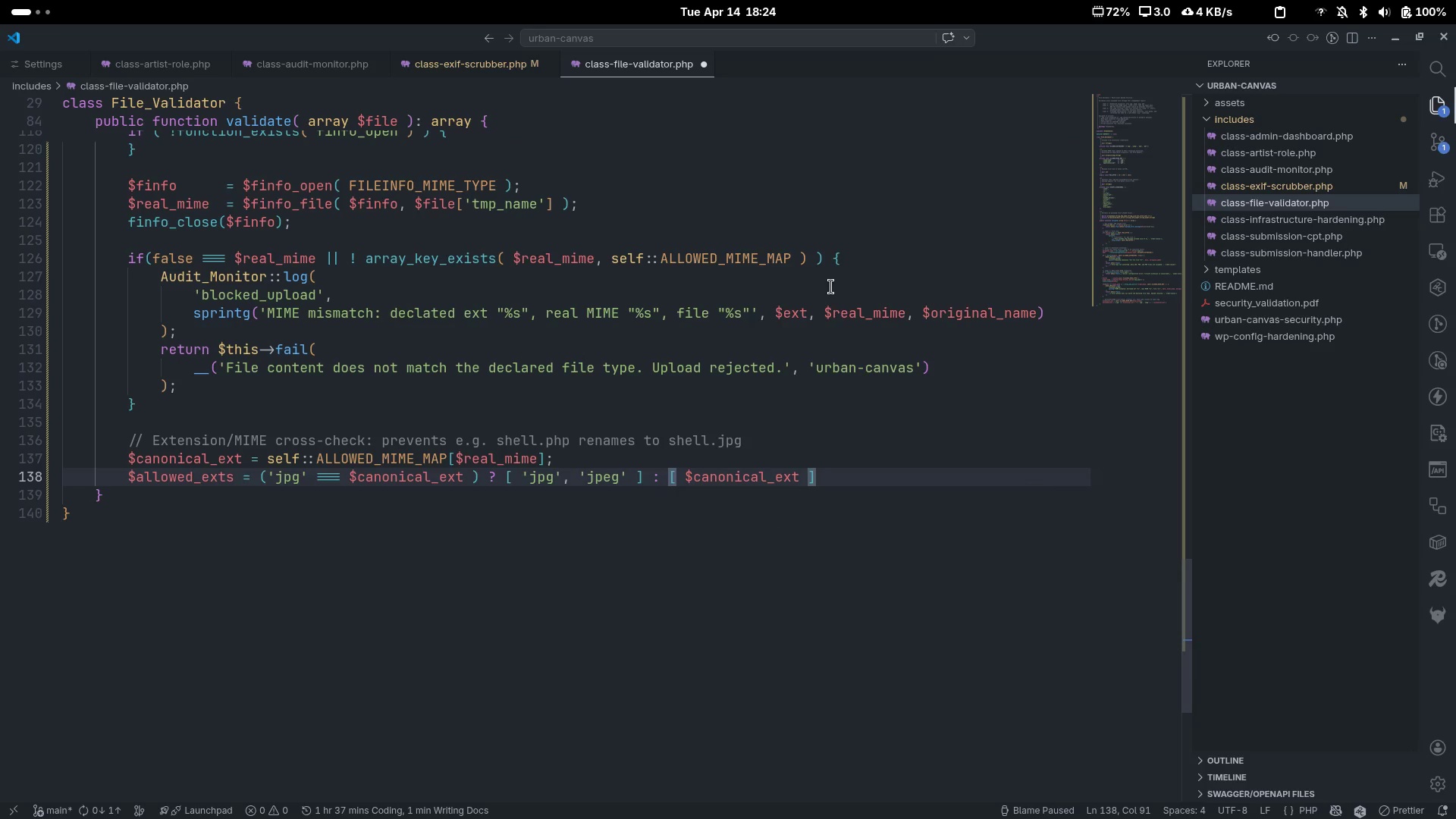 
key(Control+ControlLeft)
 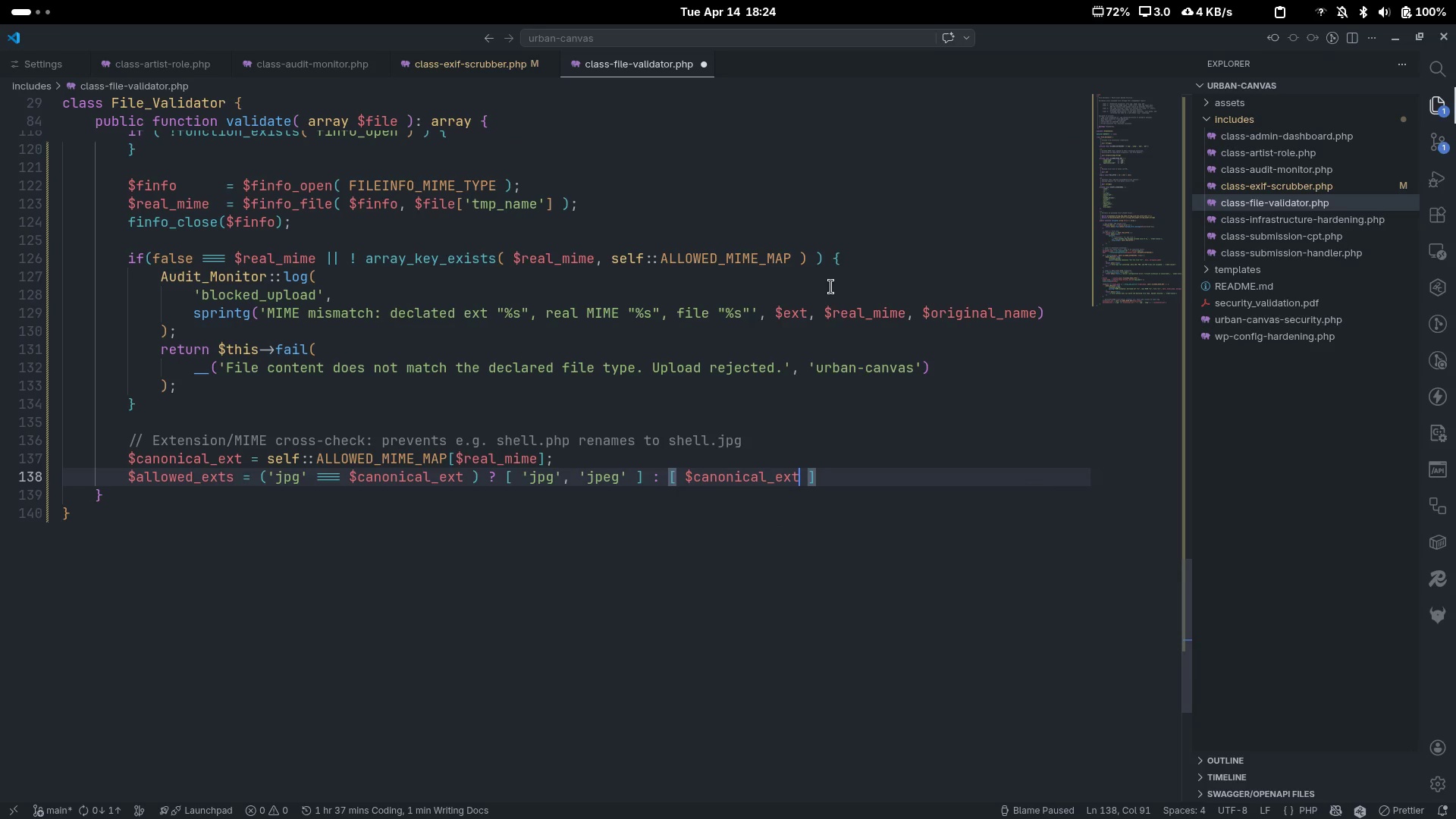 
key(Control+ArrowRight)
 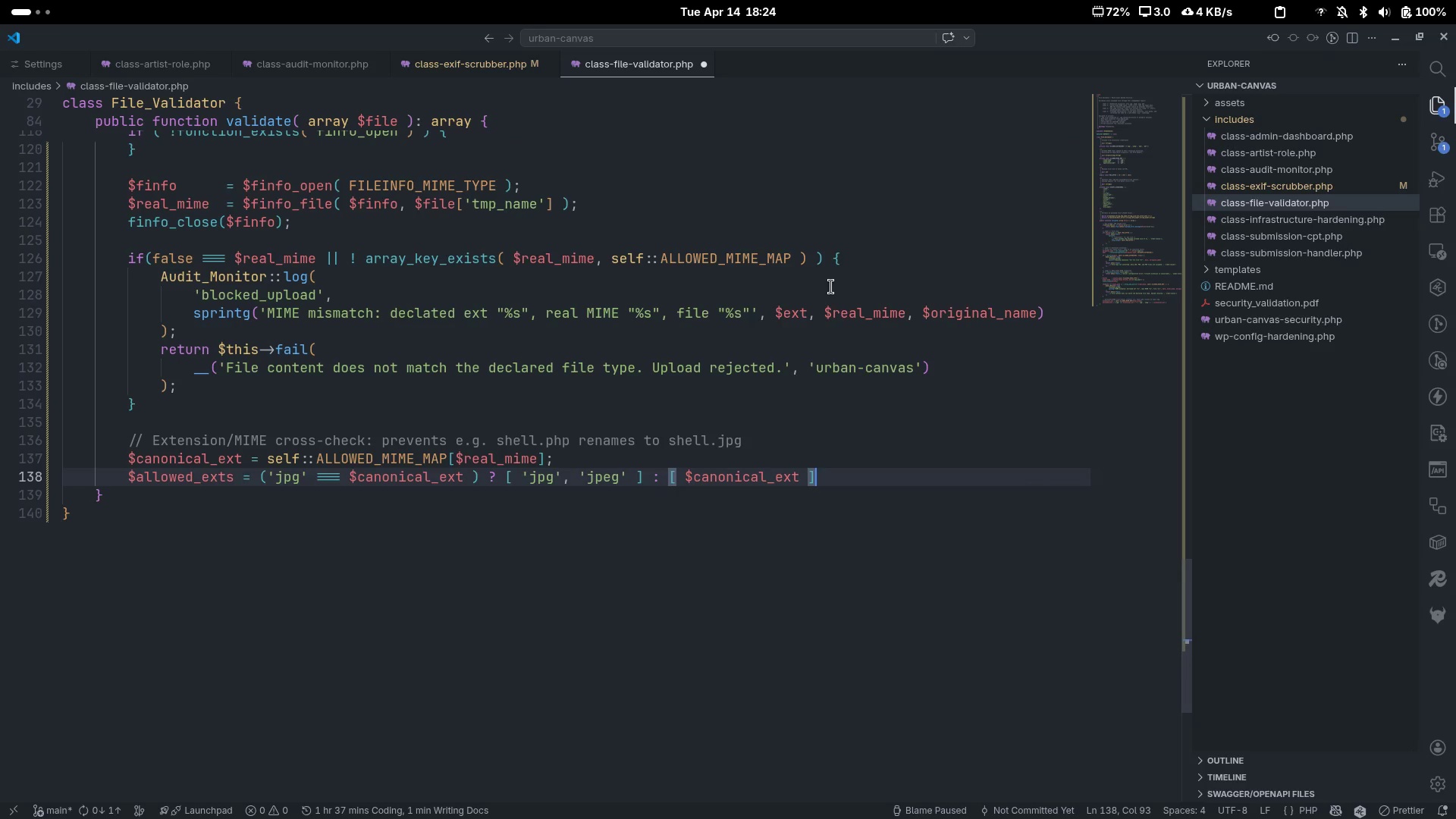 
key(Semicolon)
 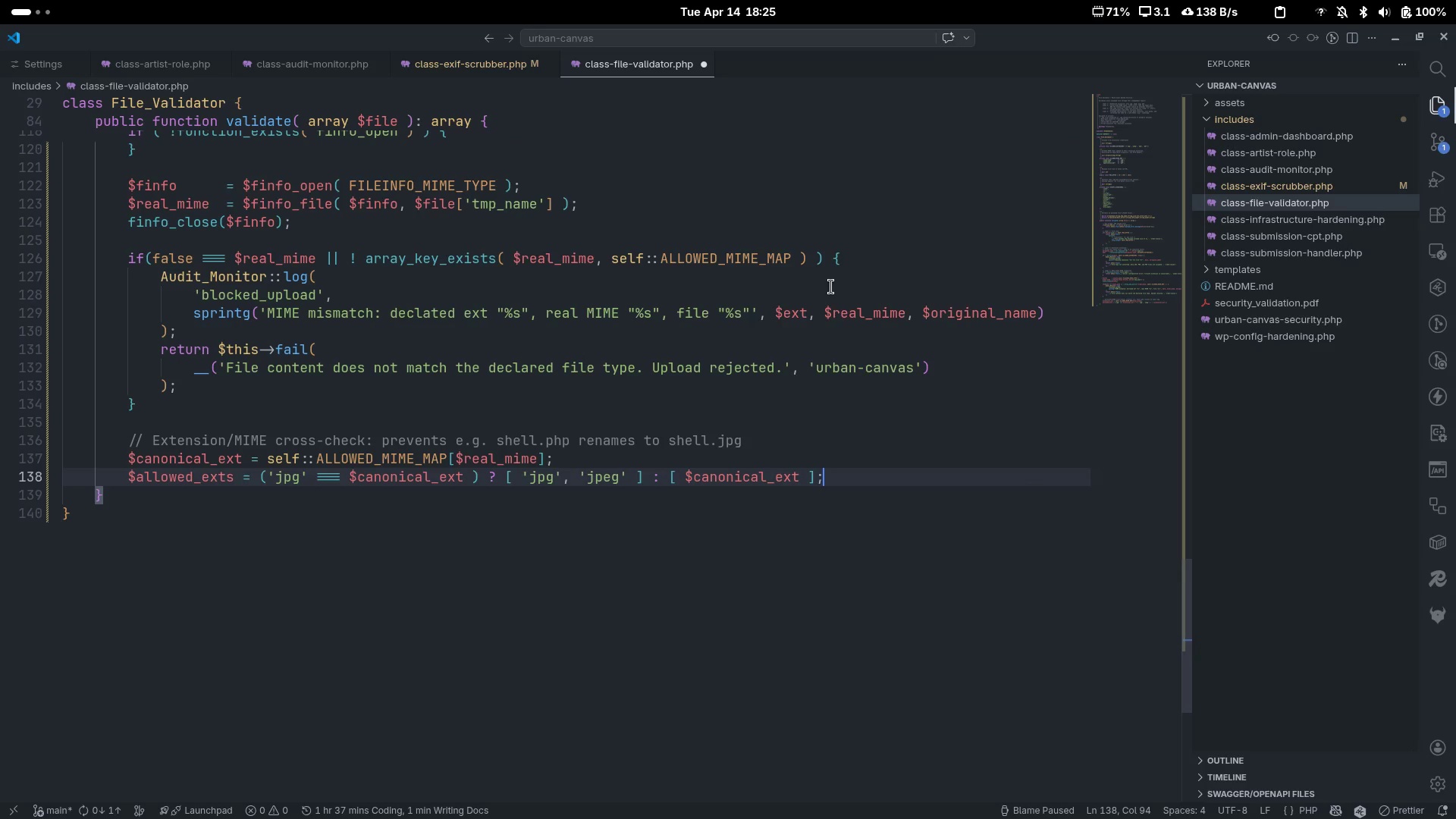 
key(Enter)
 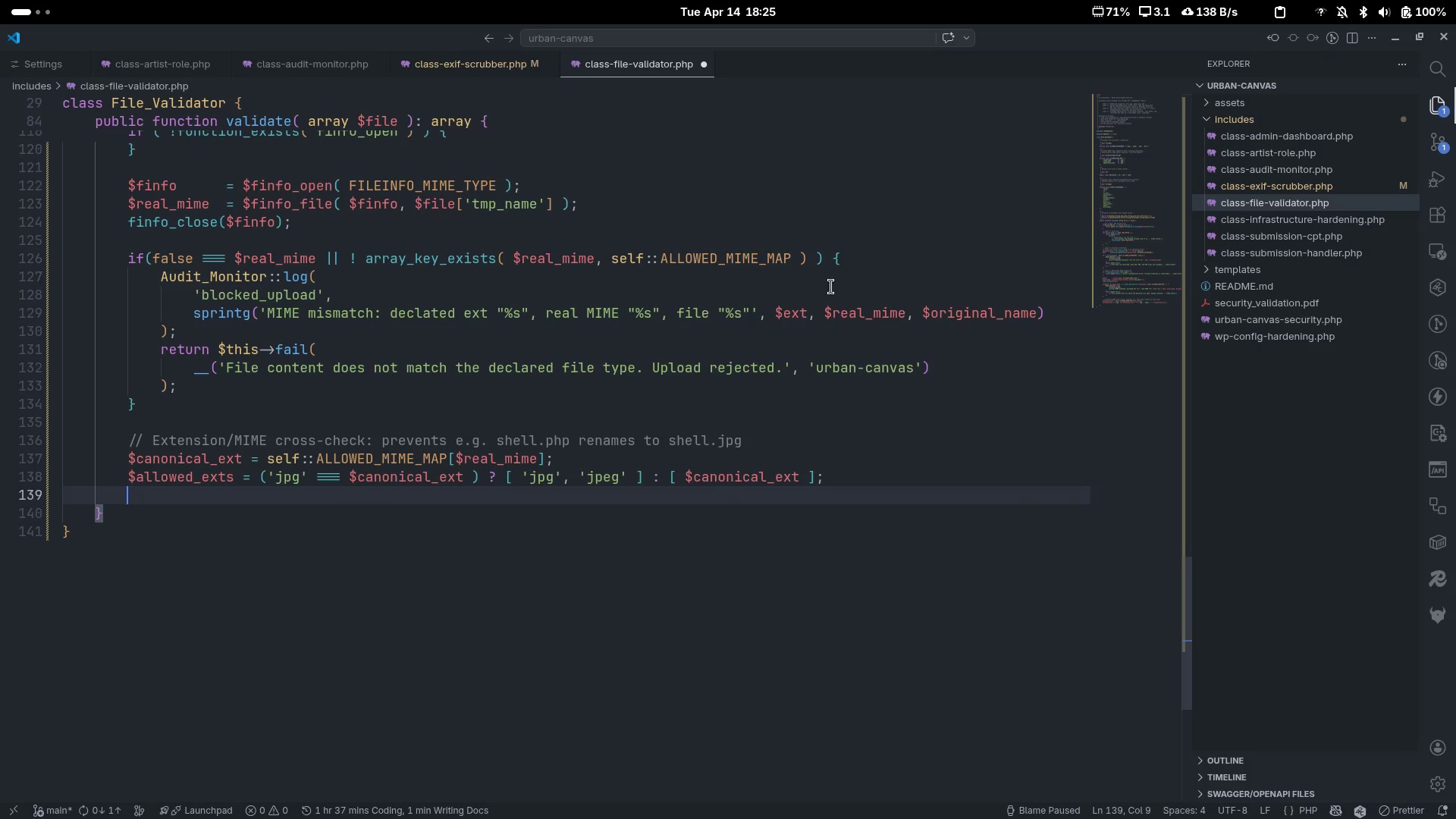 
type(if ()
 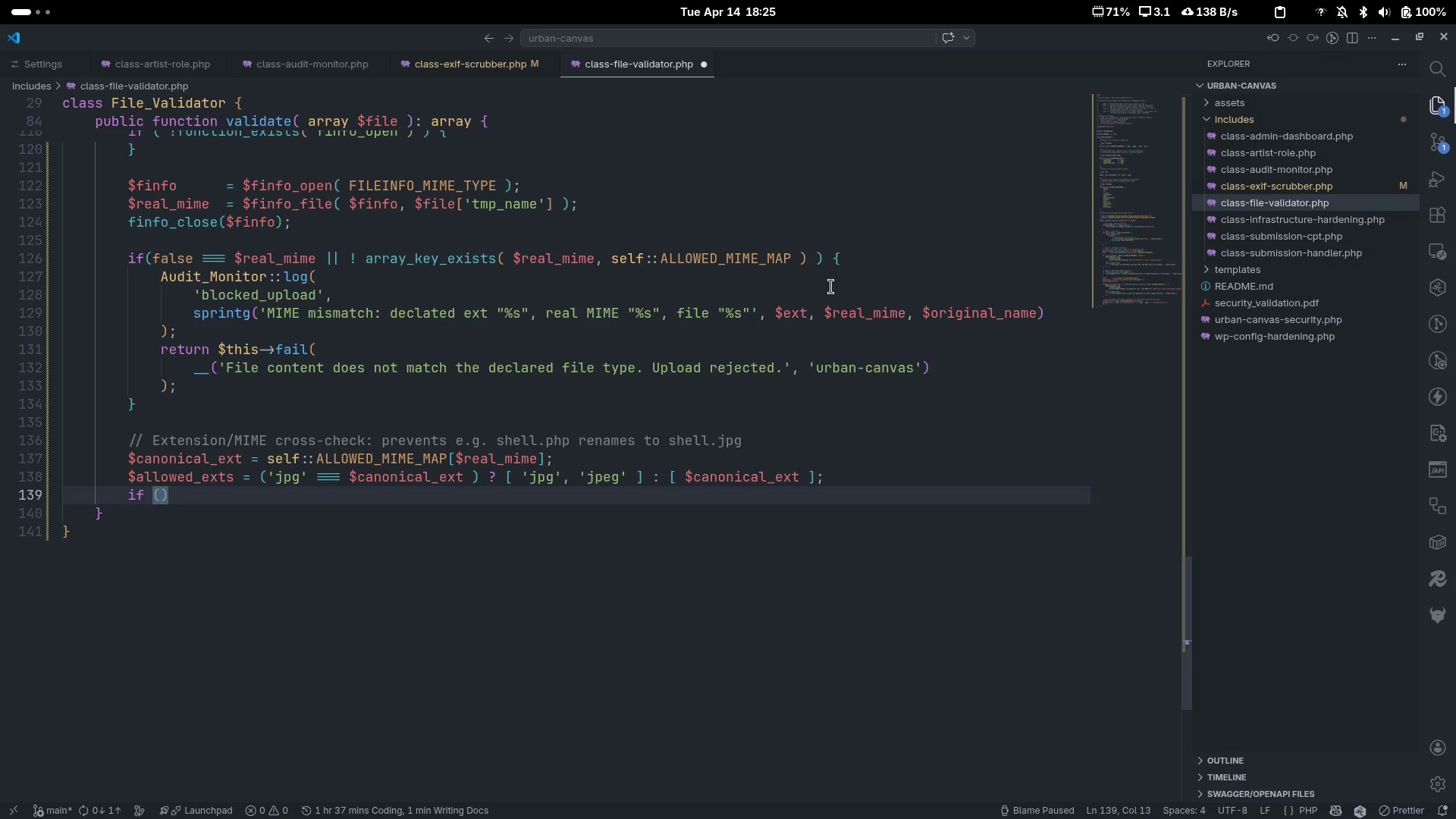 
key(ArrowLeft)
 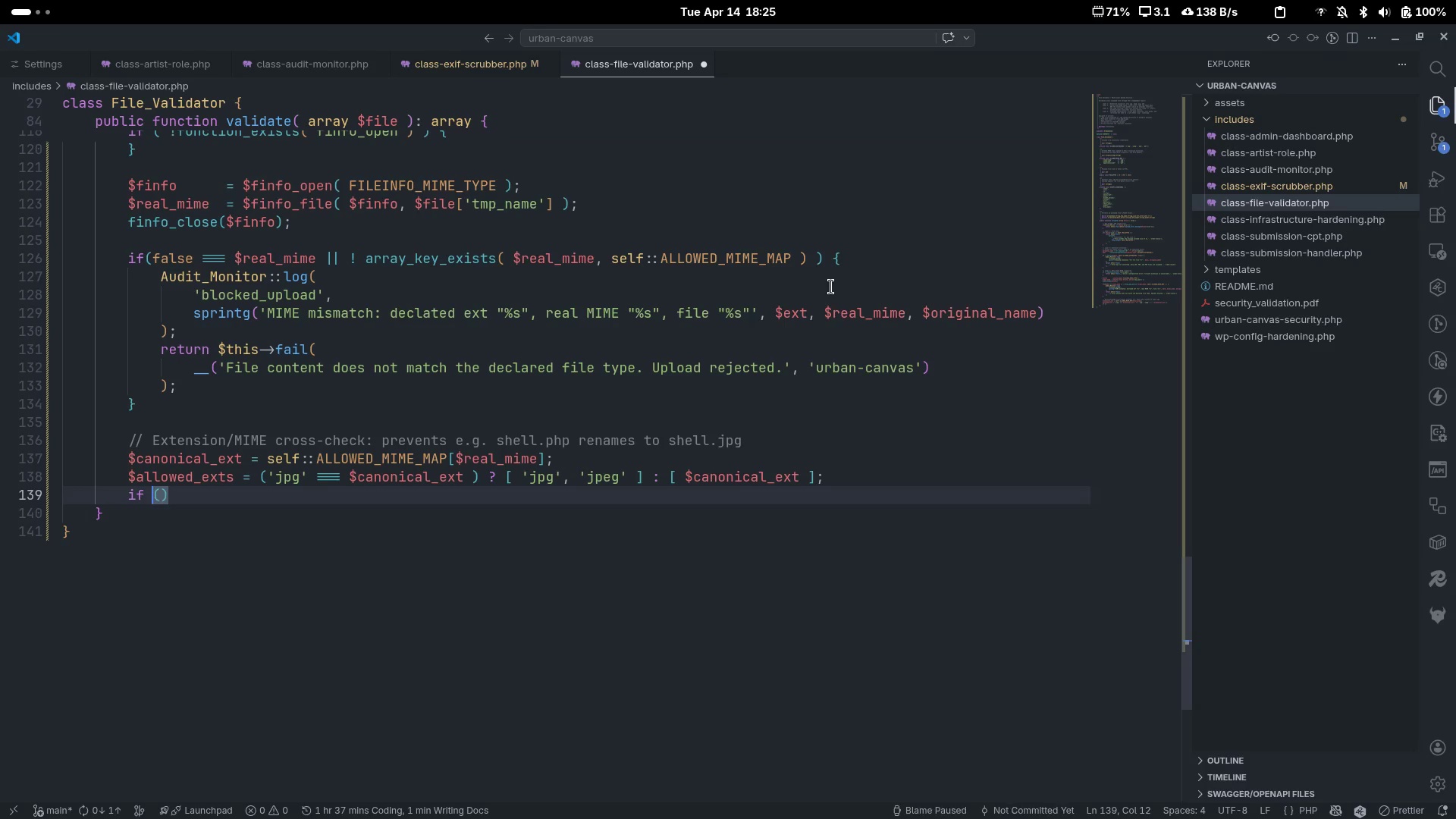 
key(ArrowLeft)
 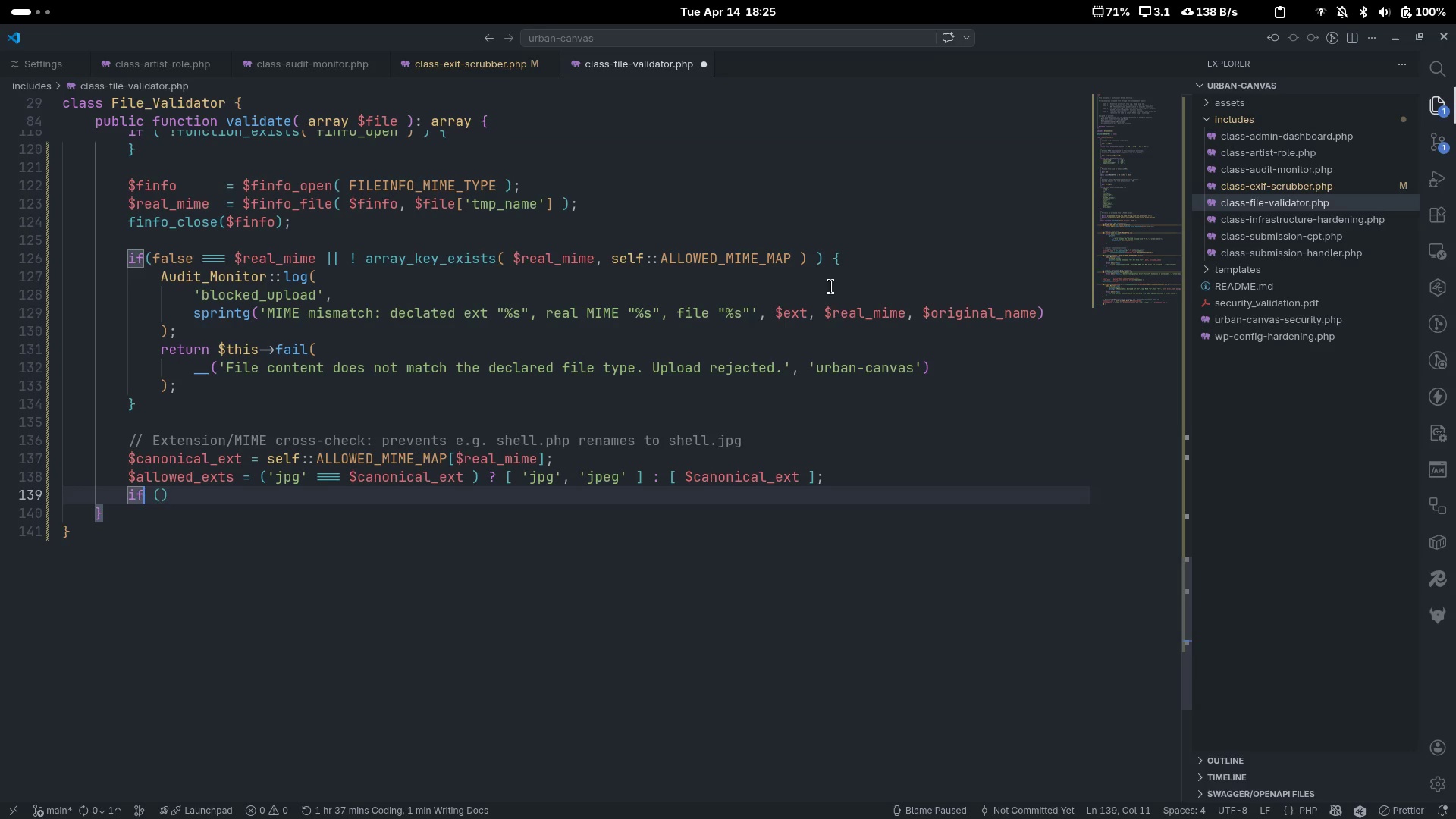 
key(ArrowRight)
 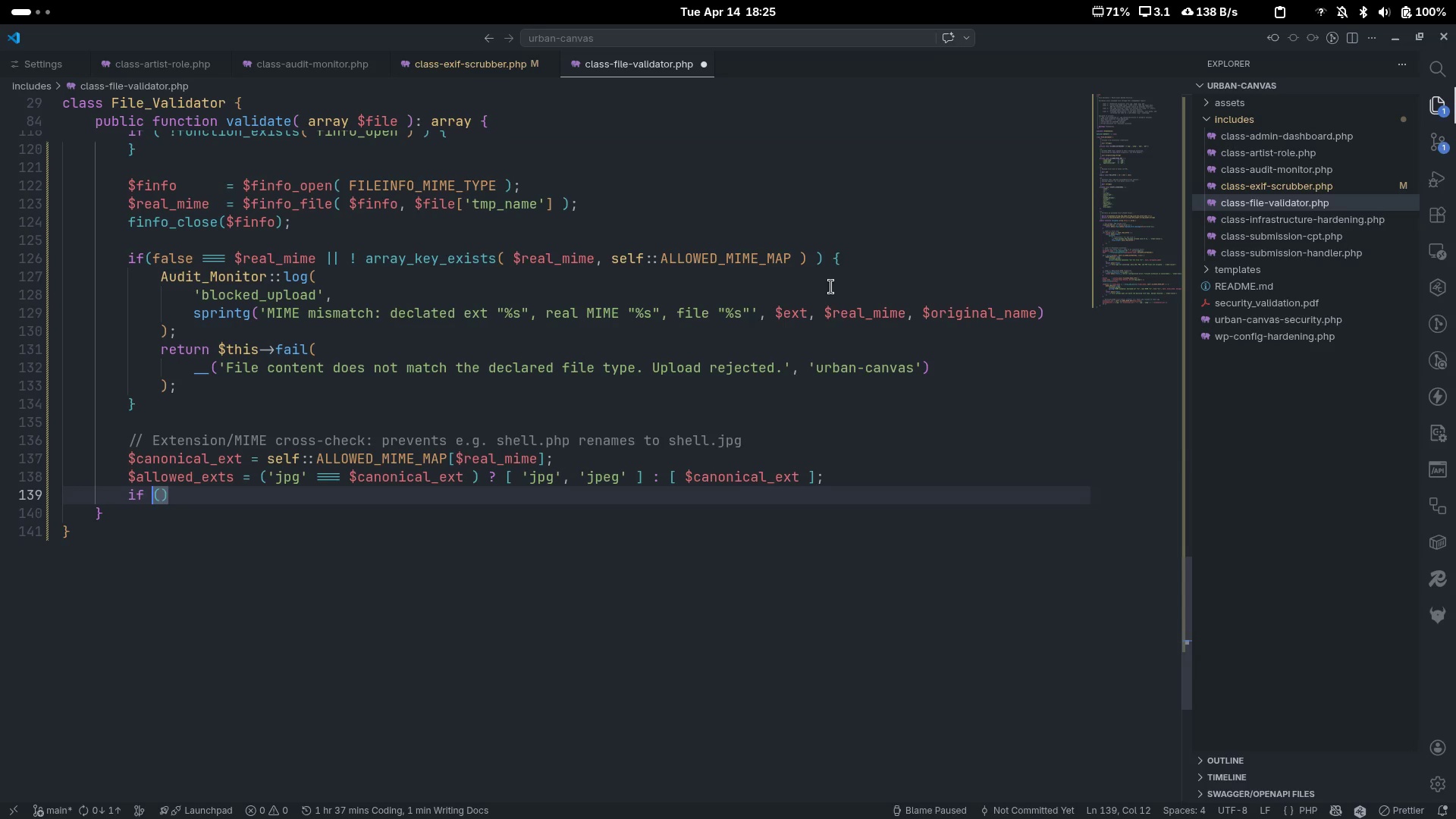 
key(Backspace)
 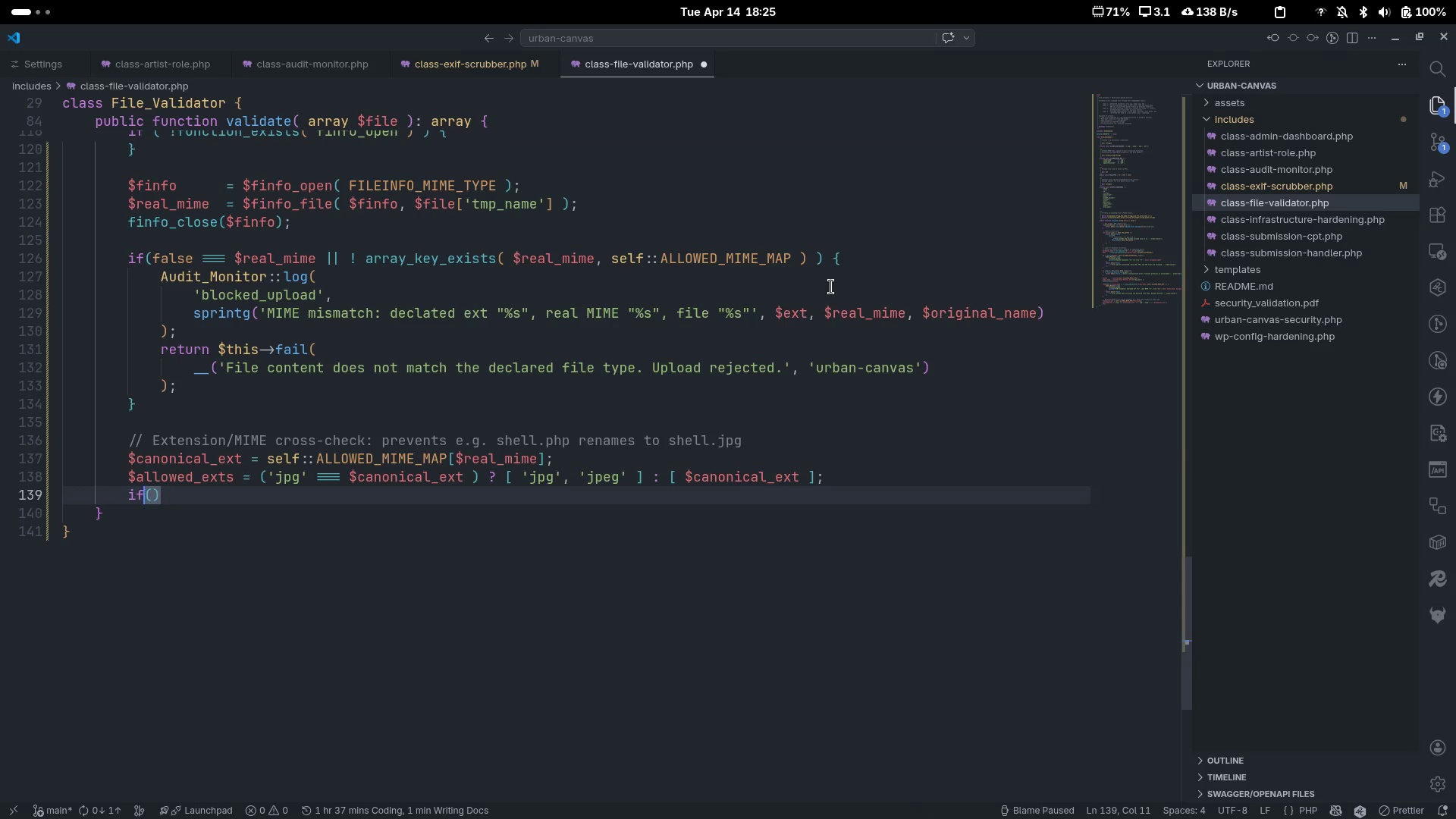 
key(ArrowRight)
 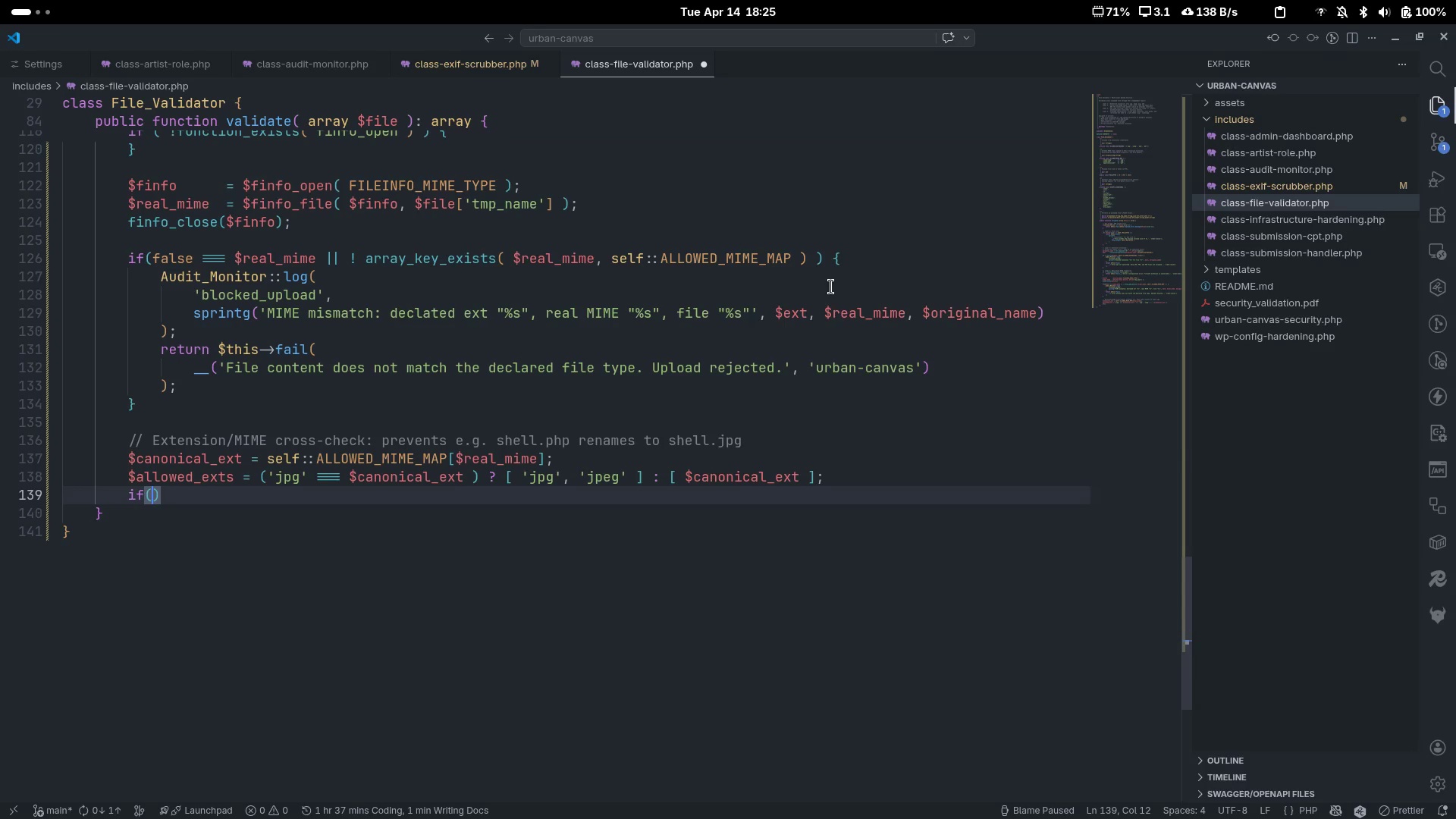 
key(Space)
 